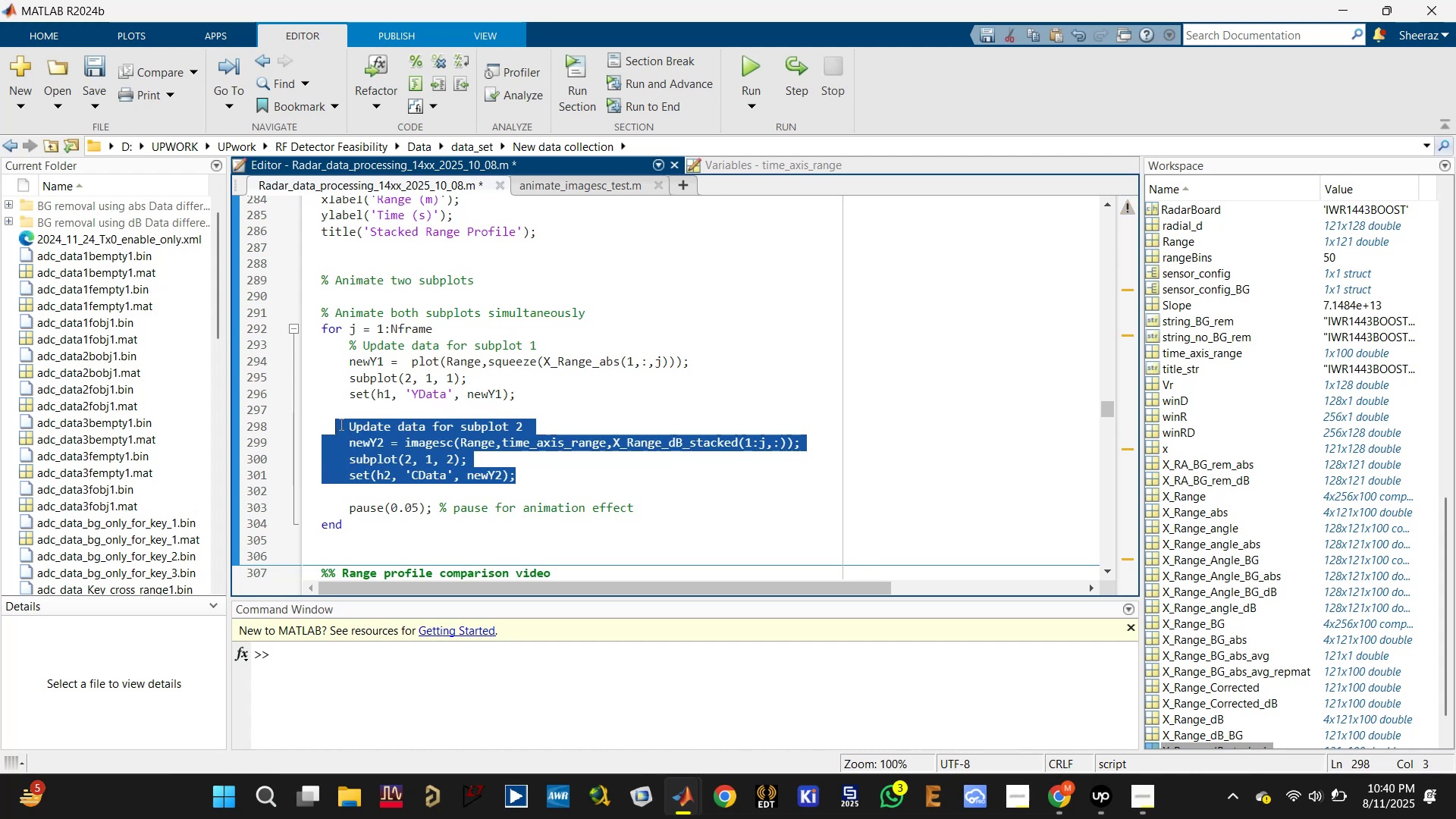 
key(Control+ControlLeft)
 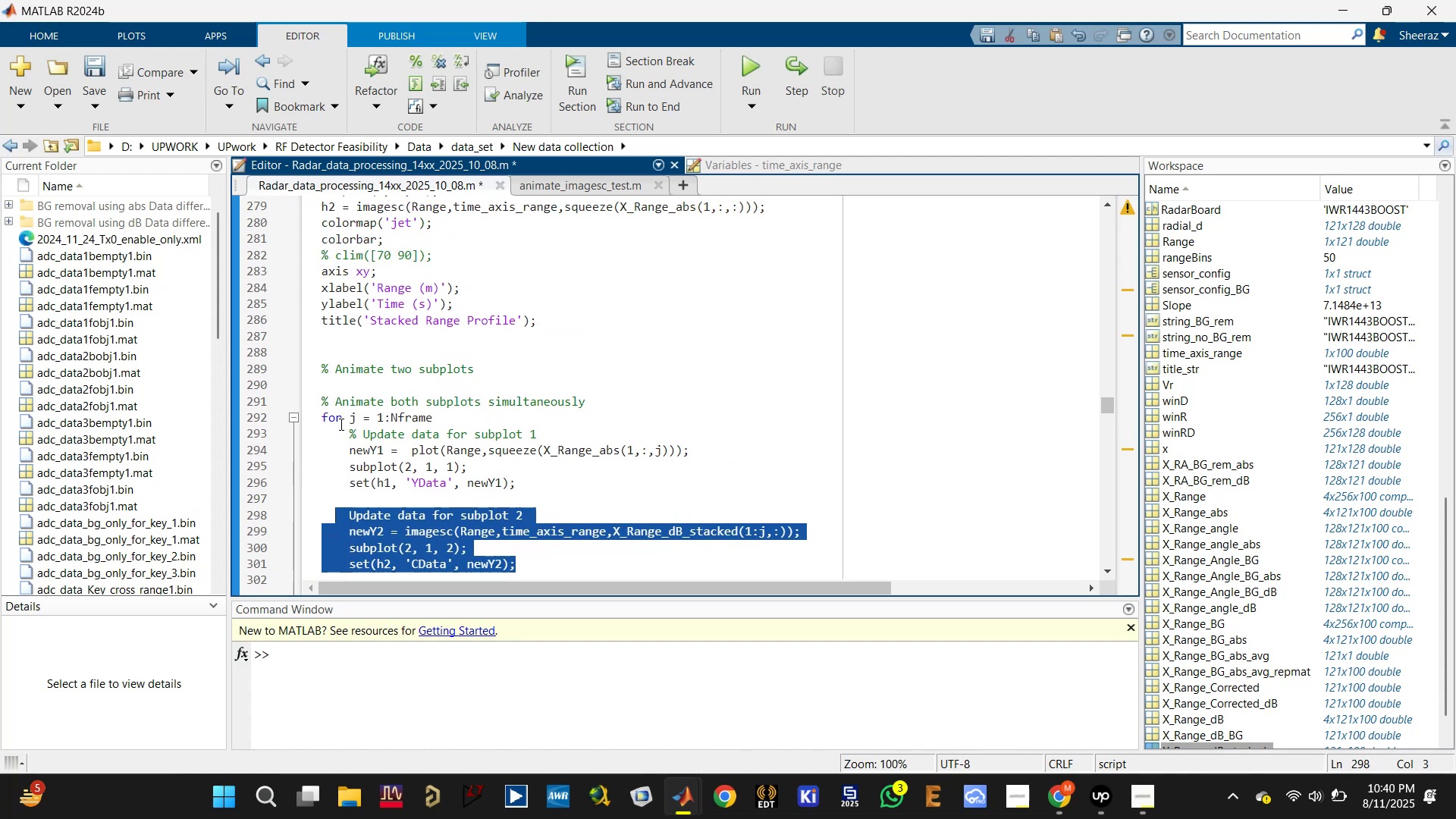 
key(Control+S)
 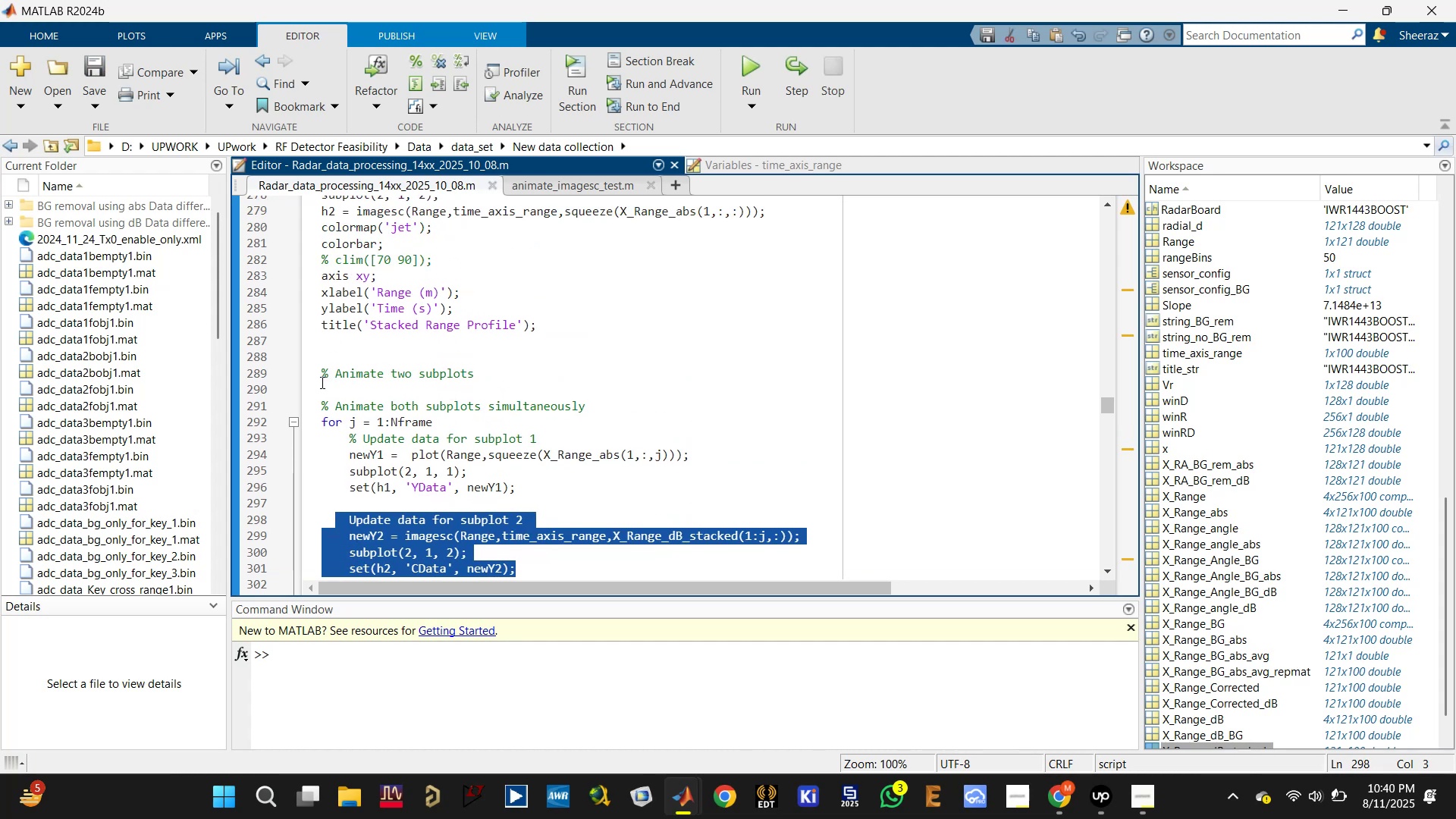 
left_click([328, 375])
 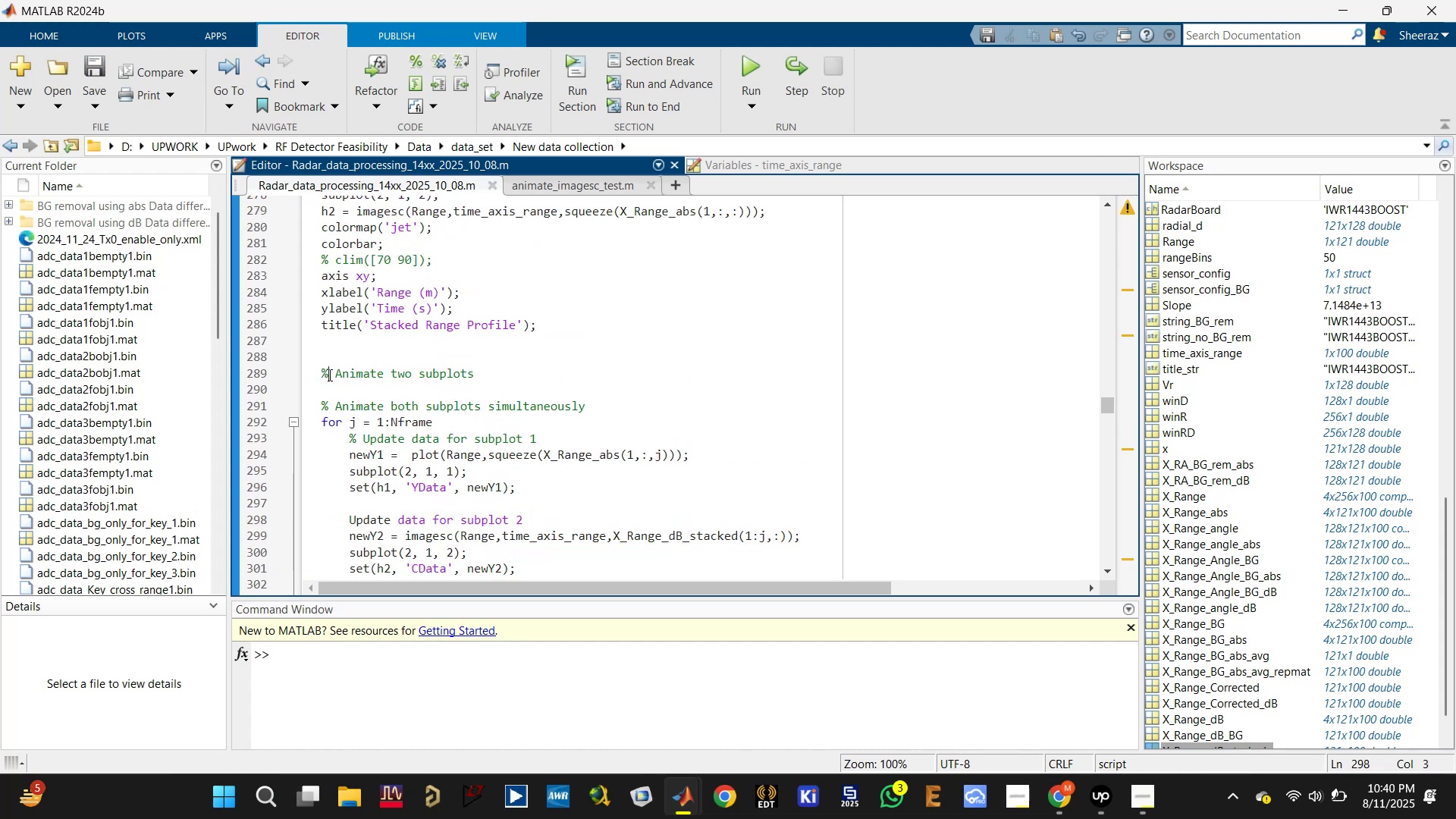 
key(Shift+5)
 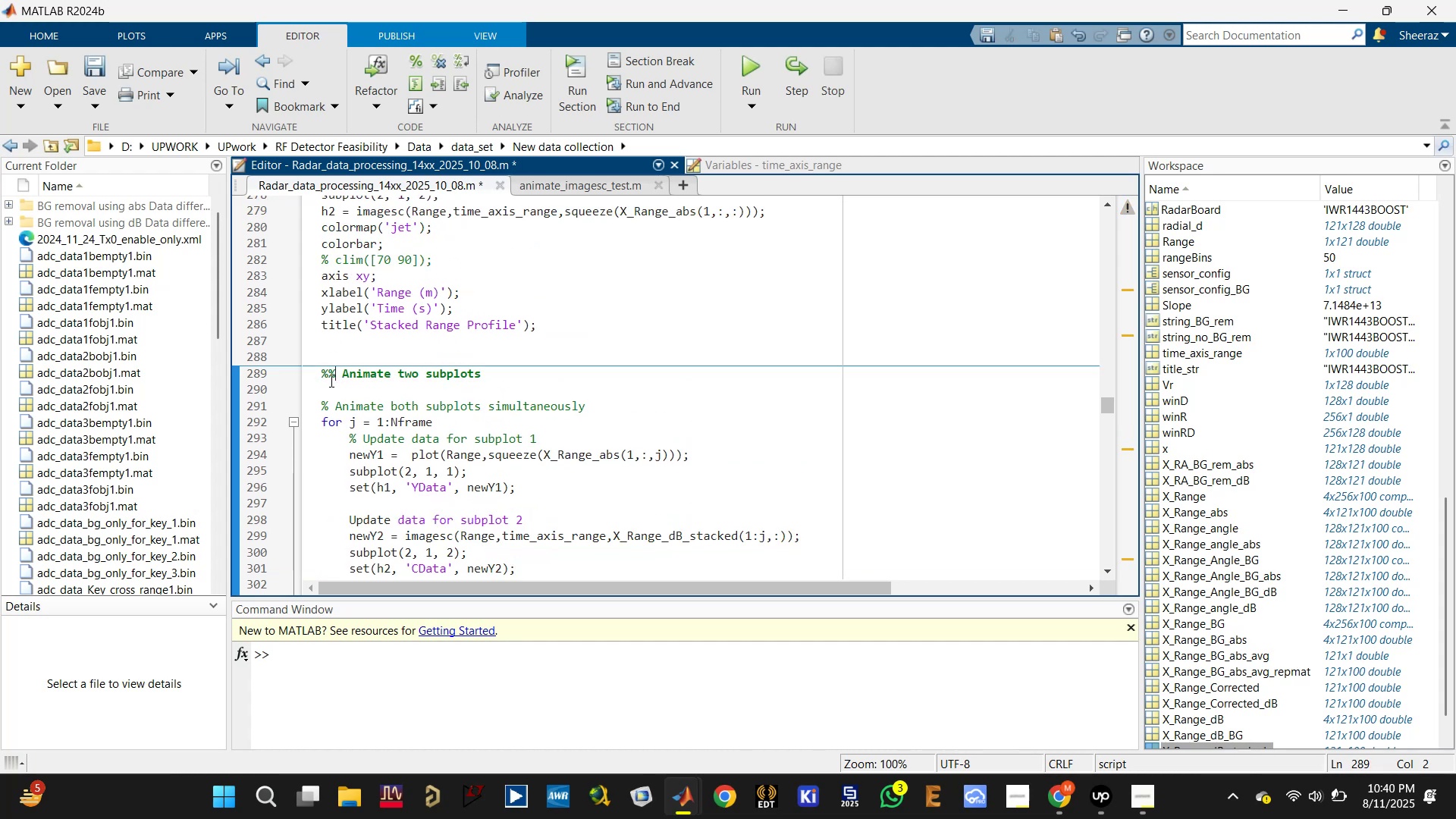 
key(Control+S)
 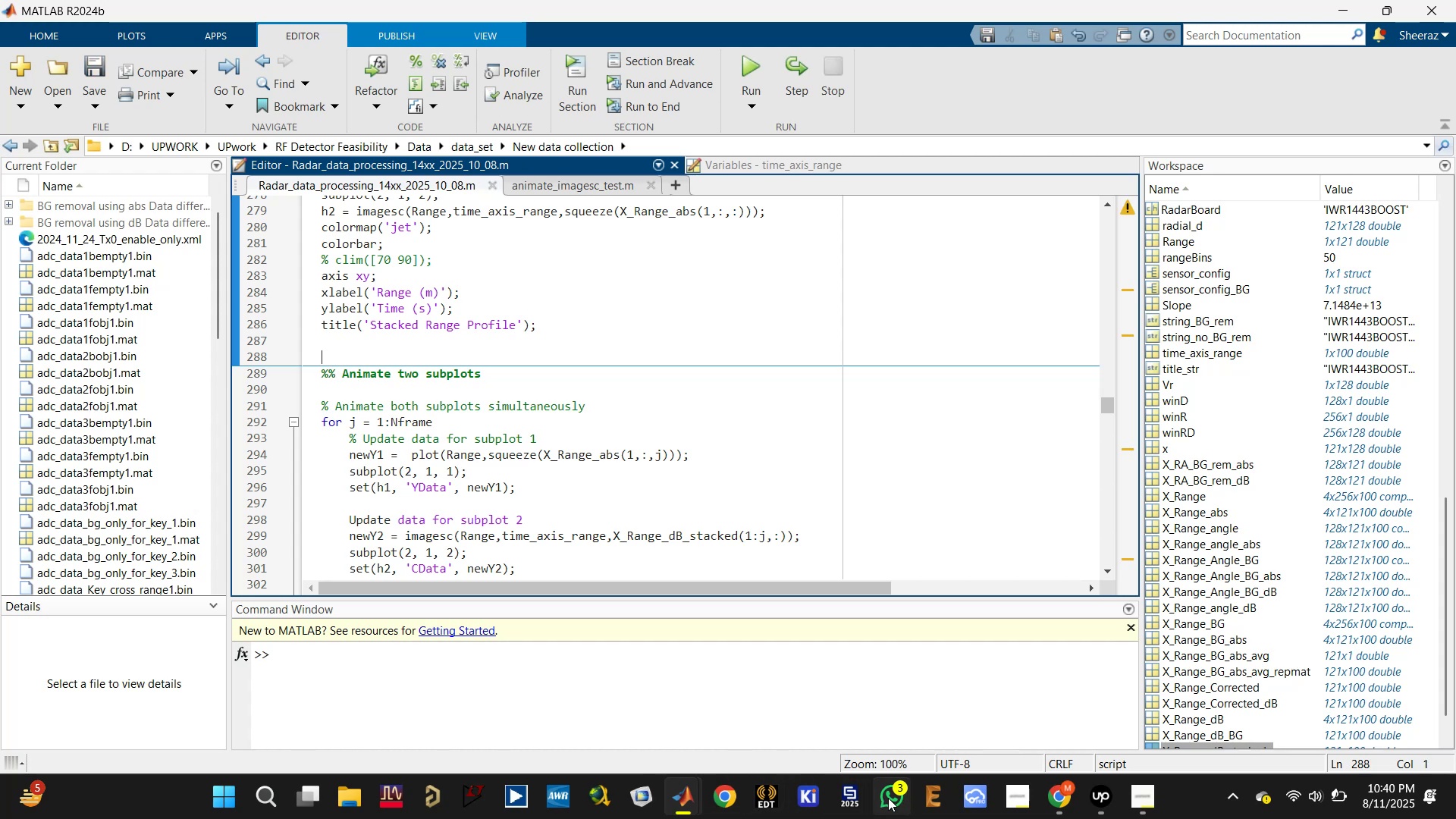 
left_click([683, 790])
 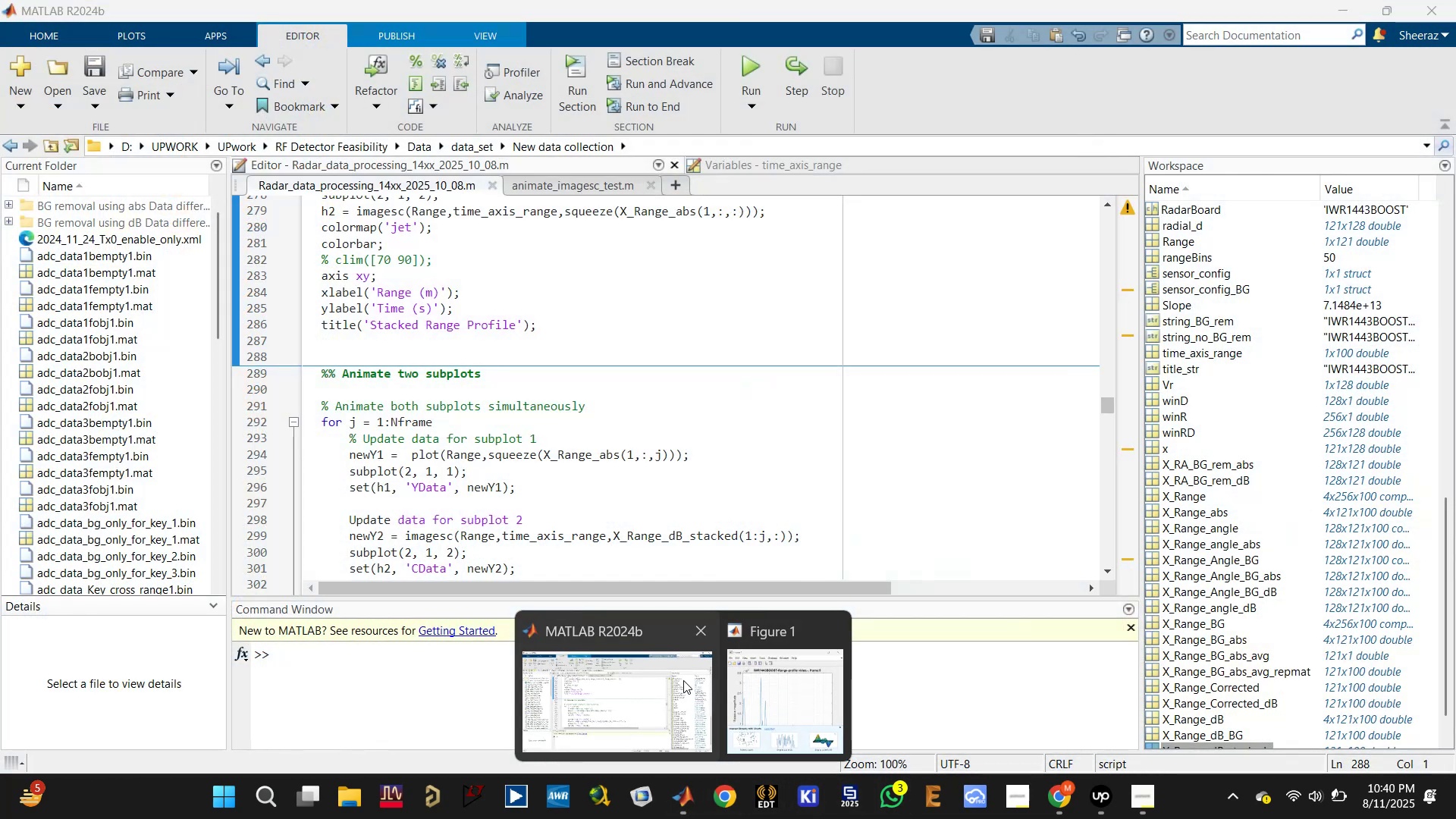 
left_click([778, 676])
 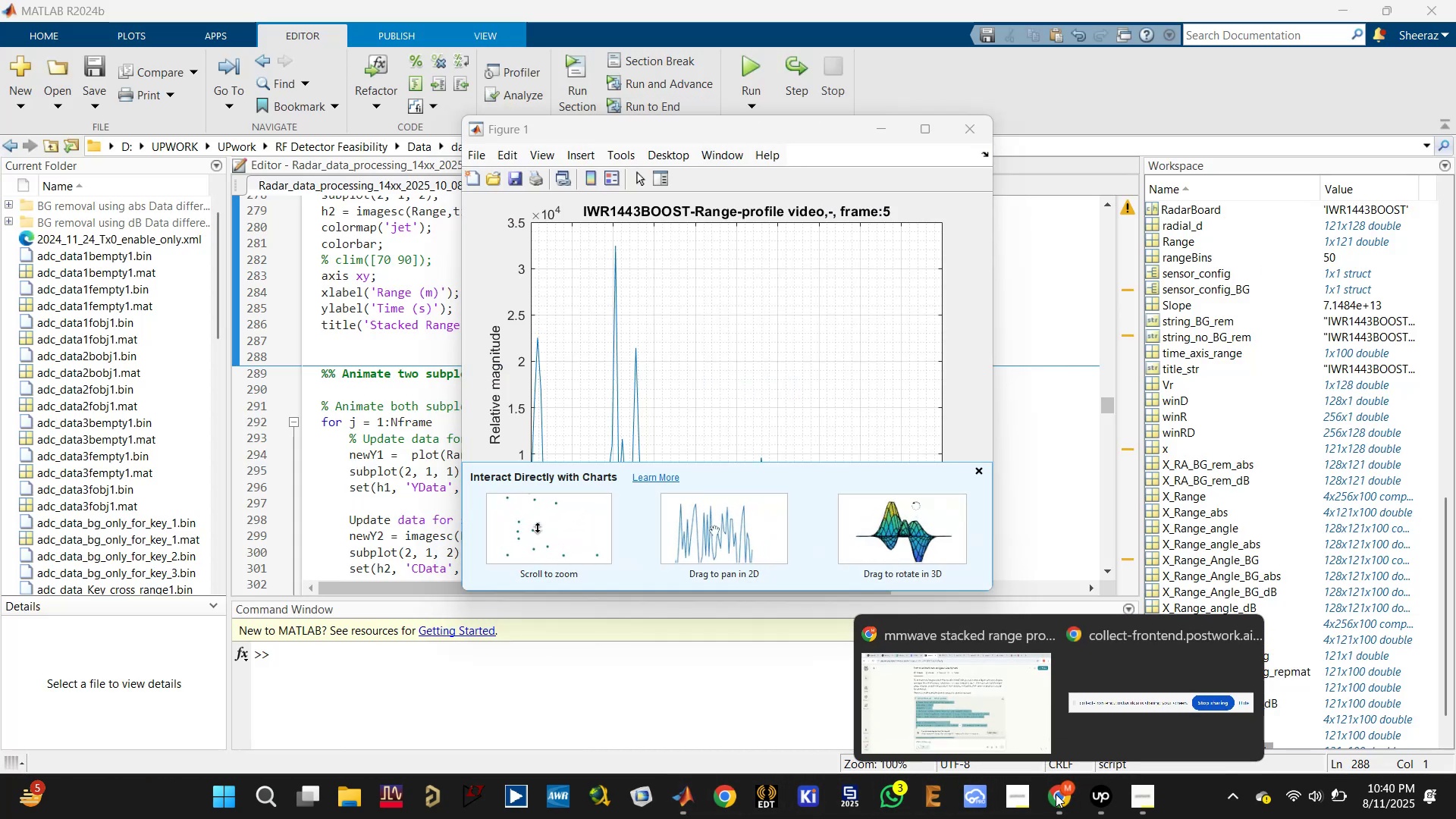 
left_click([942, 676])
 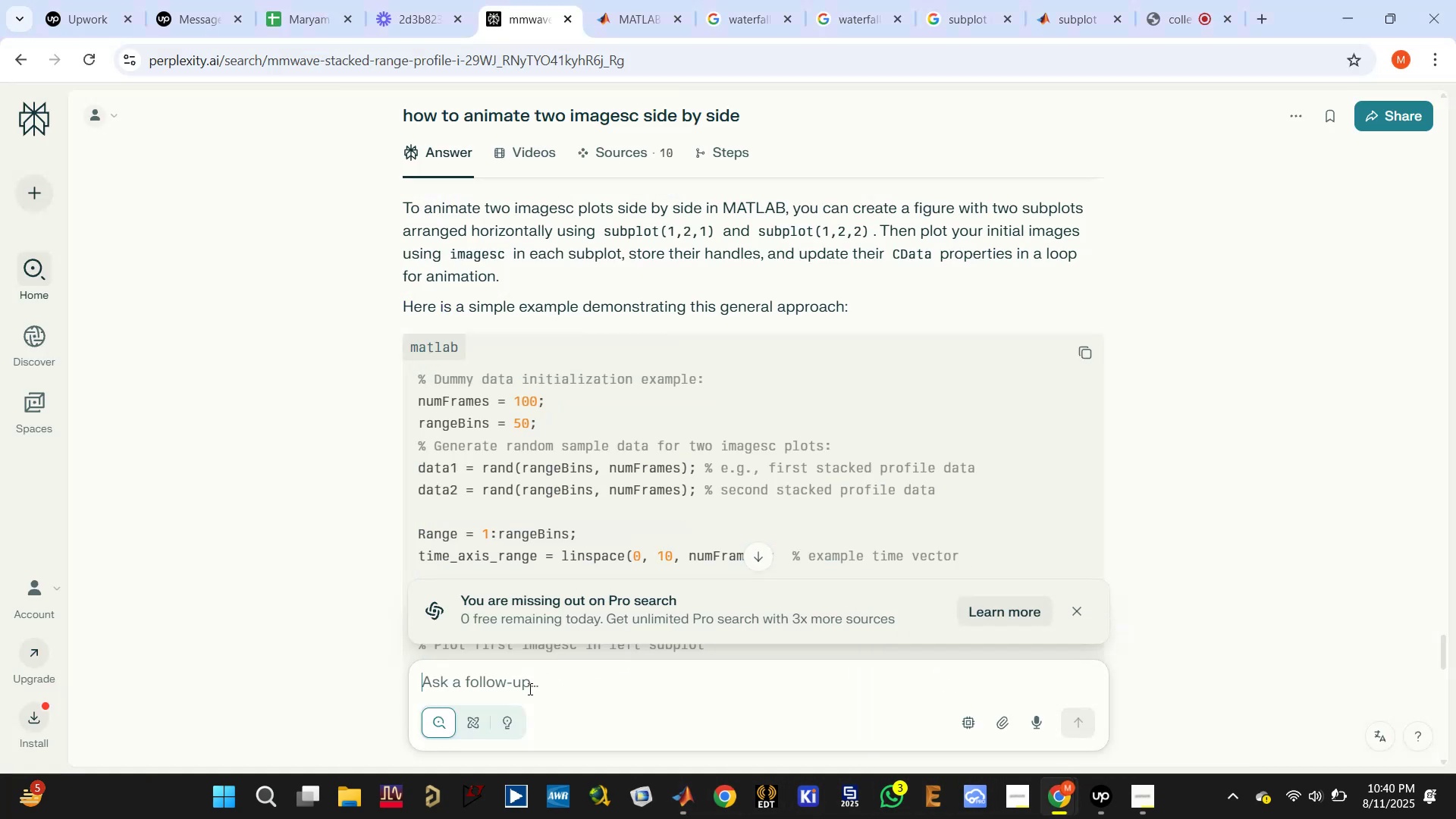 
type(how to animate a plot and a imagesc side by side')
 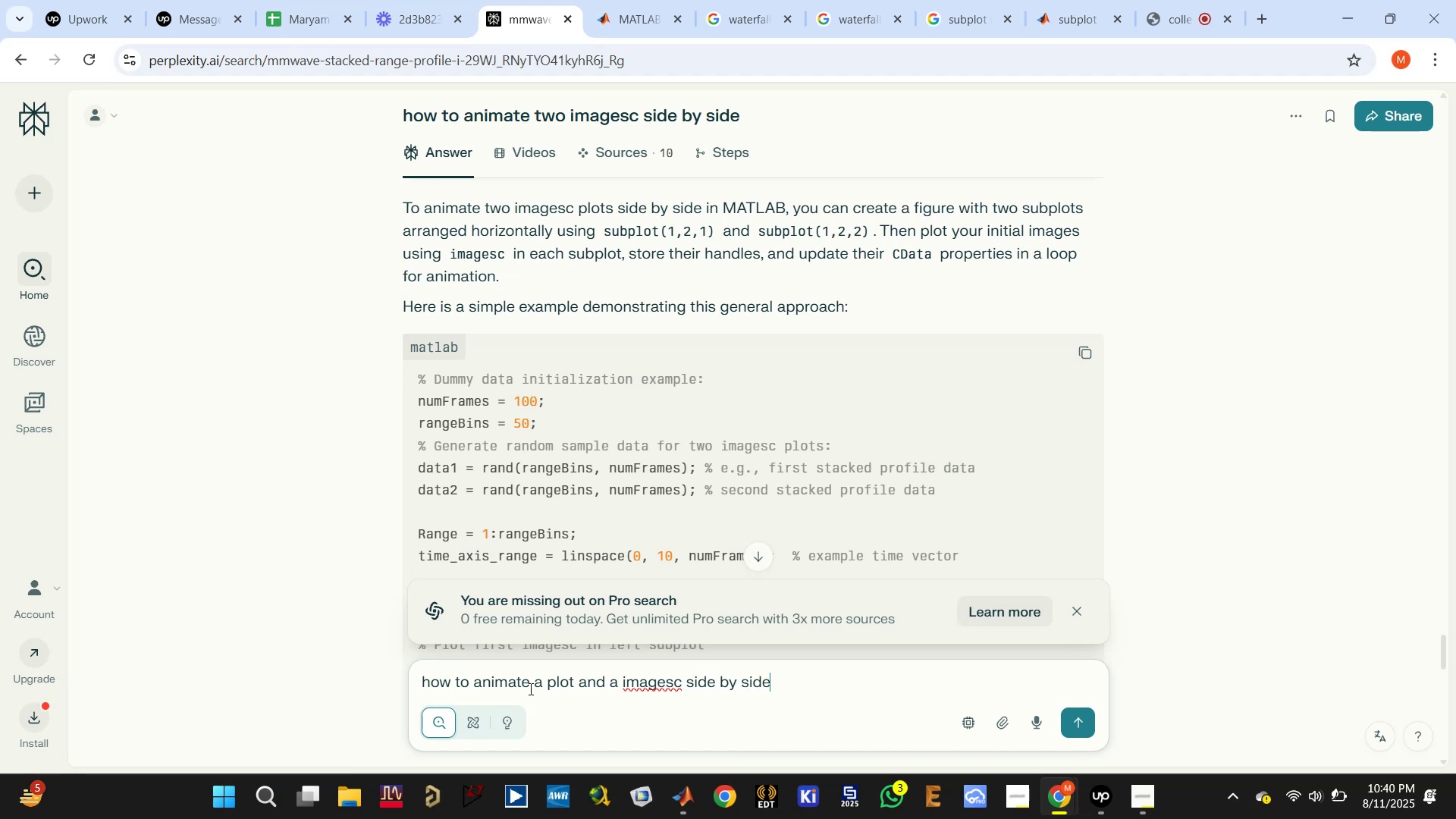 
key(Enter)
 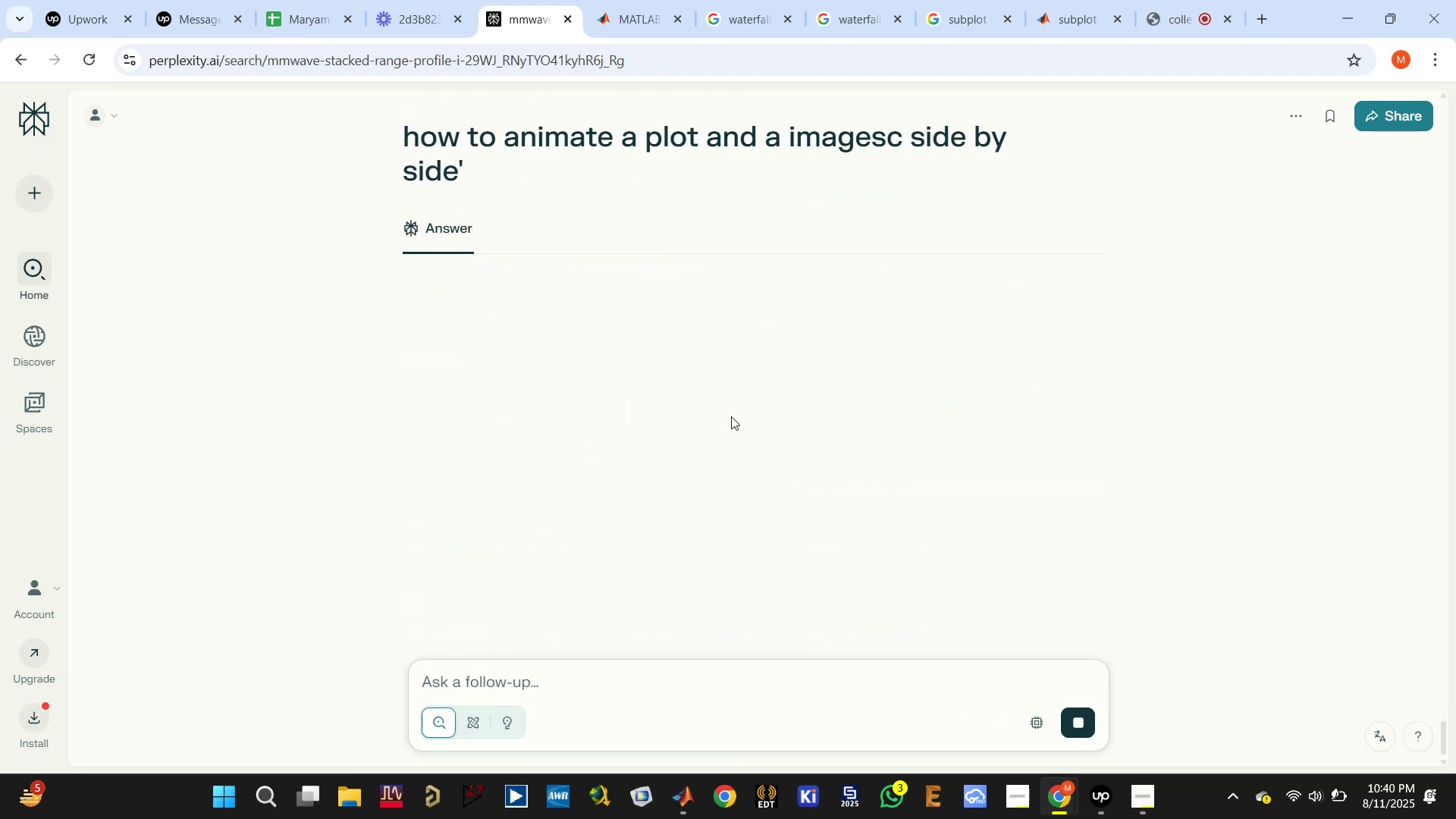 
scroll: coordinate [861, 487], scroll_direction: down, amount: 9.0
 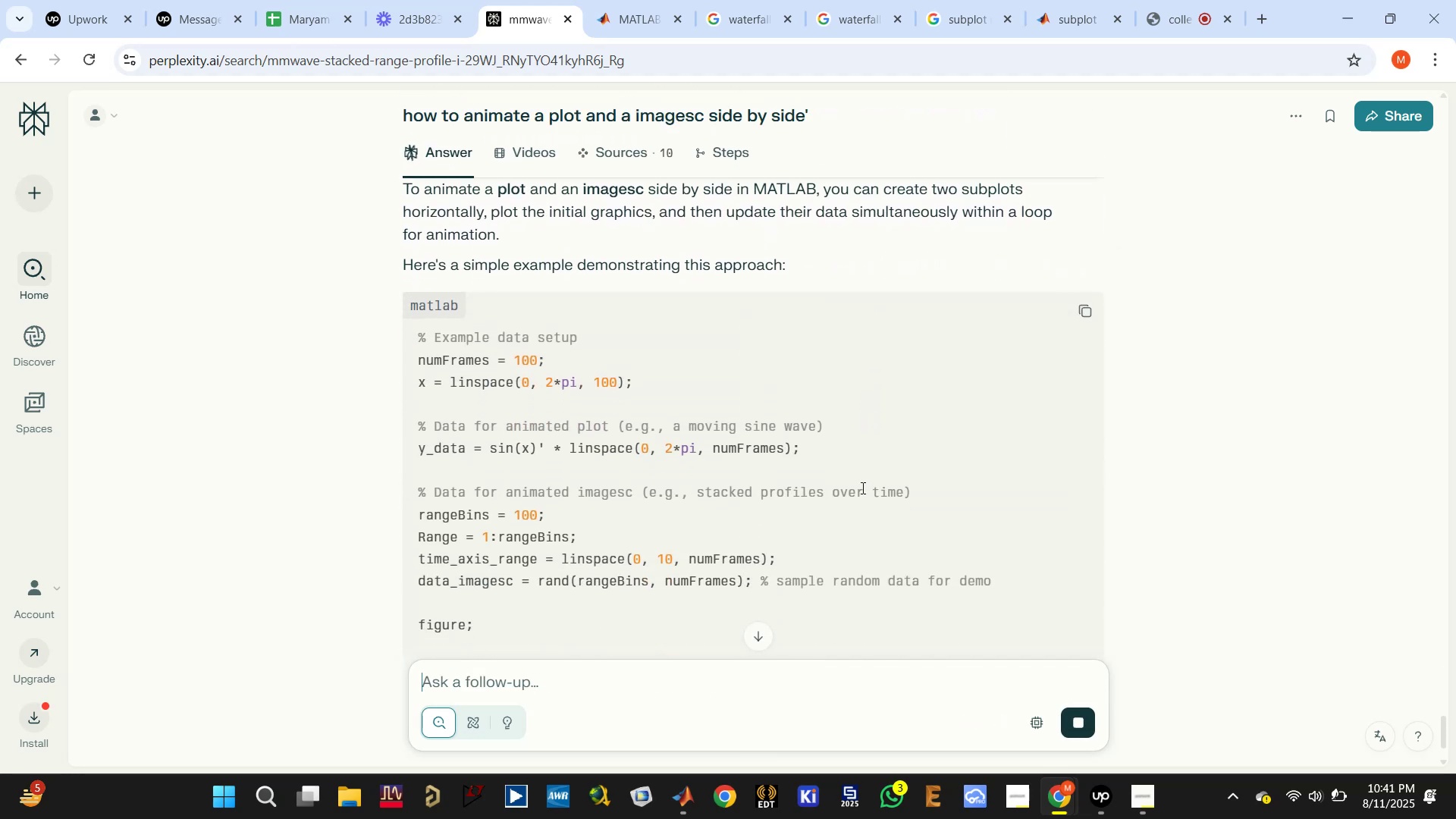 
scroll: coordinate [526, 387], scroll_direction: down, amount: 6.0
 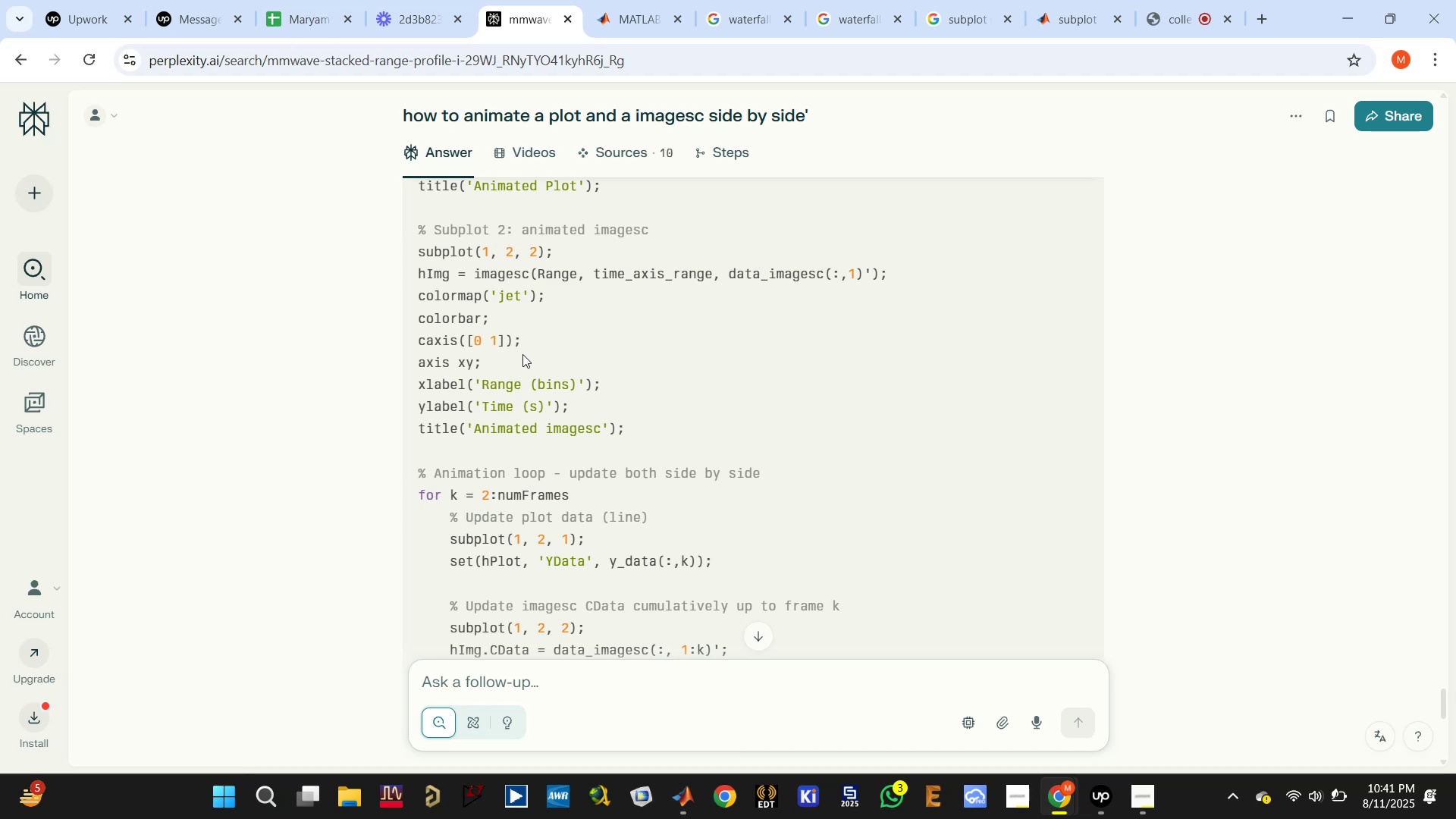 
scroll: coordinate [520, 352], scroll_direction: down, amount: 2.0
 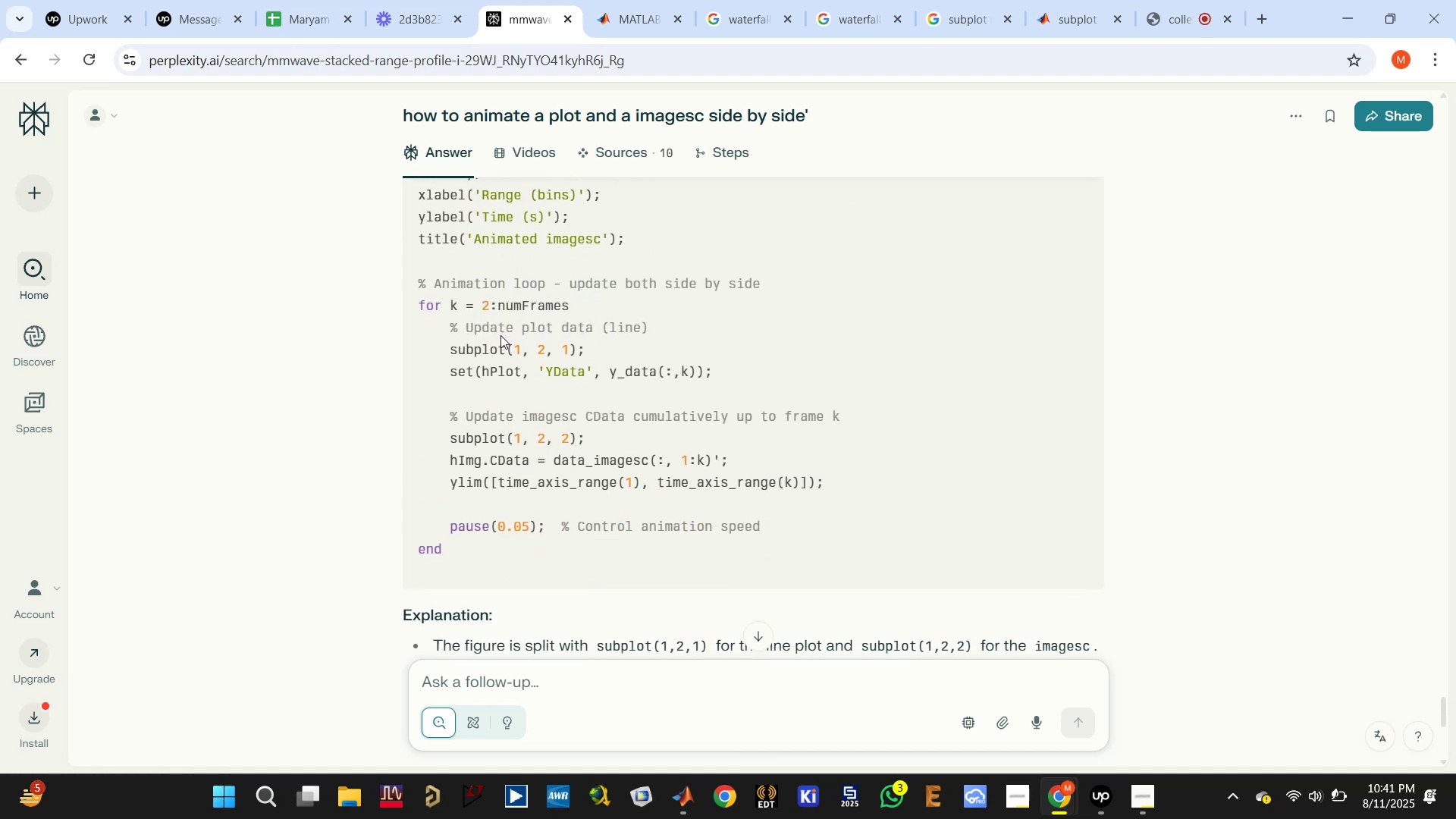 
wait(7.26)
 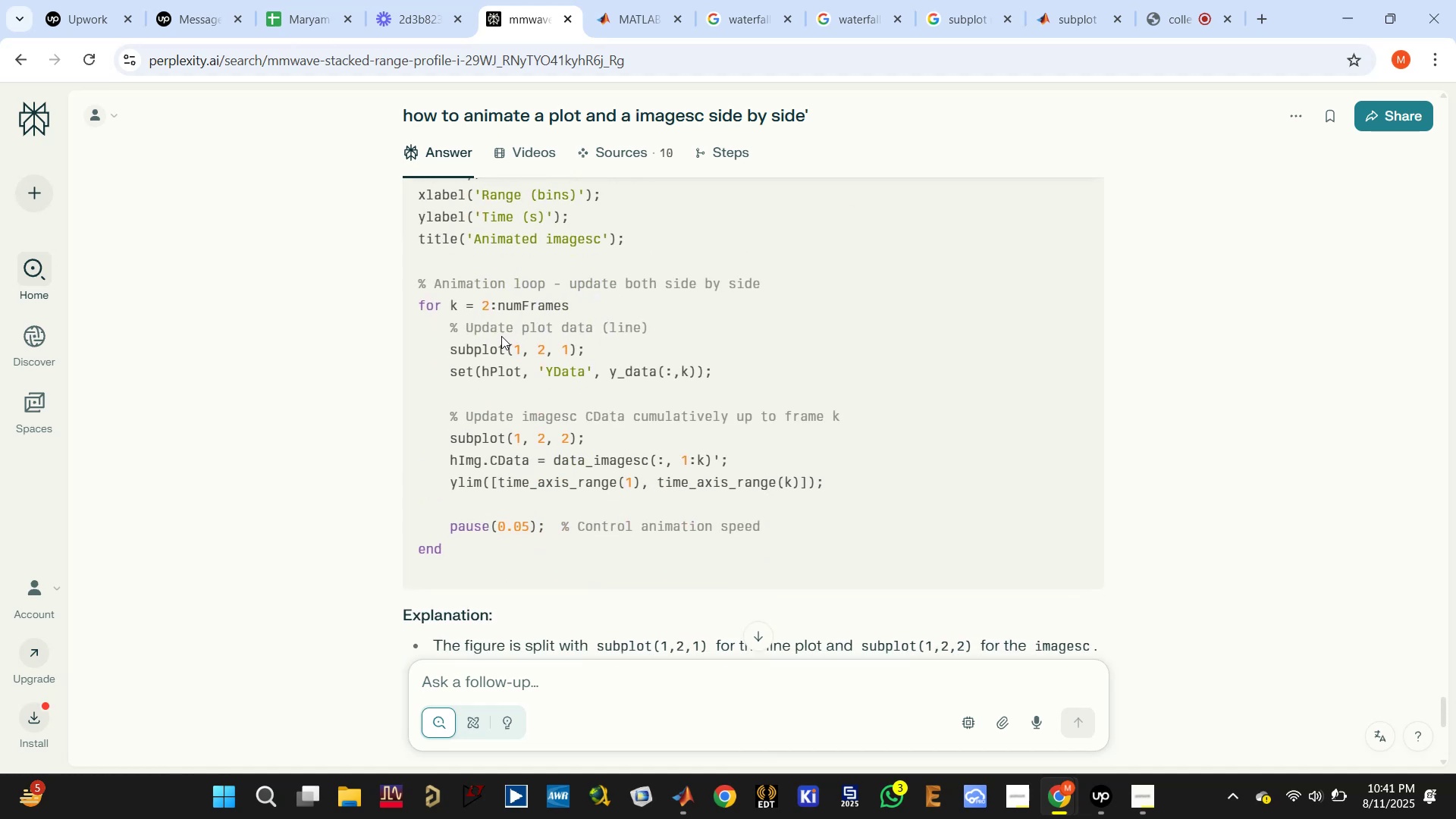 
double_click([497, 366])
 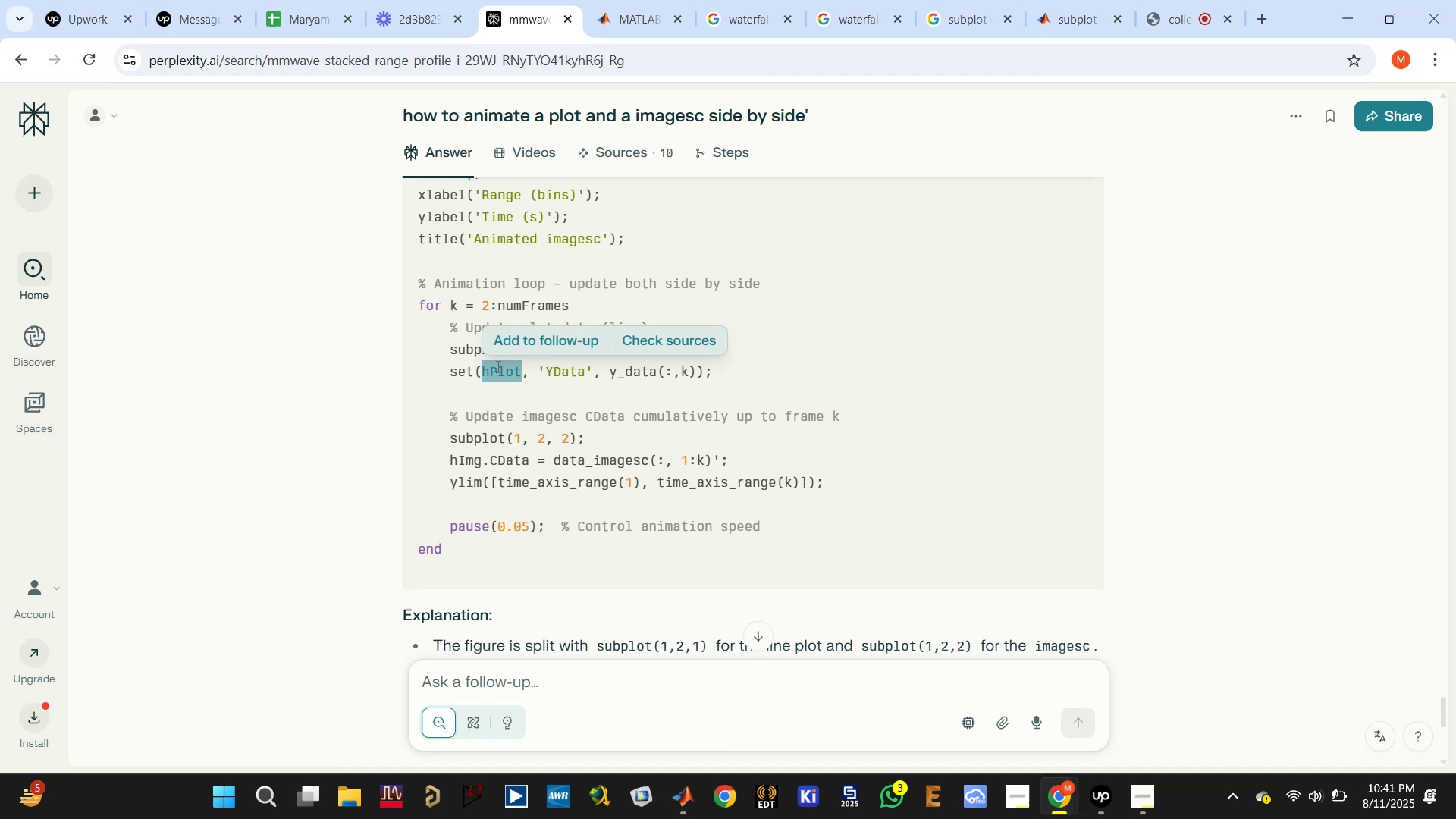 
scroll: coordinate [518, 379], scroll_direction: up, amount: 2.0
 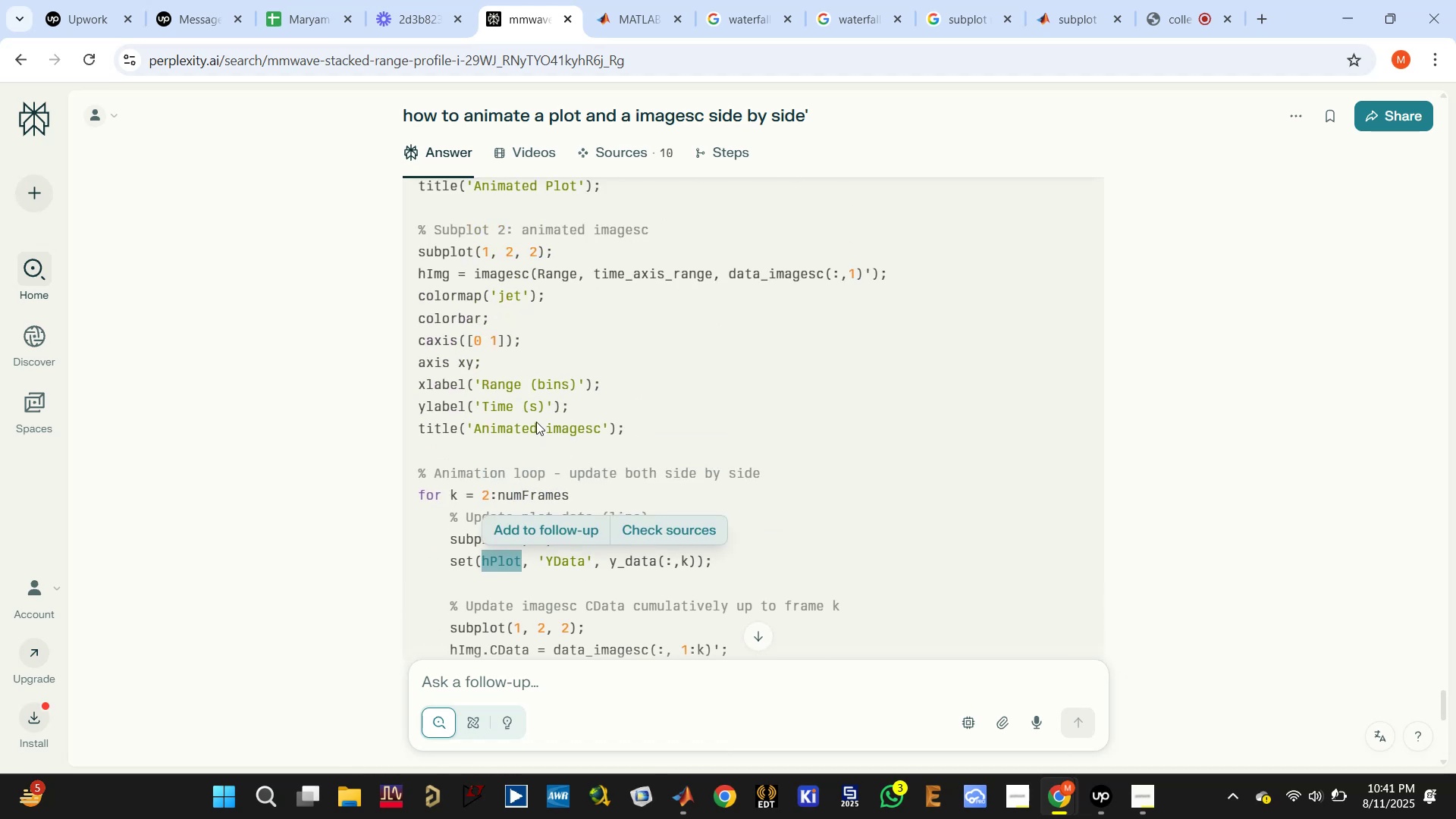 
left_click([537, 426])
 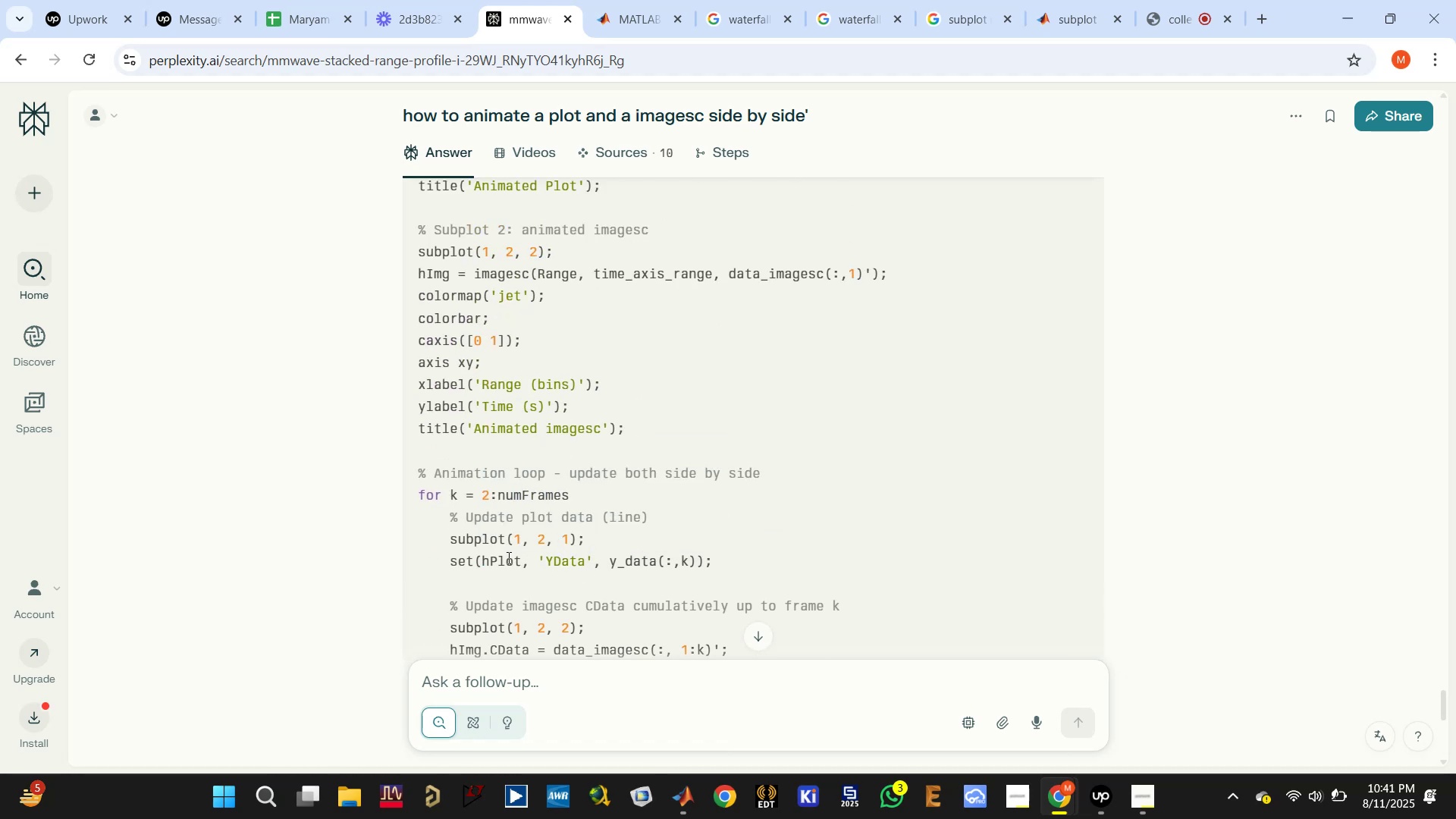 
scroll: coordinate [471, 389], scroll_direction: up, amount: 1.0
 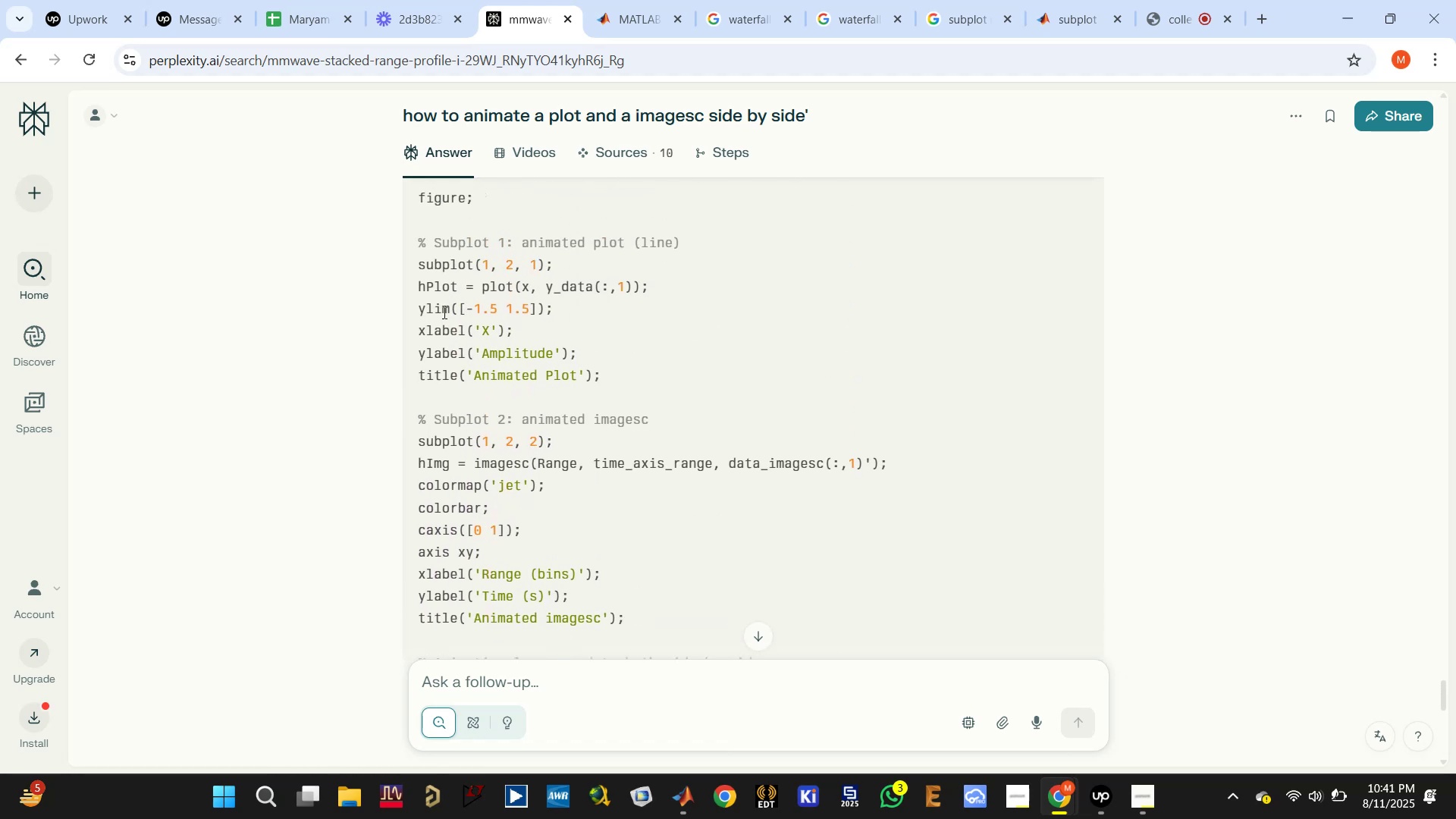 
scroll: coordinate [652, 515], scroll_direction: down, amount: 3.0
 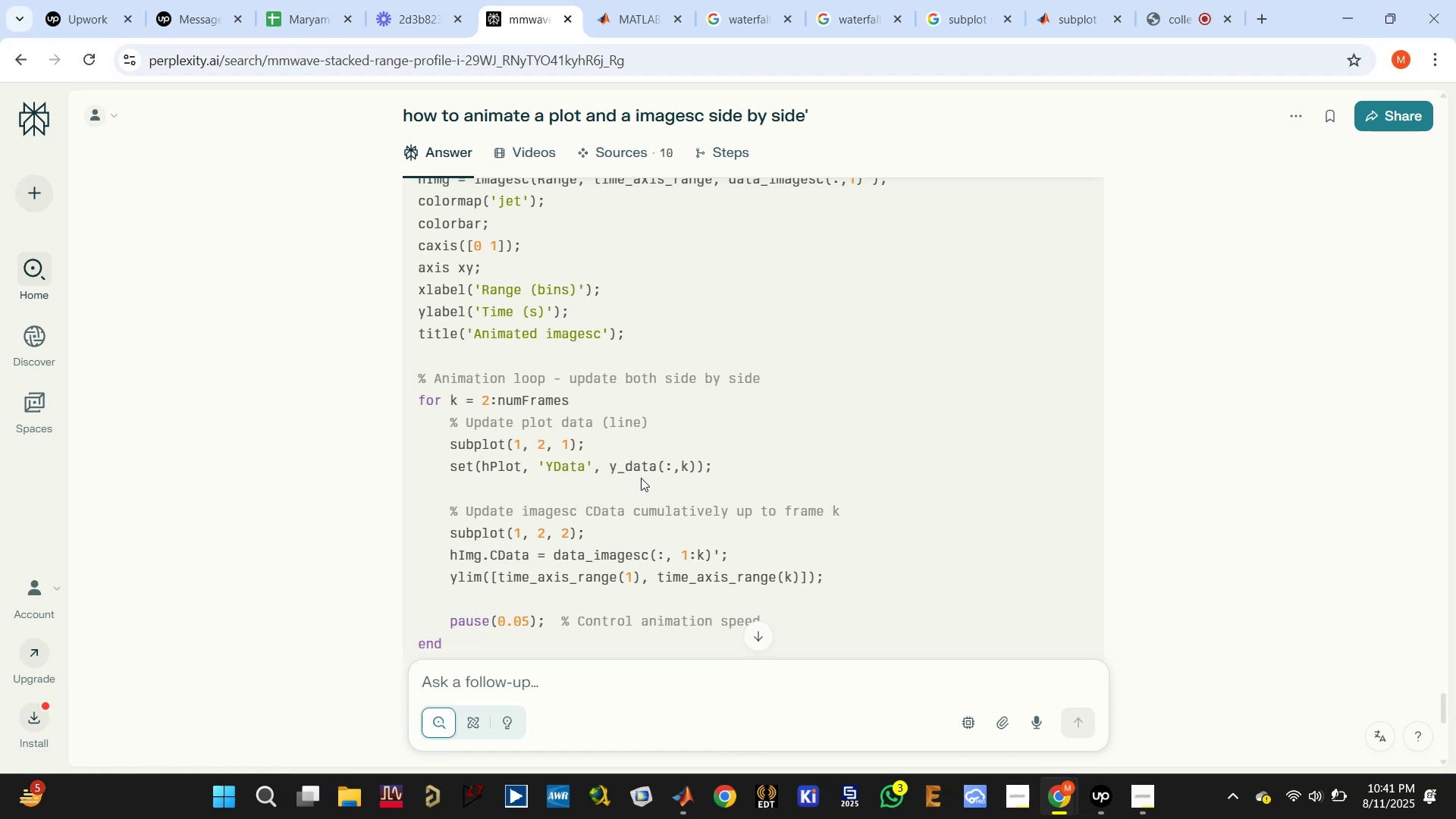 
wait(9.2)
 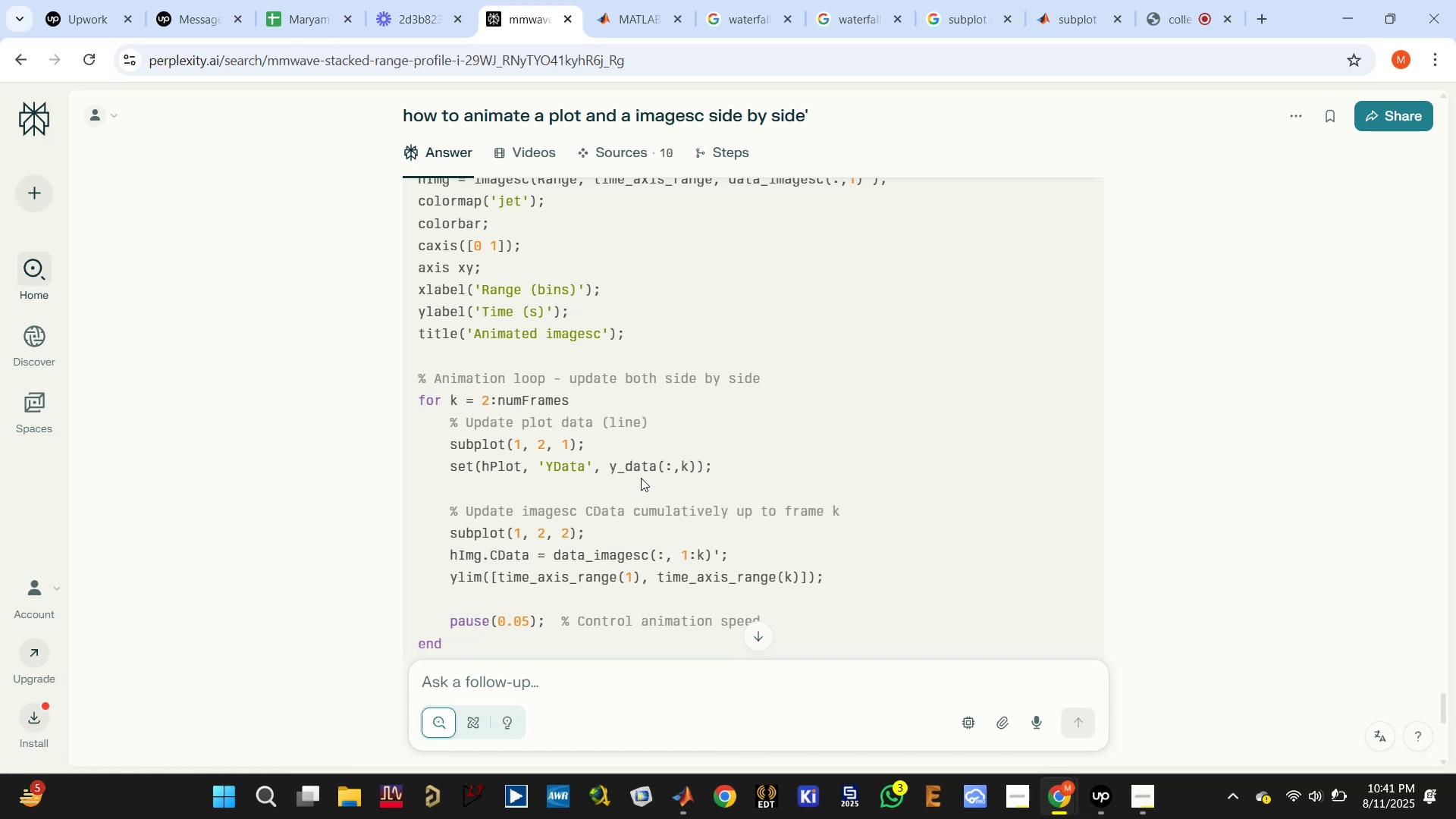 
double_click([688, 466])
 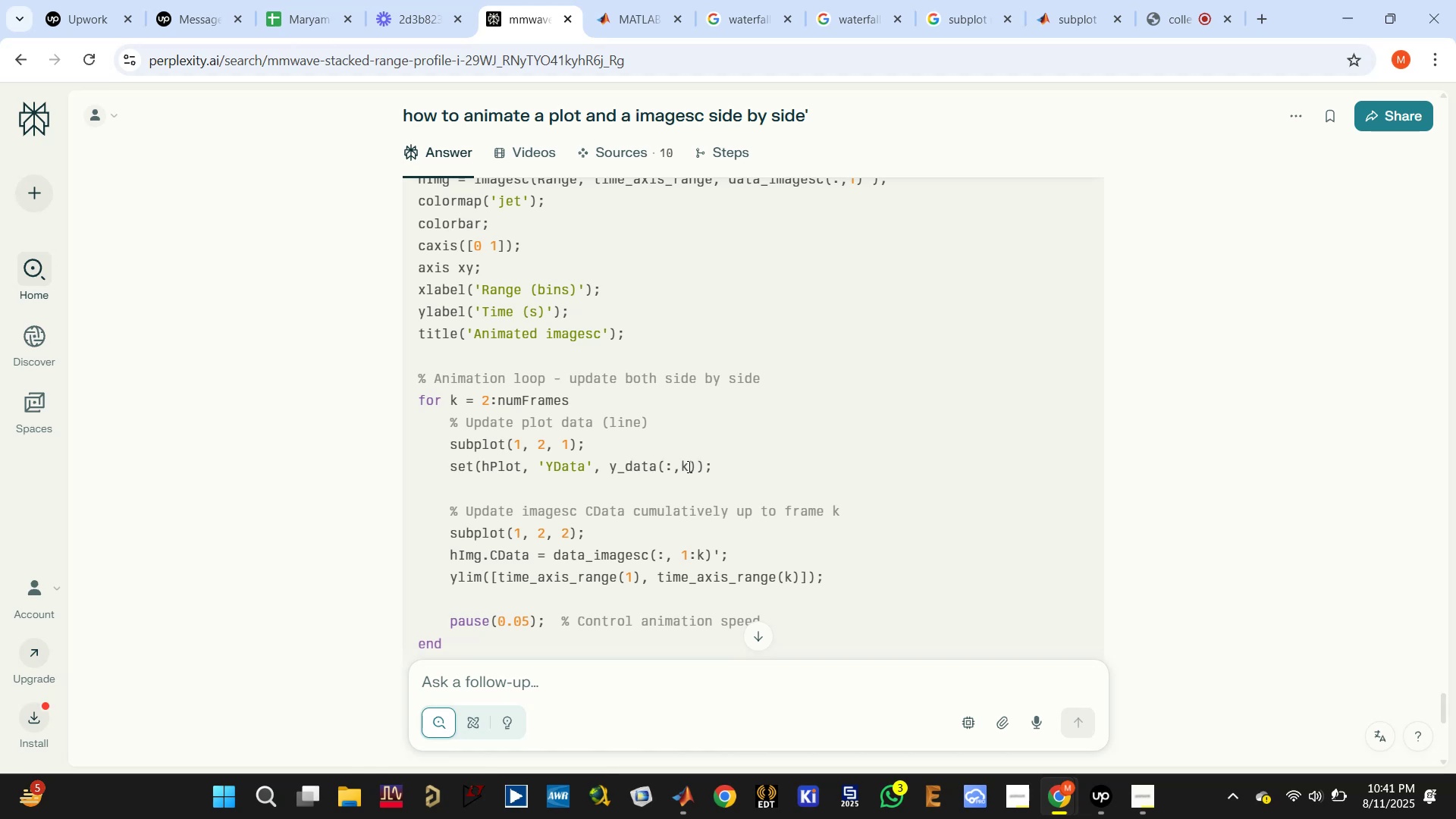 
scroll: coordinate [682, 465], scroll_direction: up, amount: 5.0
 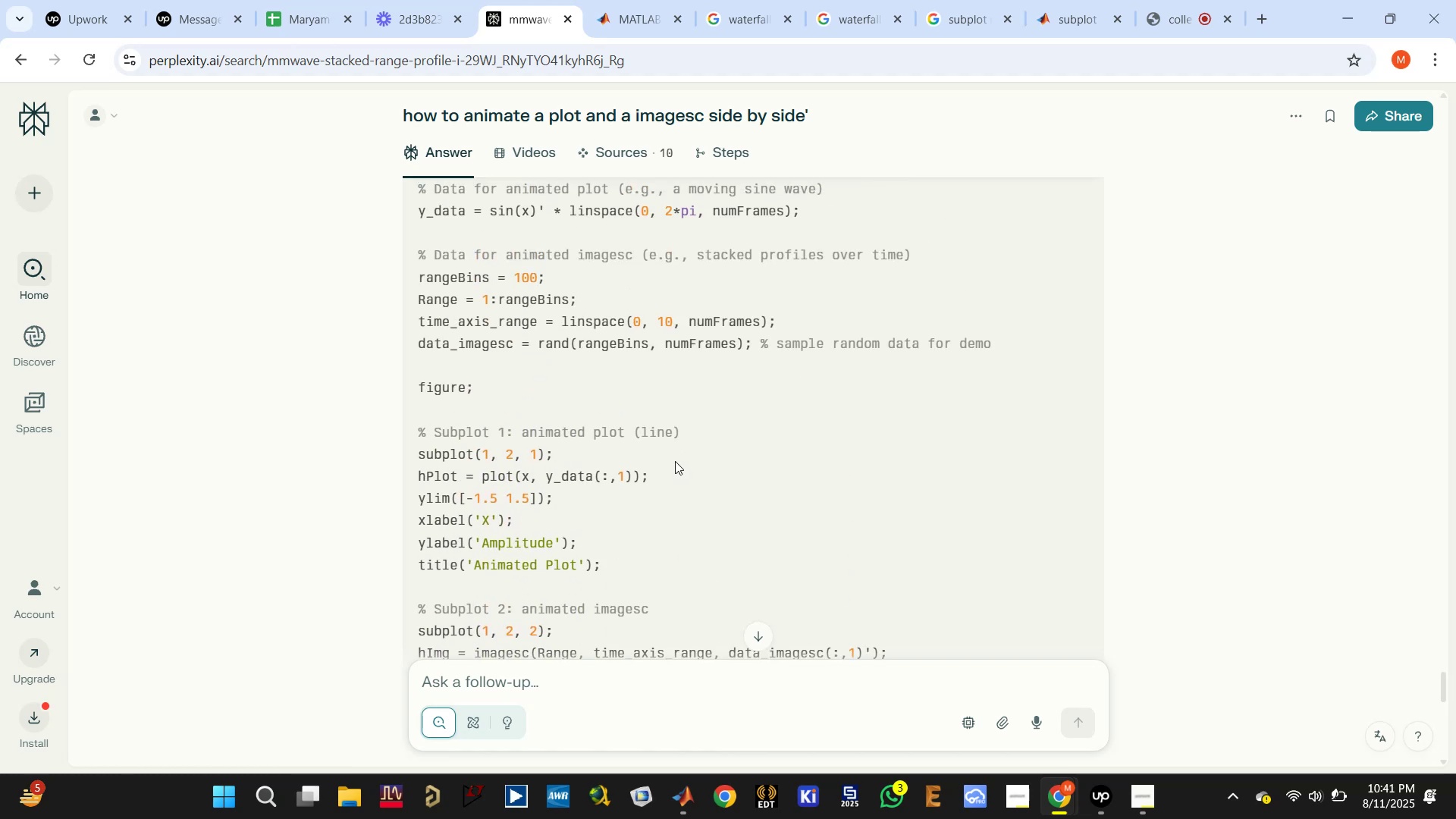 
scroll: coordinate [673, 460], scroll_direction: down, amount: 6.0
 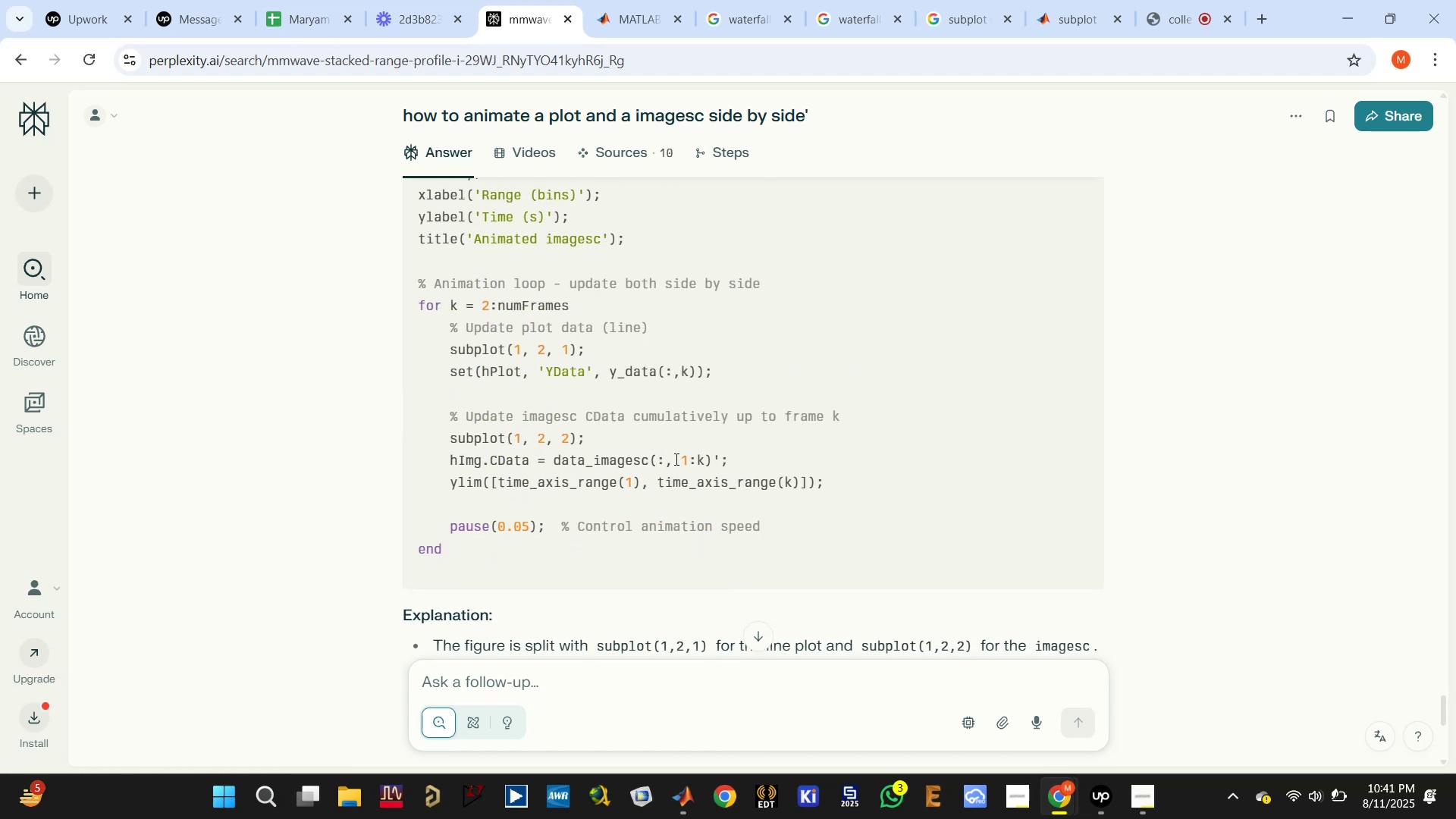 
left_click([684, 457])
 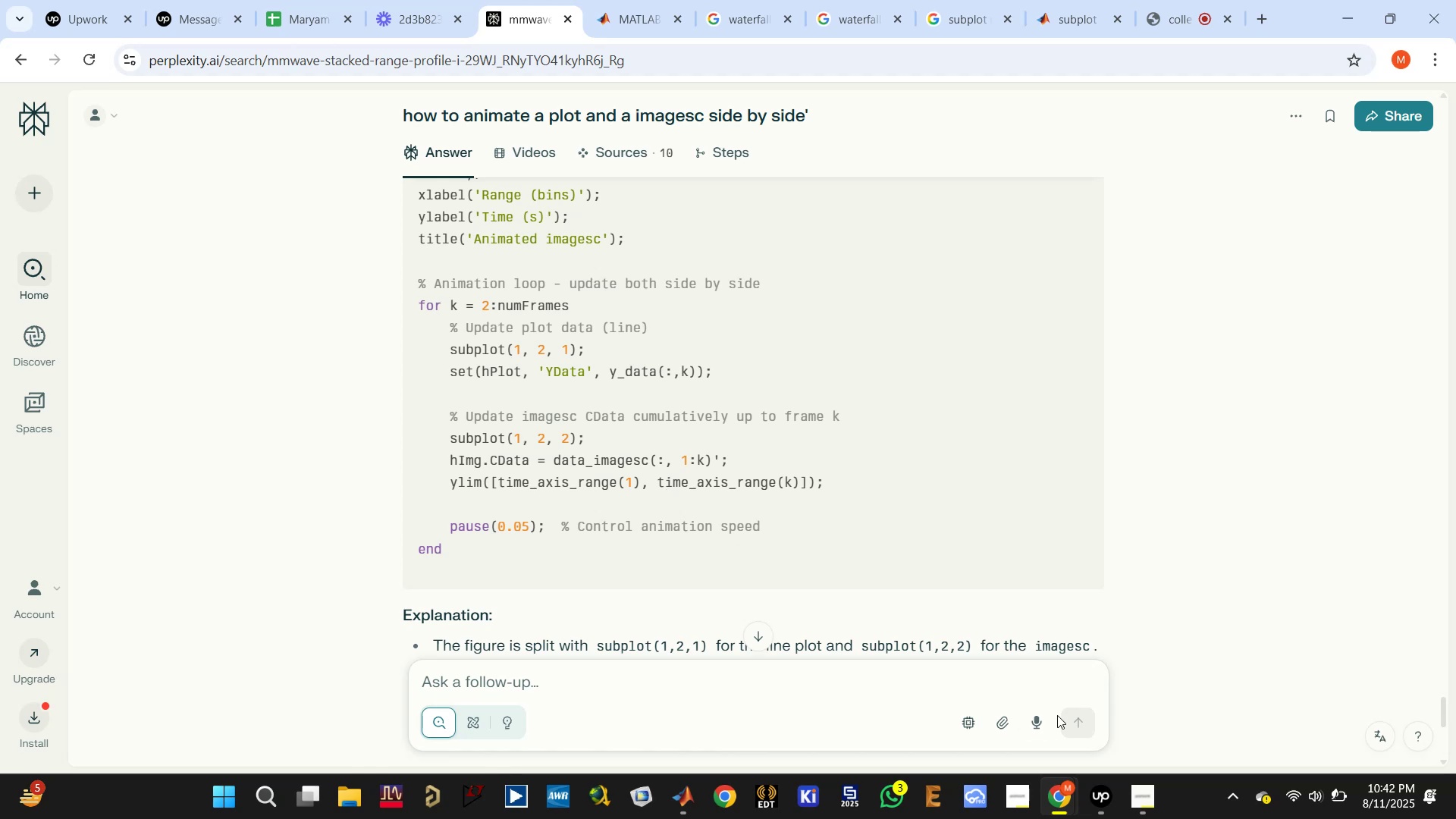 
wait(22.01)
 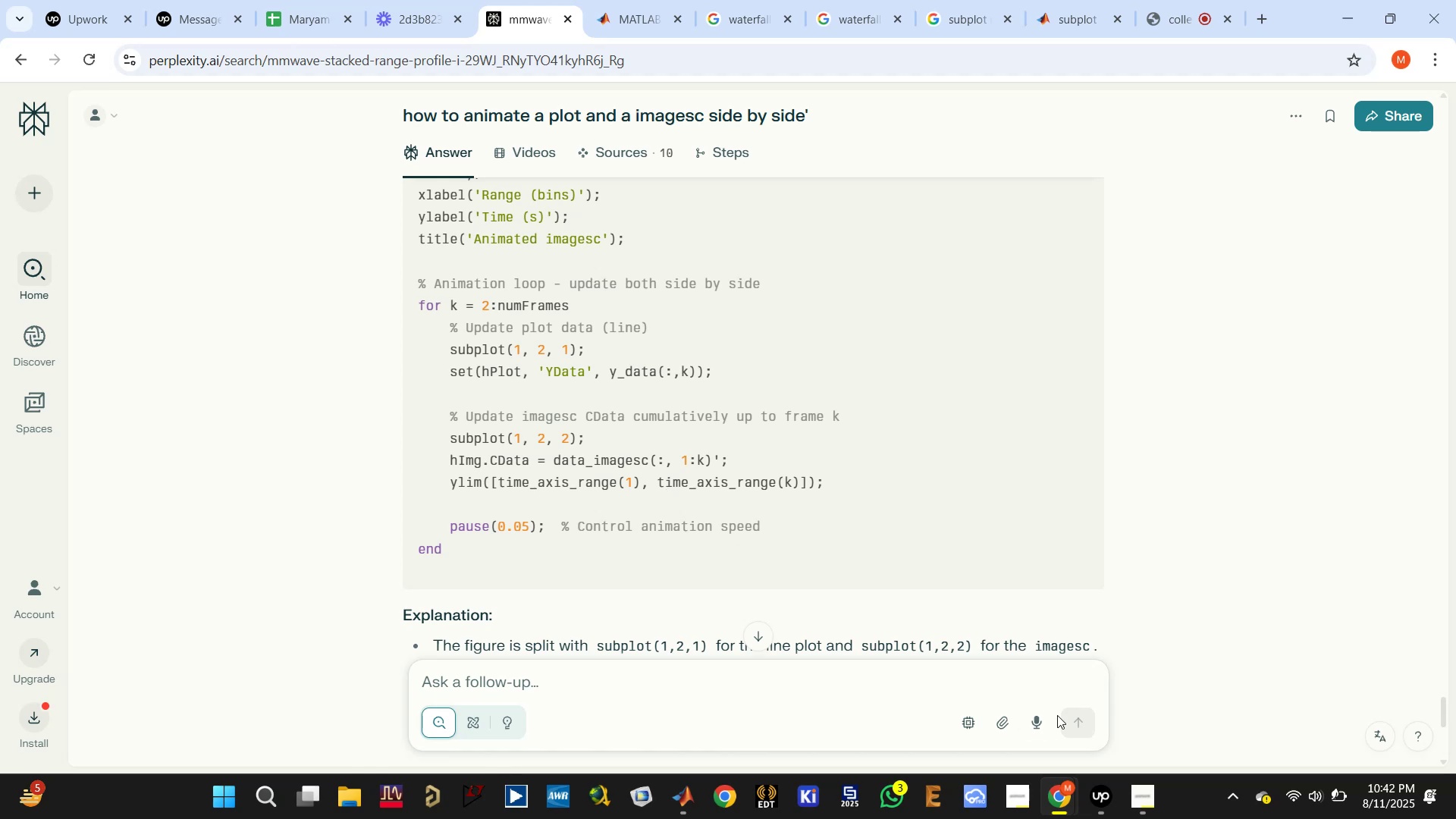 
left_click([678, 802])
 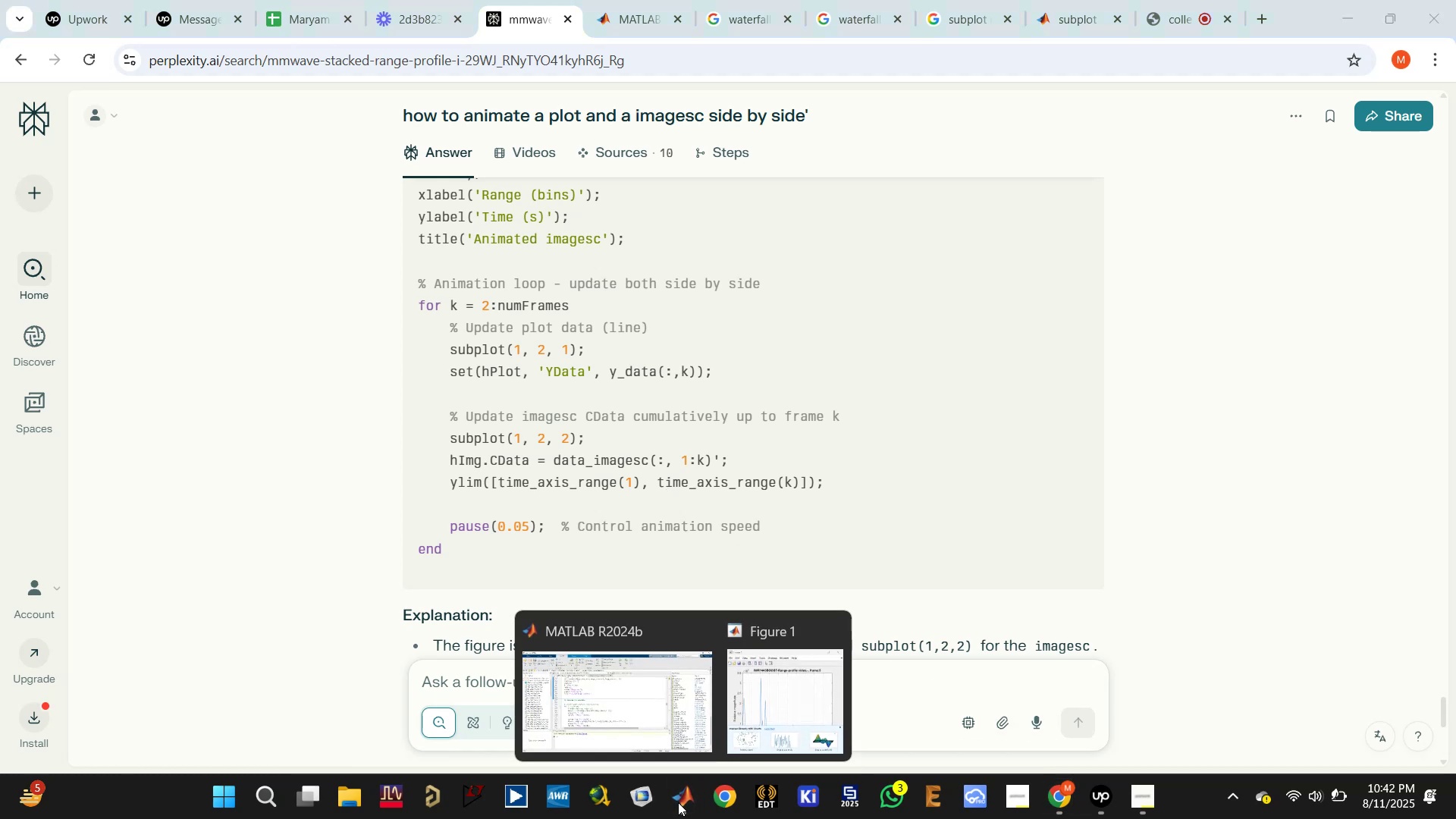 
scroll: coordinate [678, 802], scroll_direction: up, amount: 1.0
 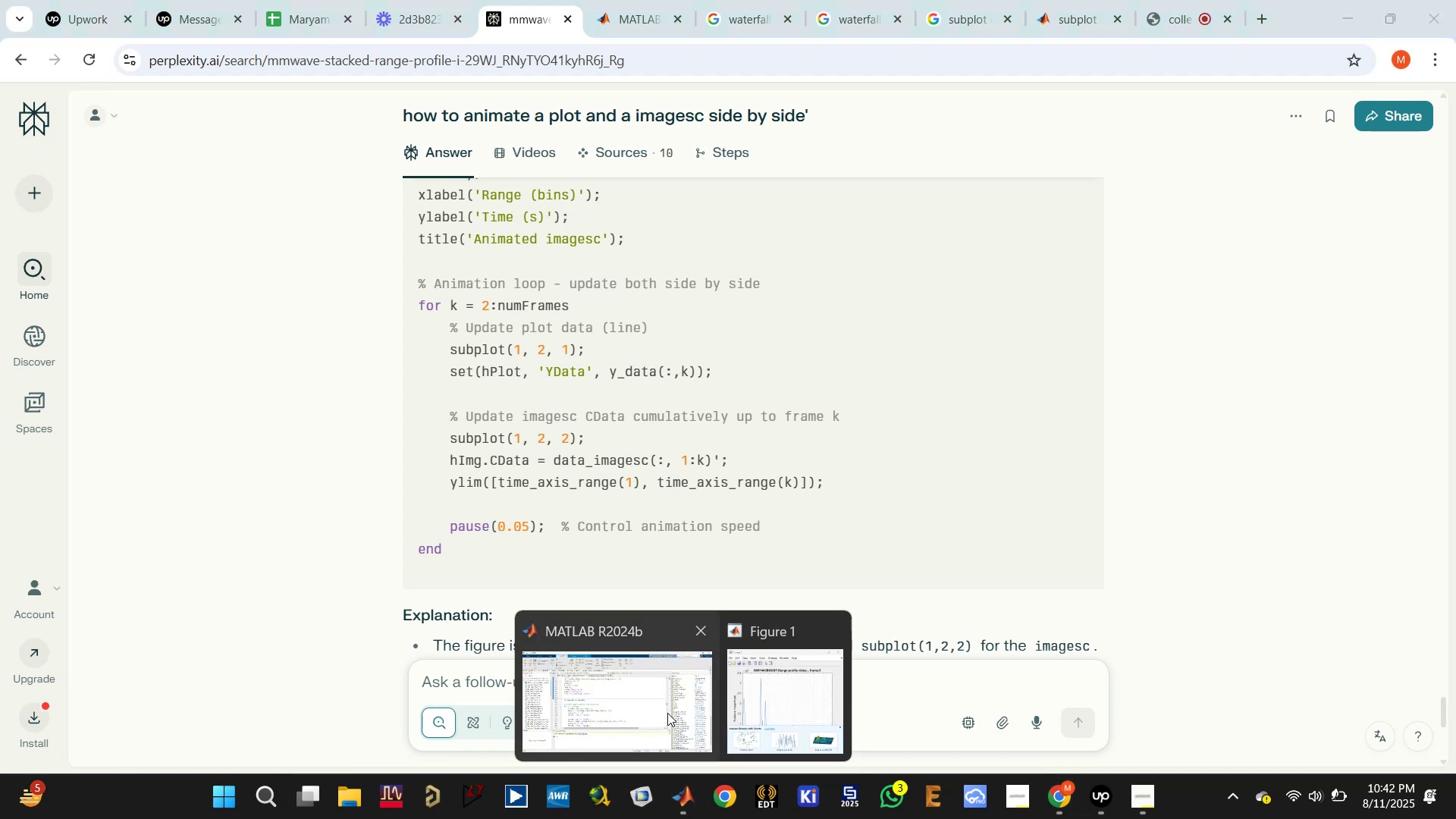 
left_click([648, 691])
 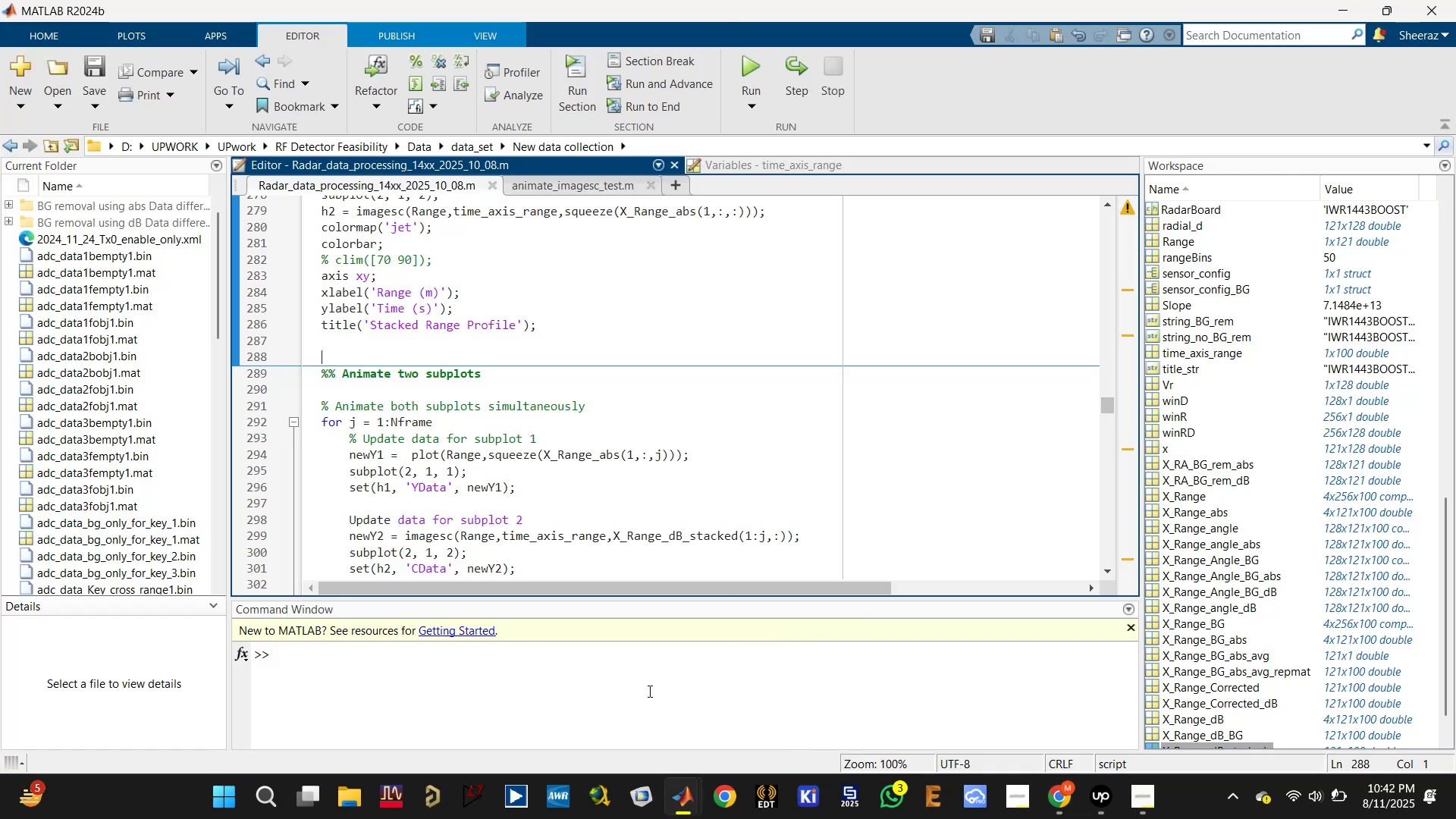 
key(Meta+ArrowLeft)
 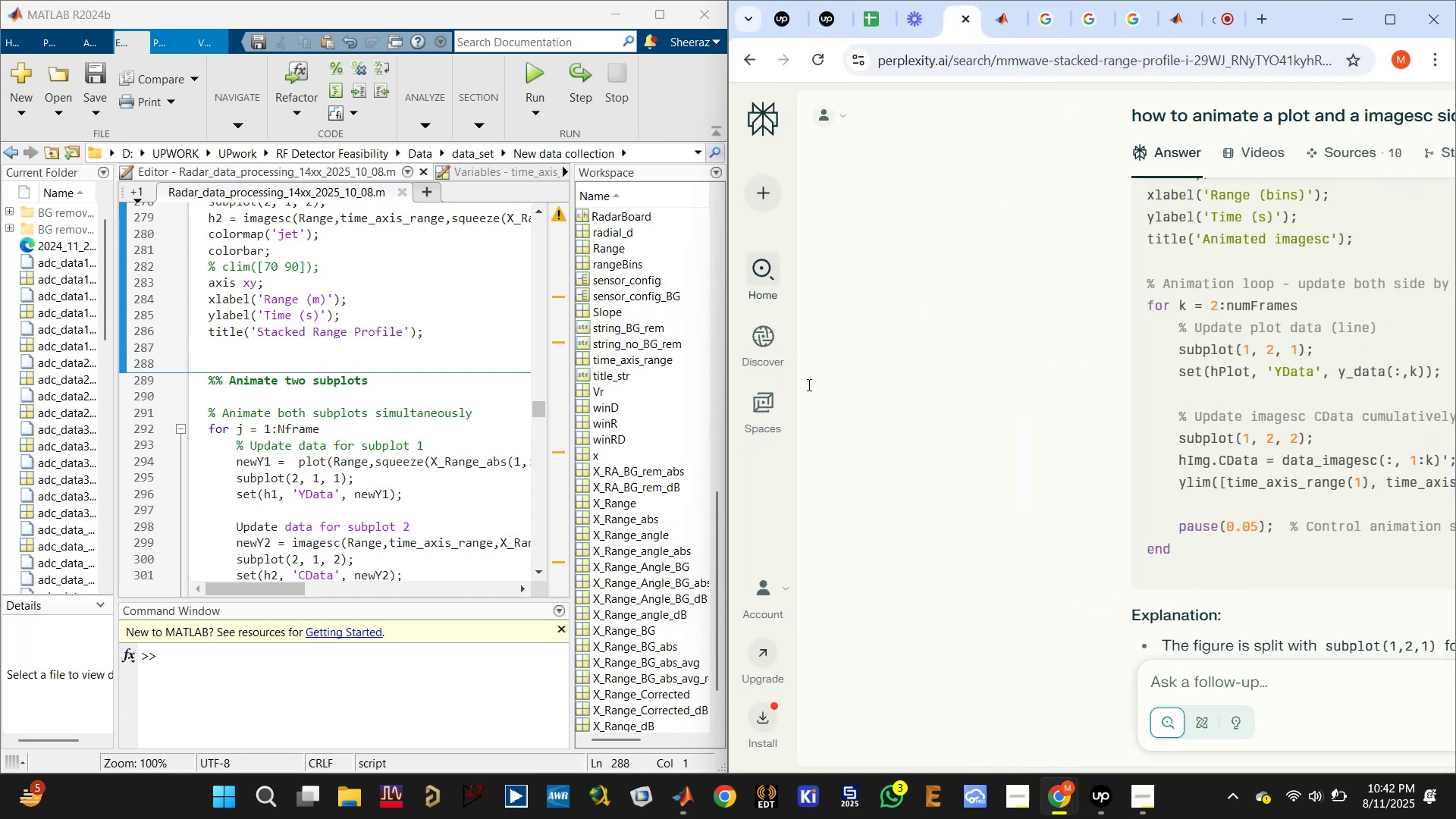 
scroll: coordinate [1246, 395], scroll_direction: down, amount: 1.0
 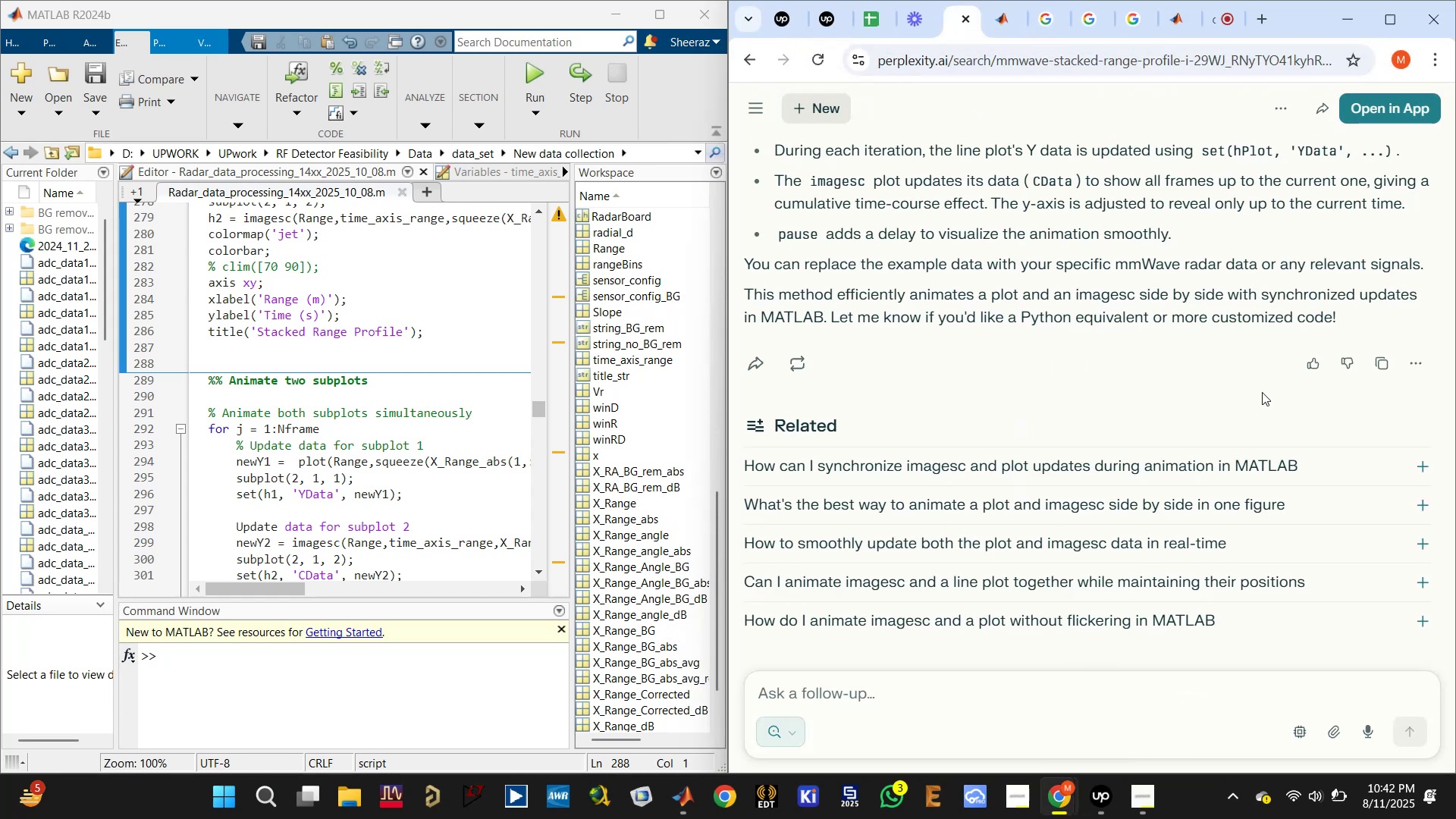 
scroll: coordinate [1222, 403], scroll_direction: up, amount: 9.0
 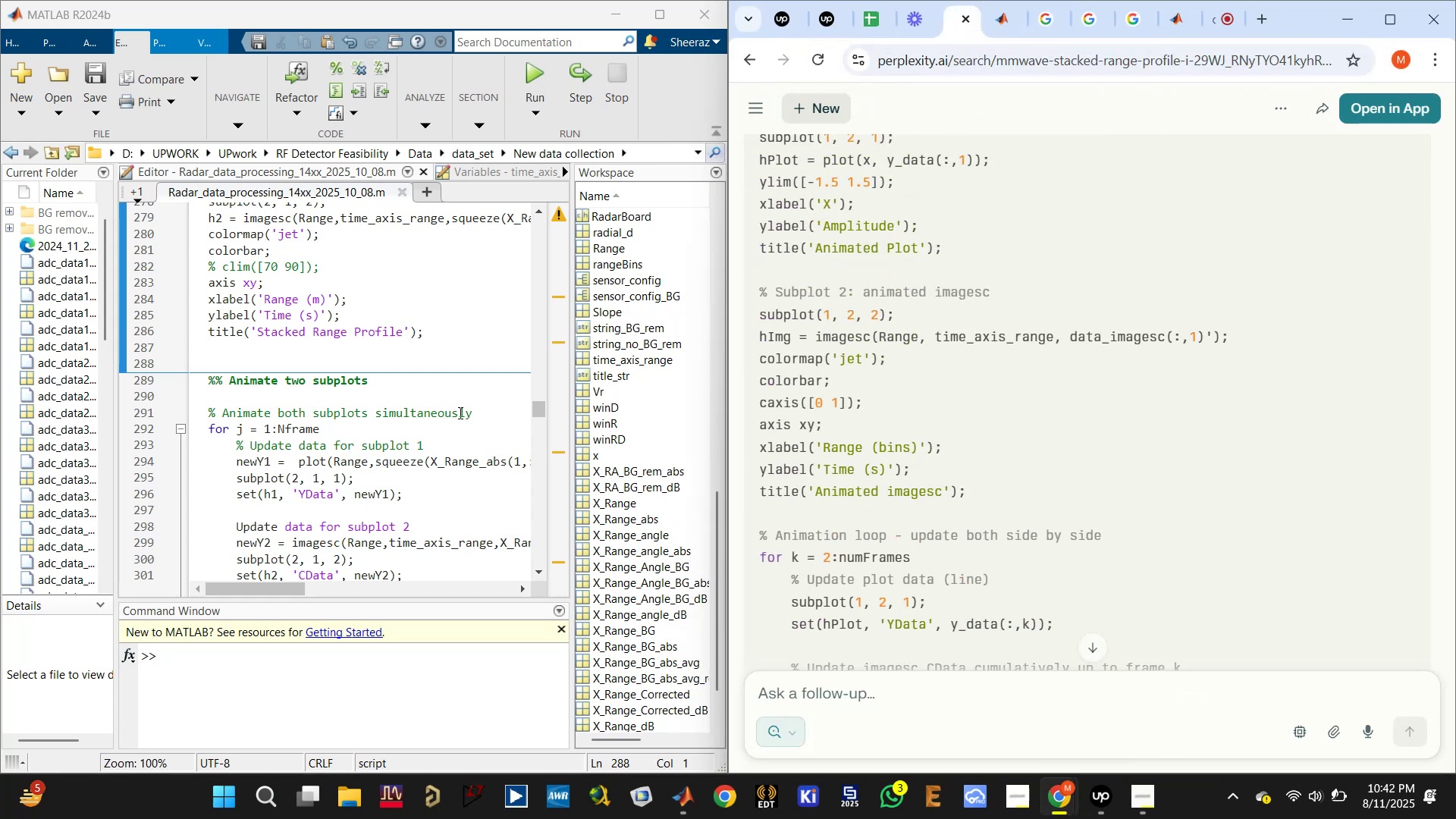 
left_click([429, 425])
 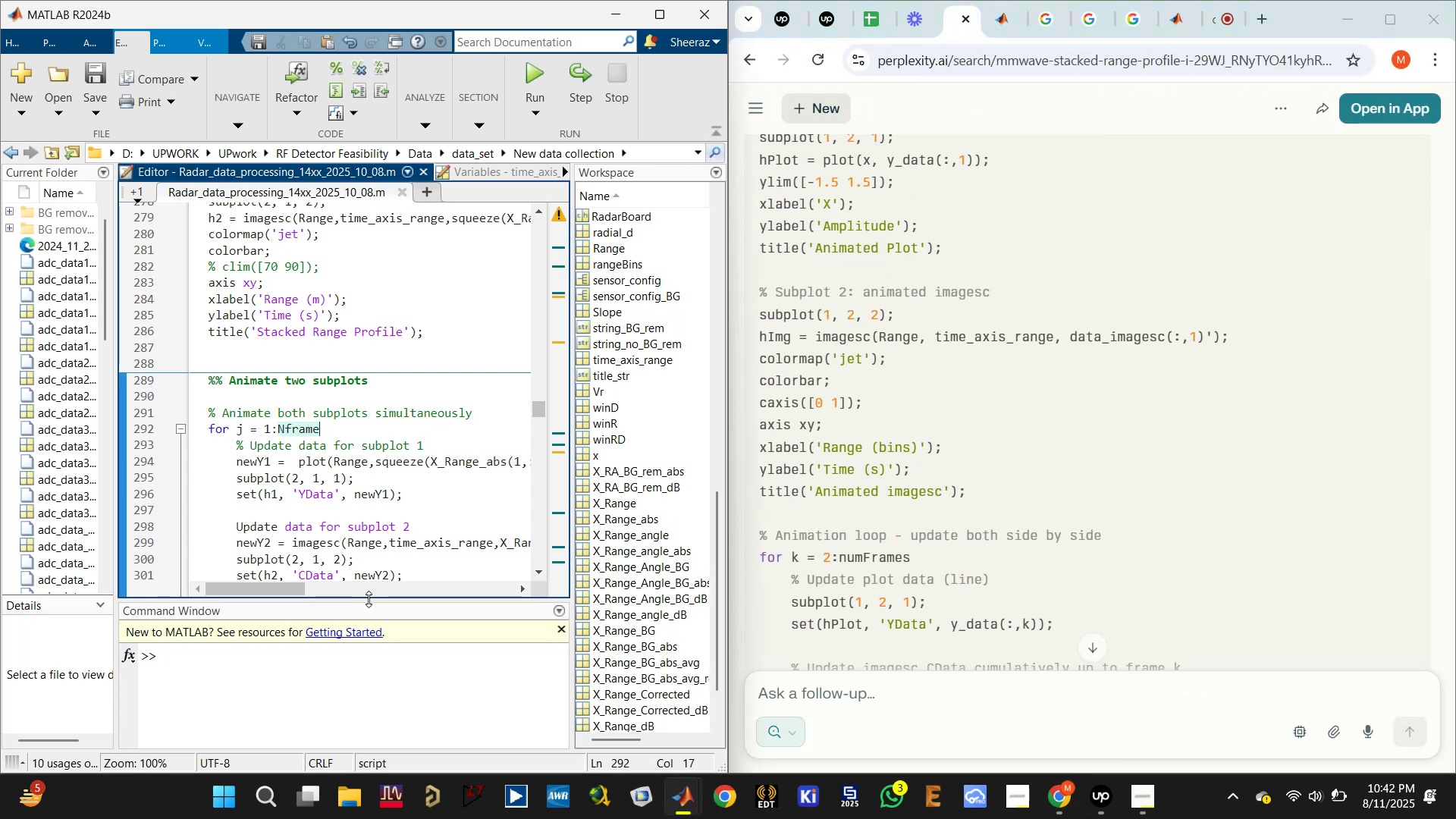 
scroll: coordinate [420, 448], scroll_direction: down, amount: 2.0
 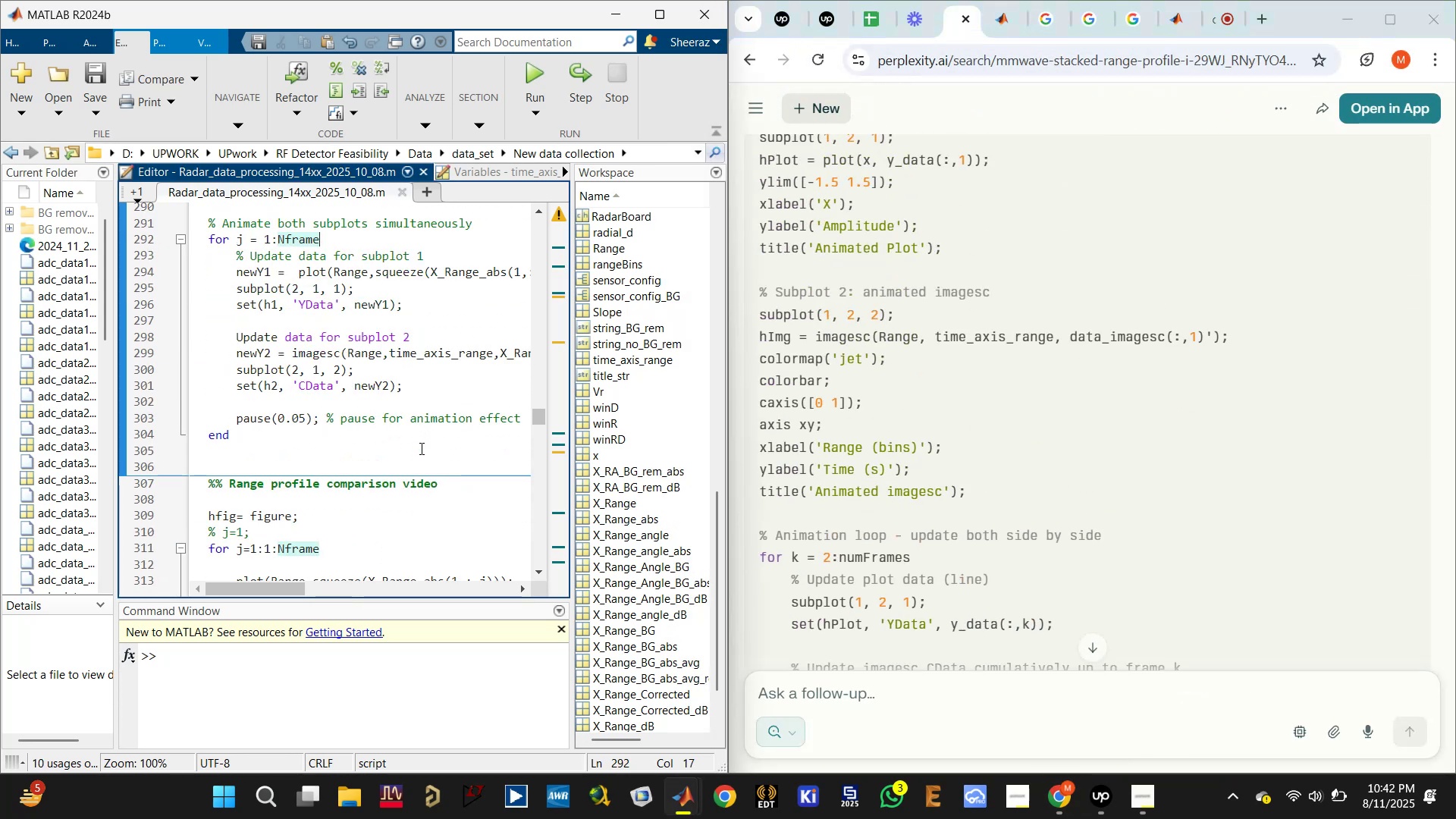 
scroll: coordinate [903, 396], scroll_direction: up, amount: 5.0
 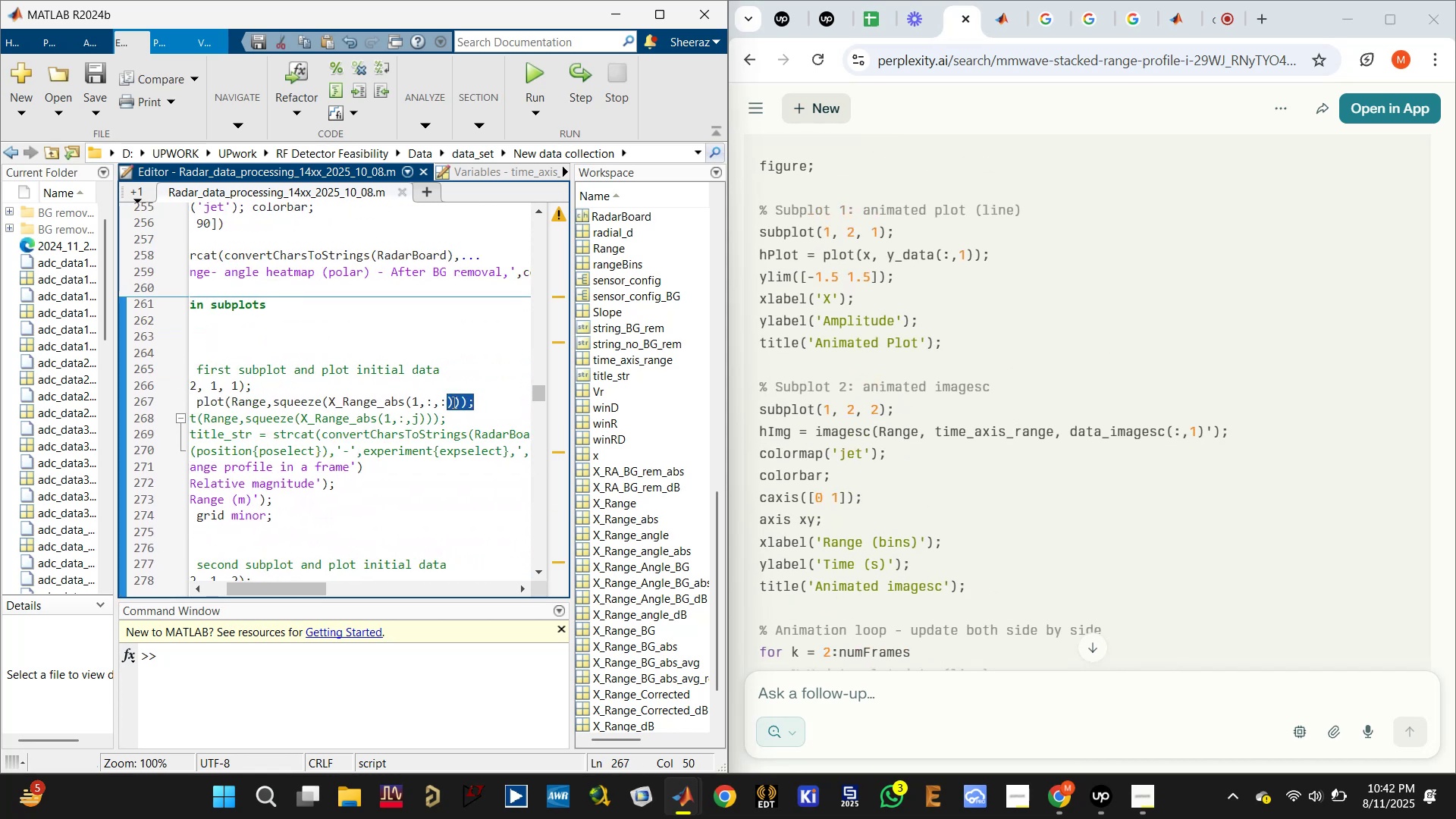 
wait(5.7)
 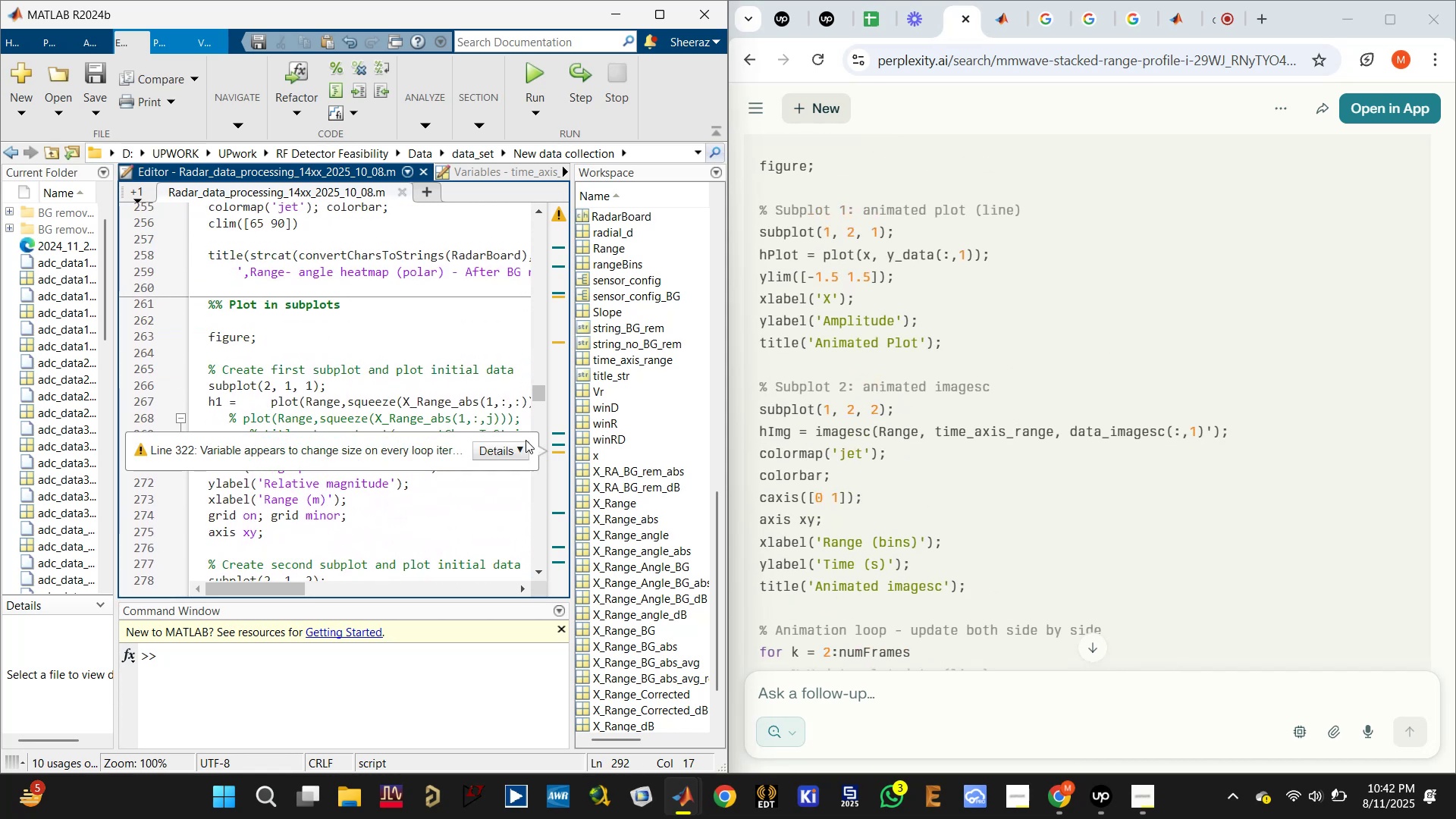 
key(Backspace)
 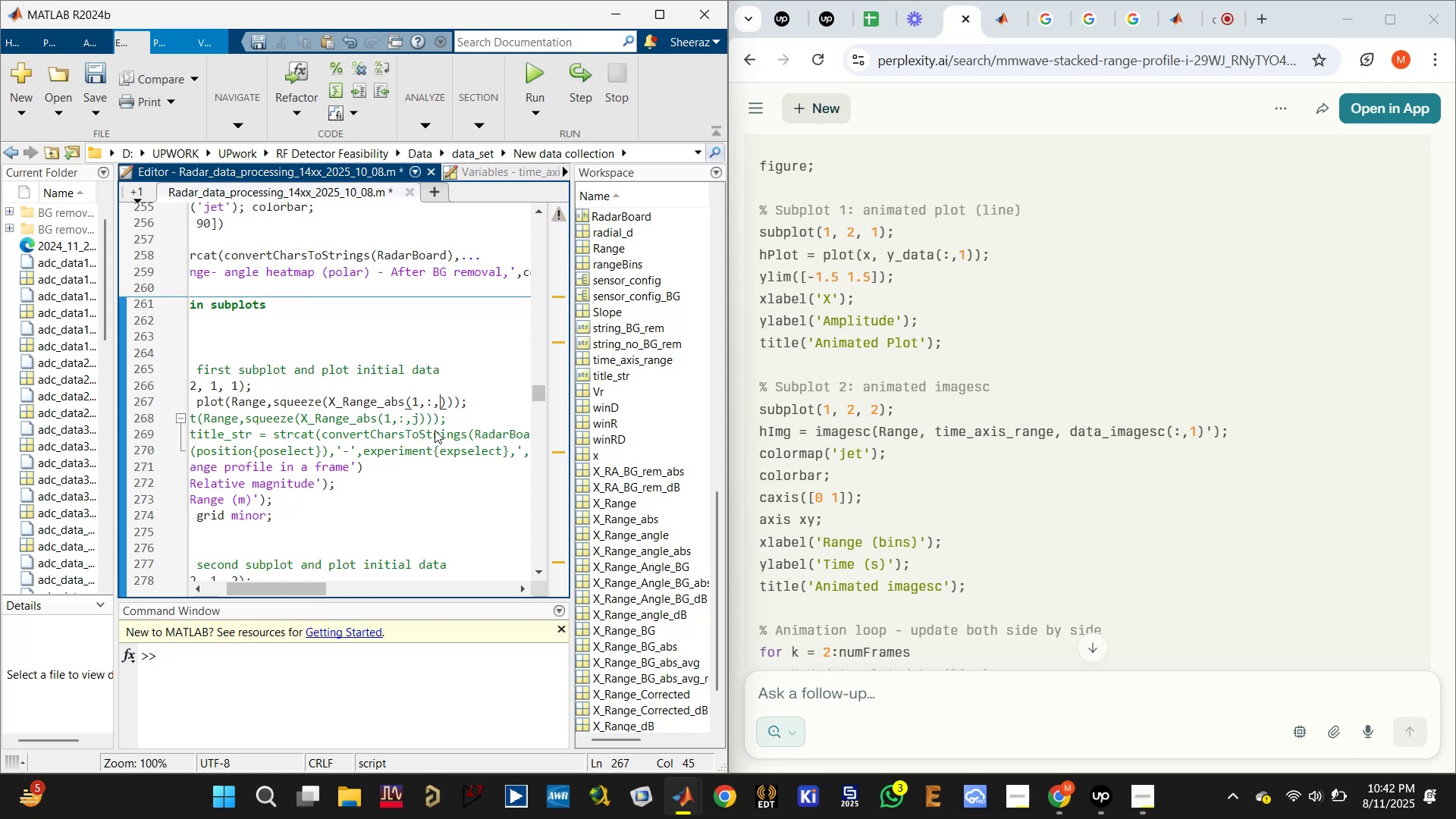 
key(1)
 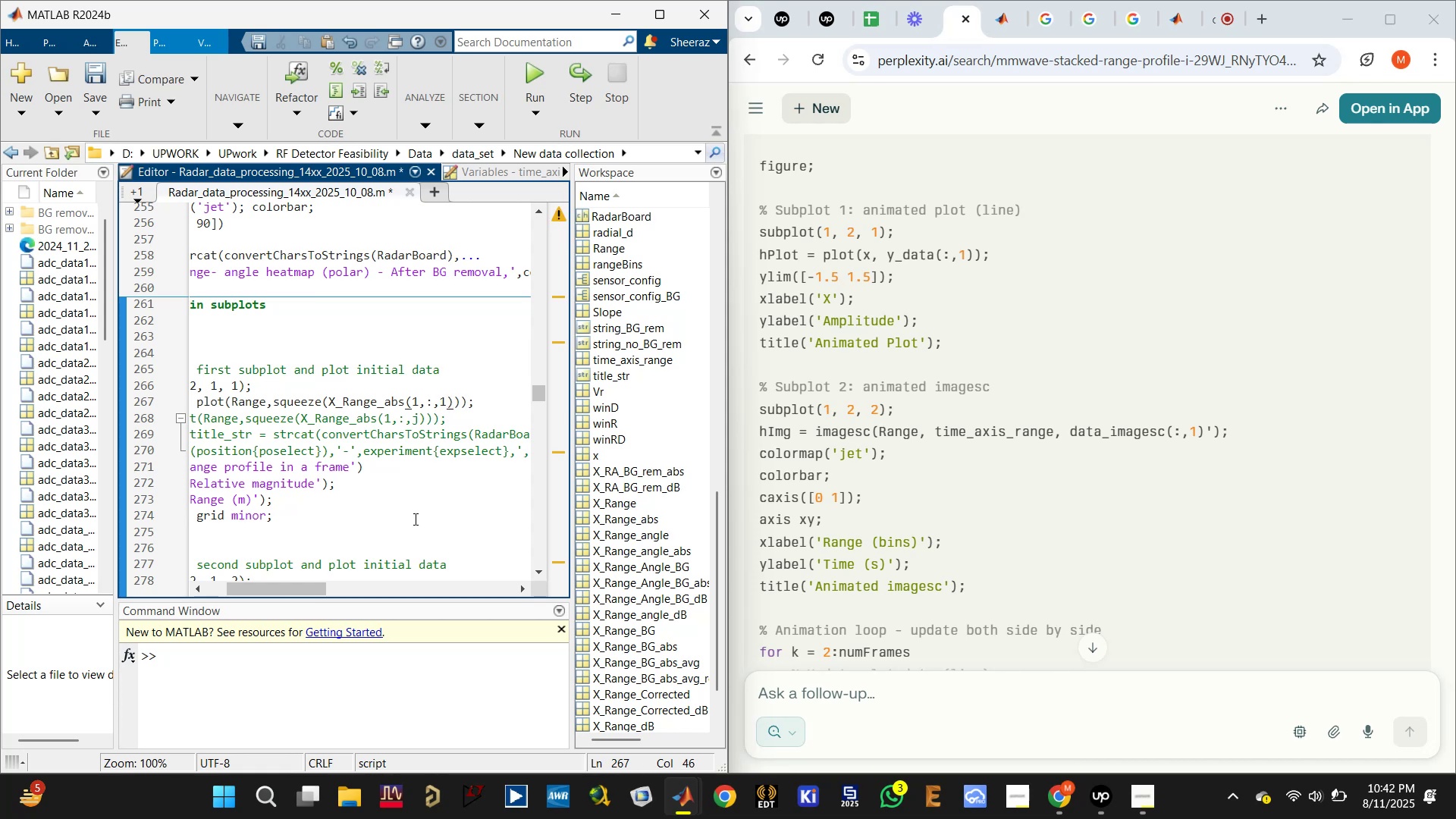 
scroll: coordinate [413, 548], scroll_direction: down, amount: 2.0
 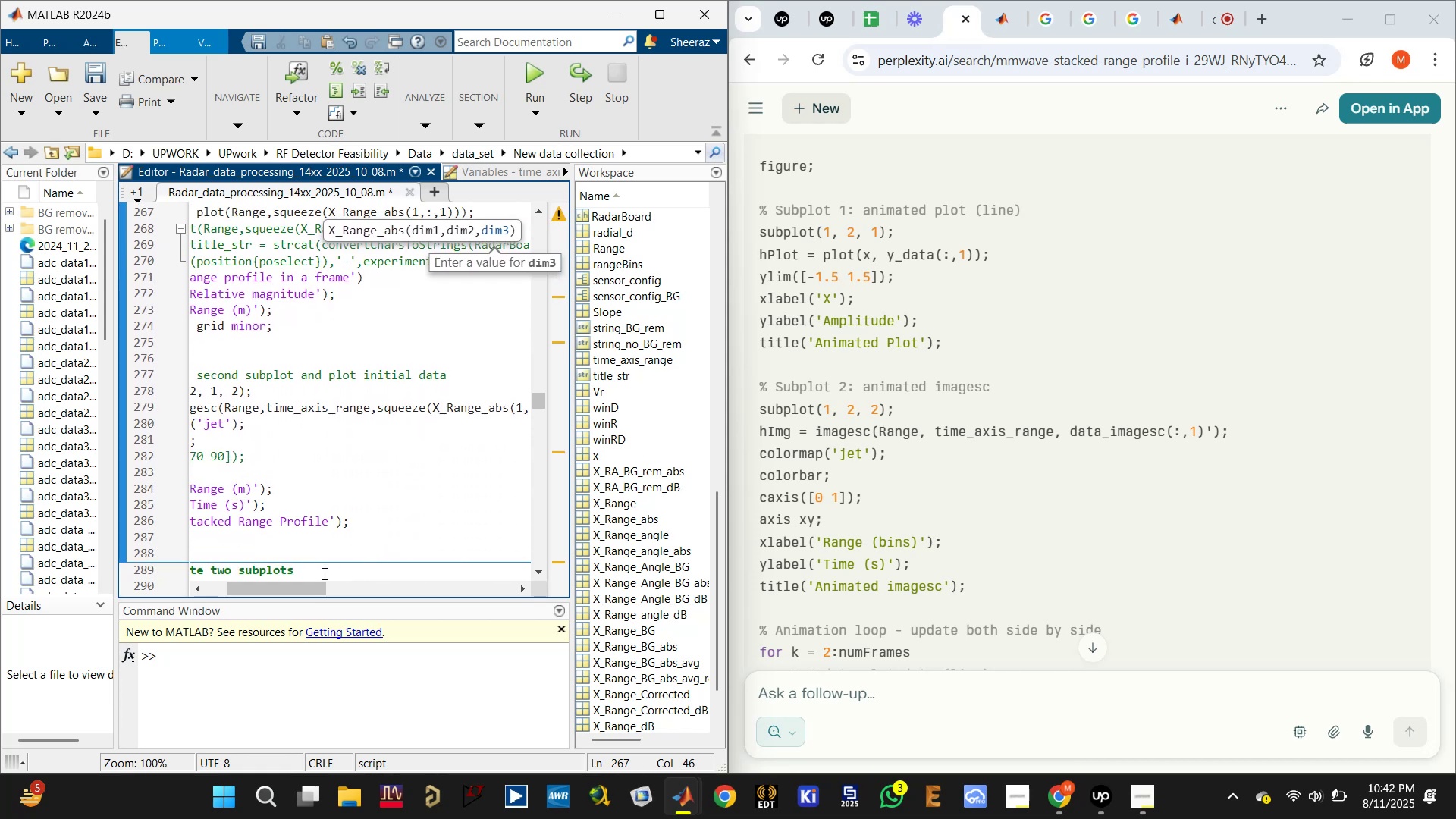 
left_click_drag(start_coordinate=[308, 585], to_coordinate=[350, 585])
 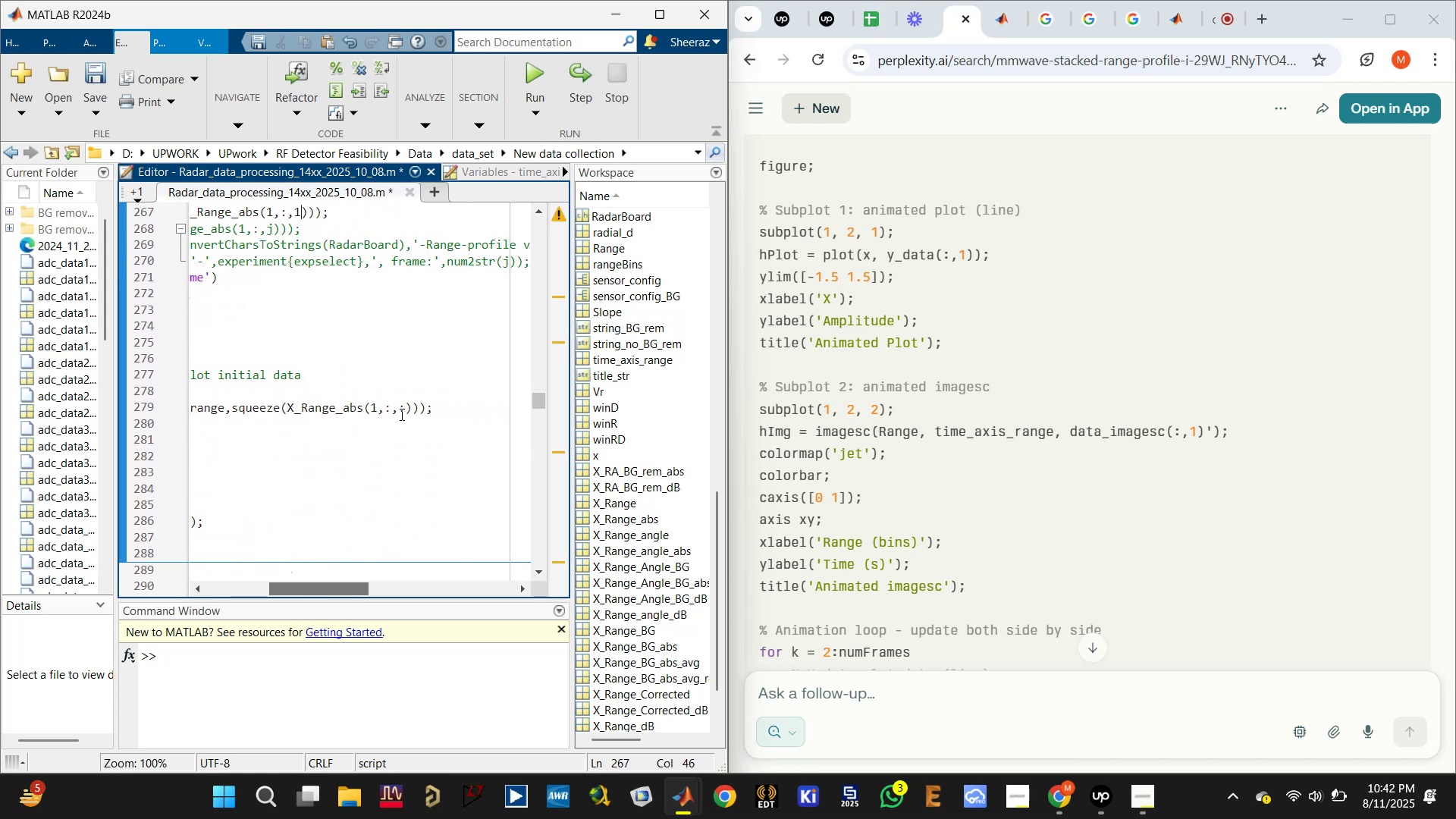 
left_click([402, 403])
 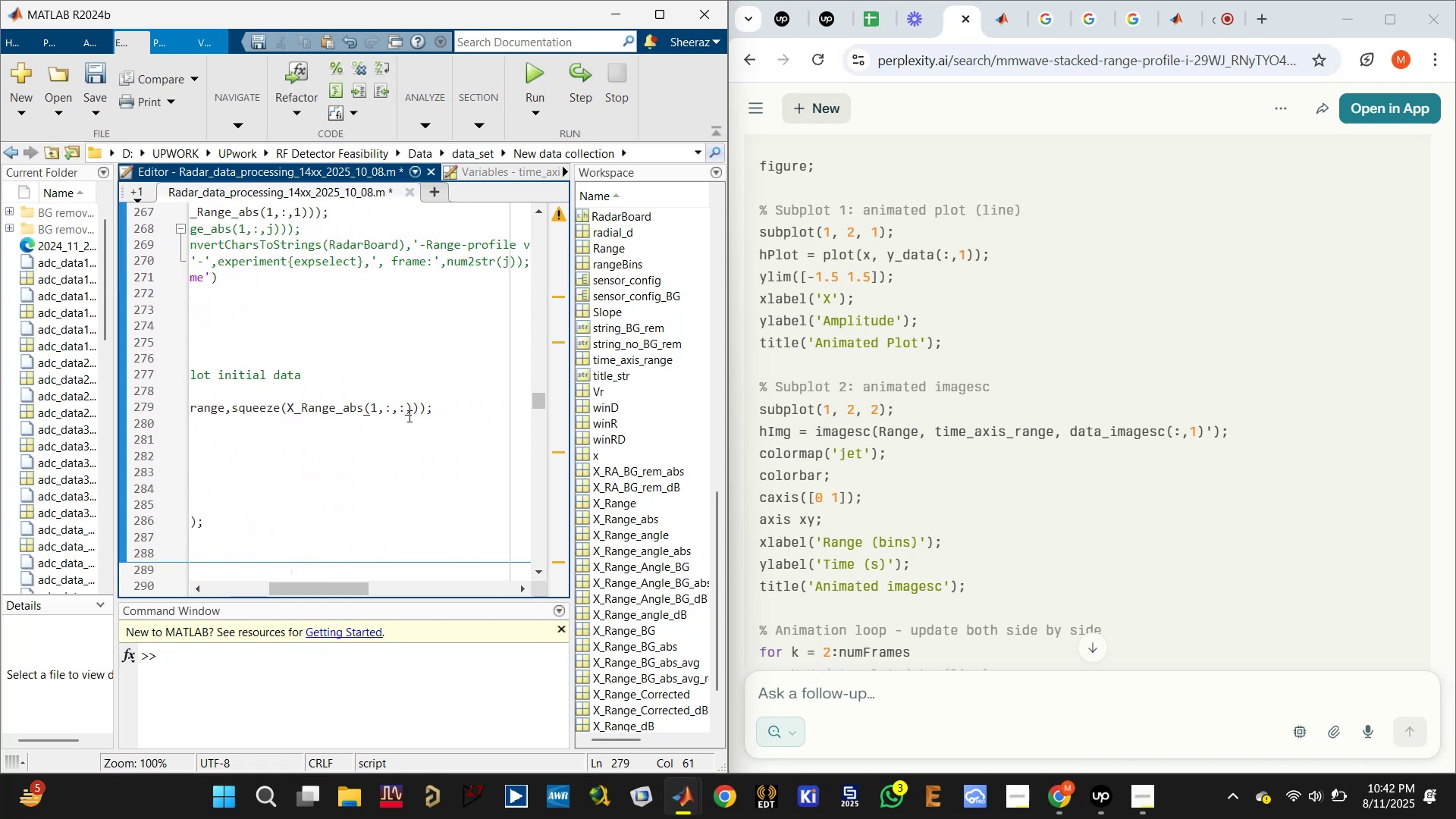 
key(Backspace)
 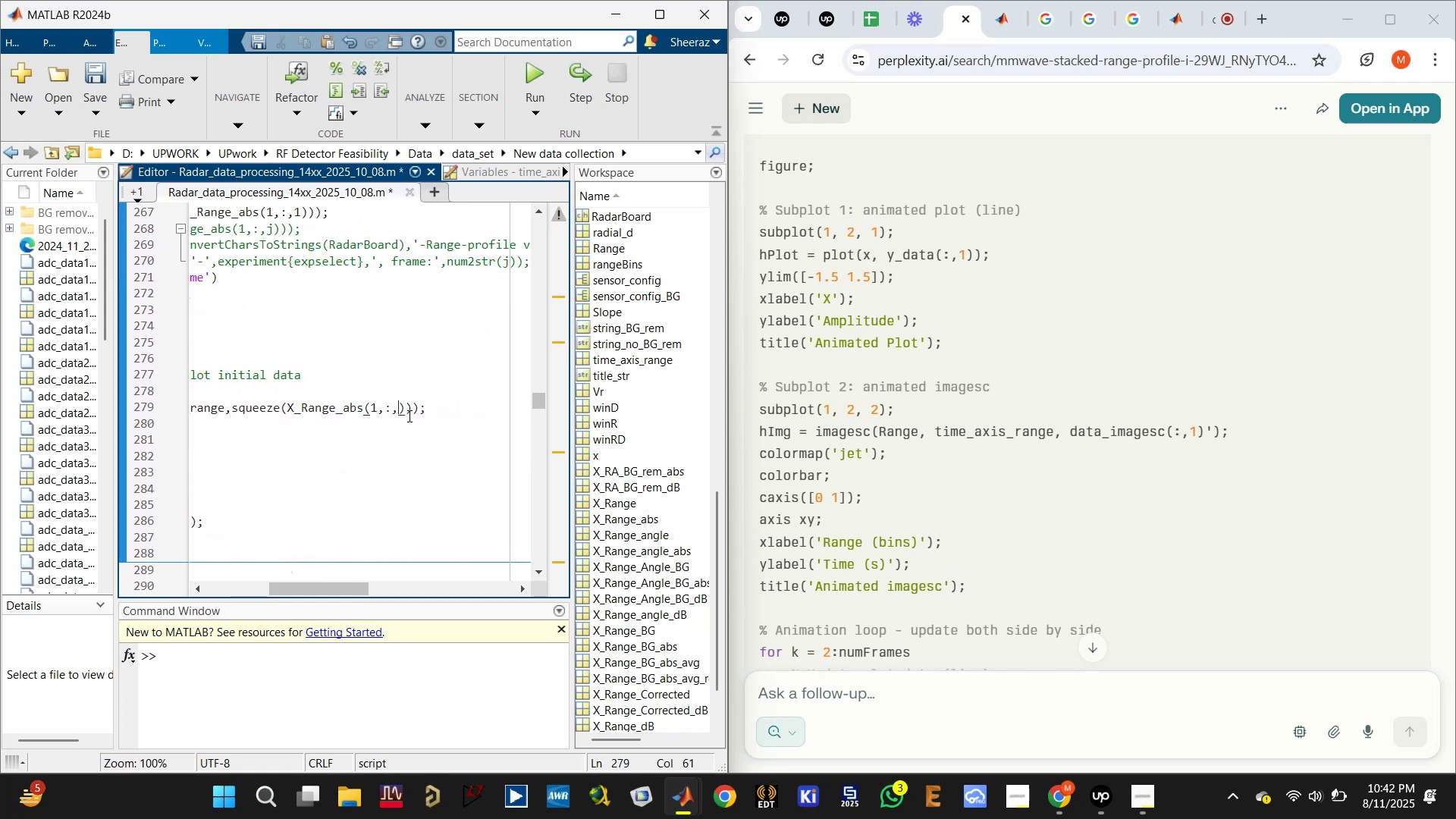 
key(1)
 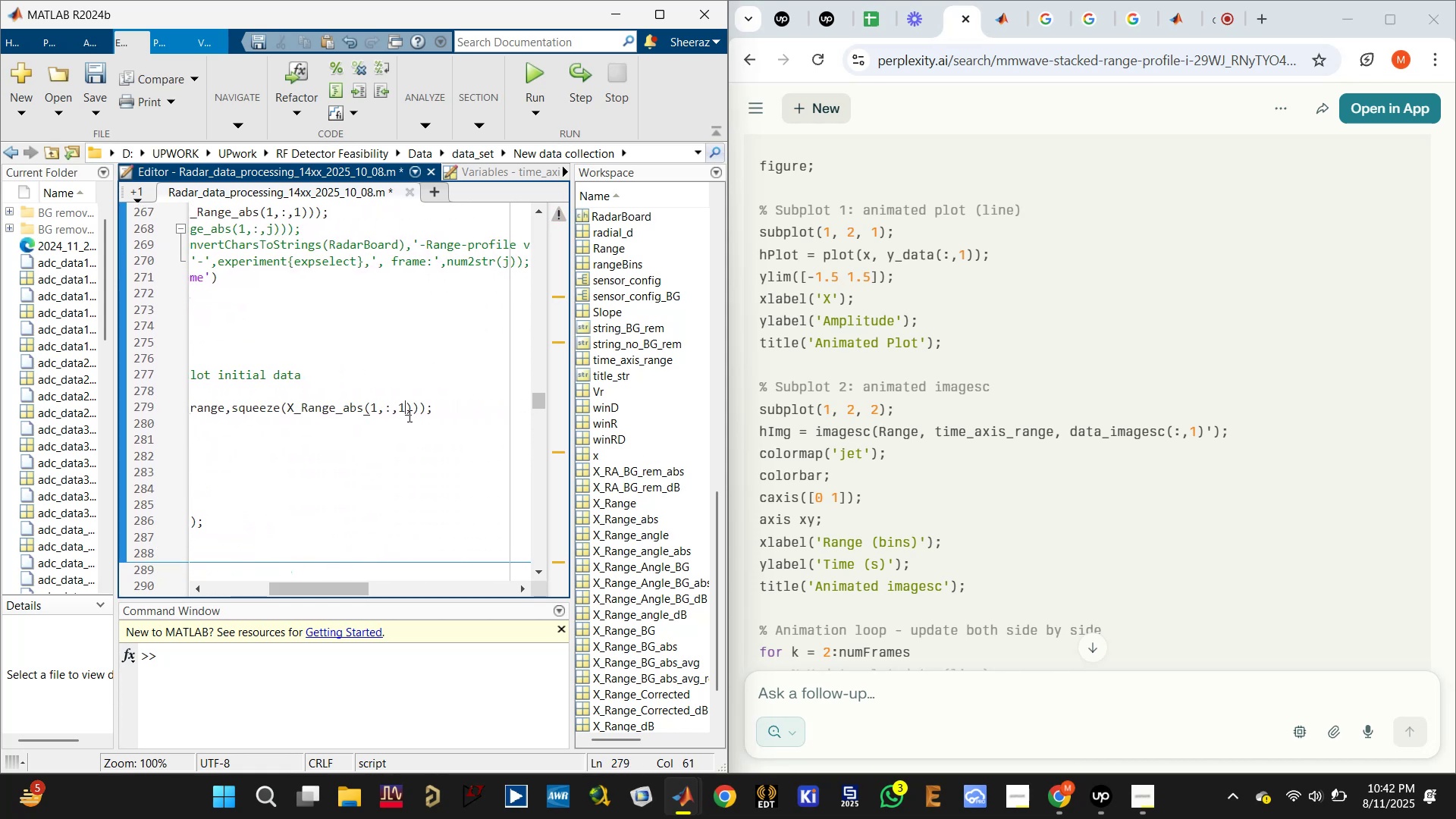 
key(Control+S)
 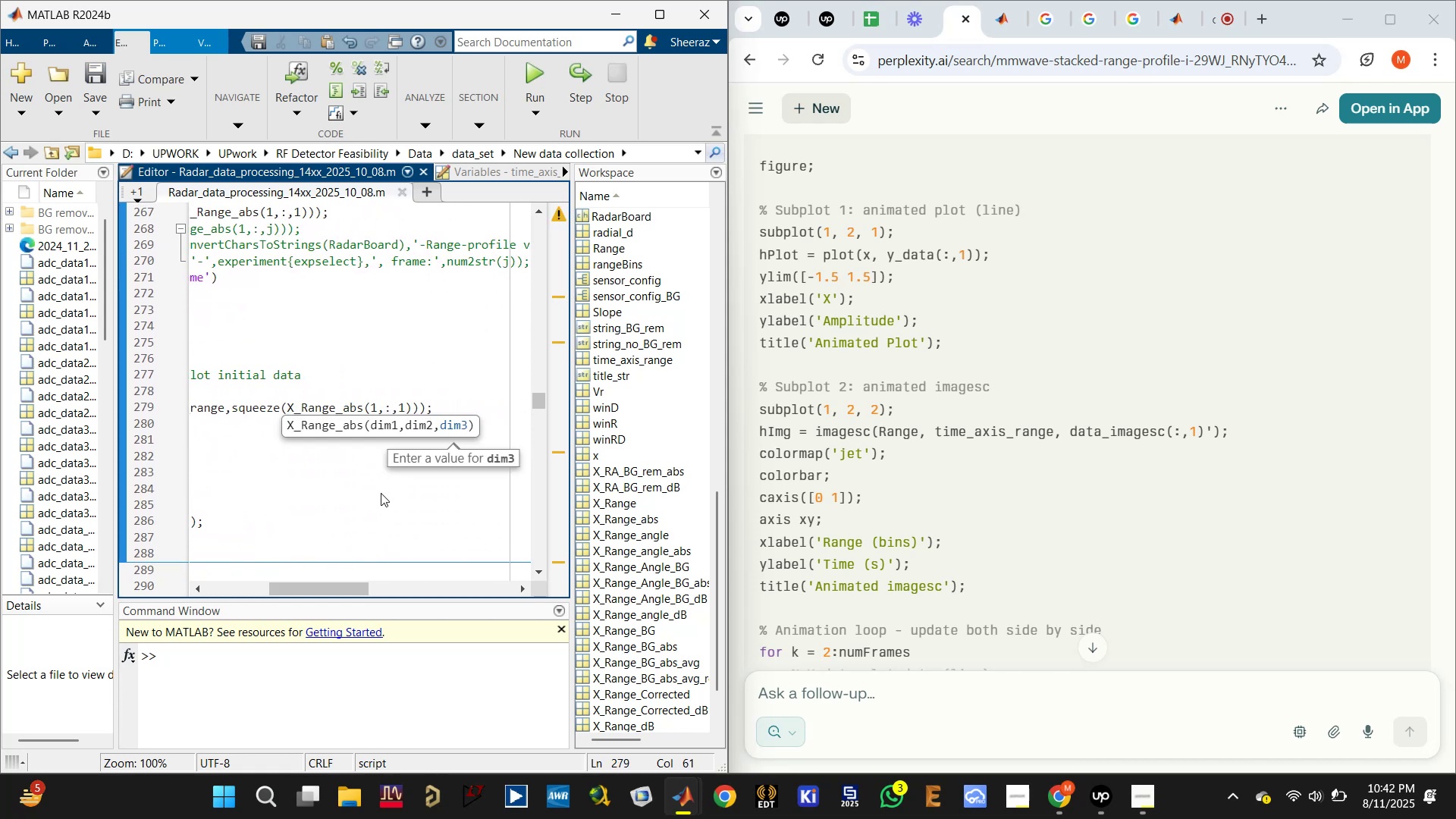 
left_click([381, 493])
 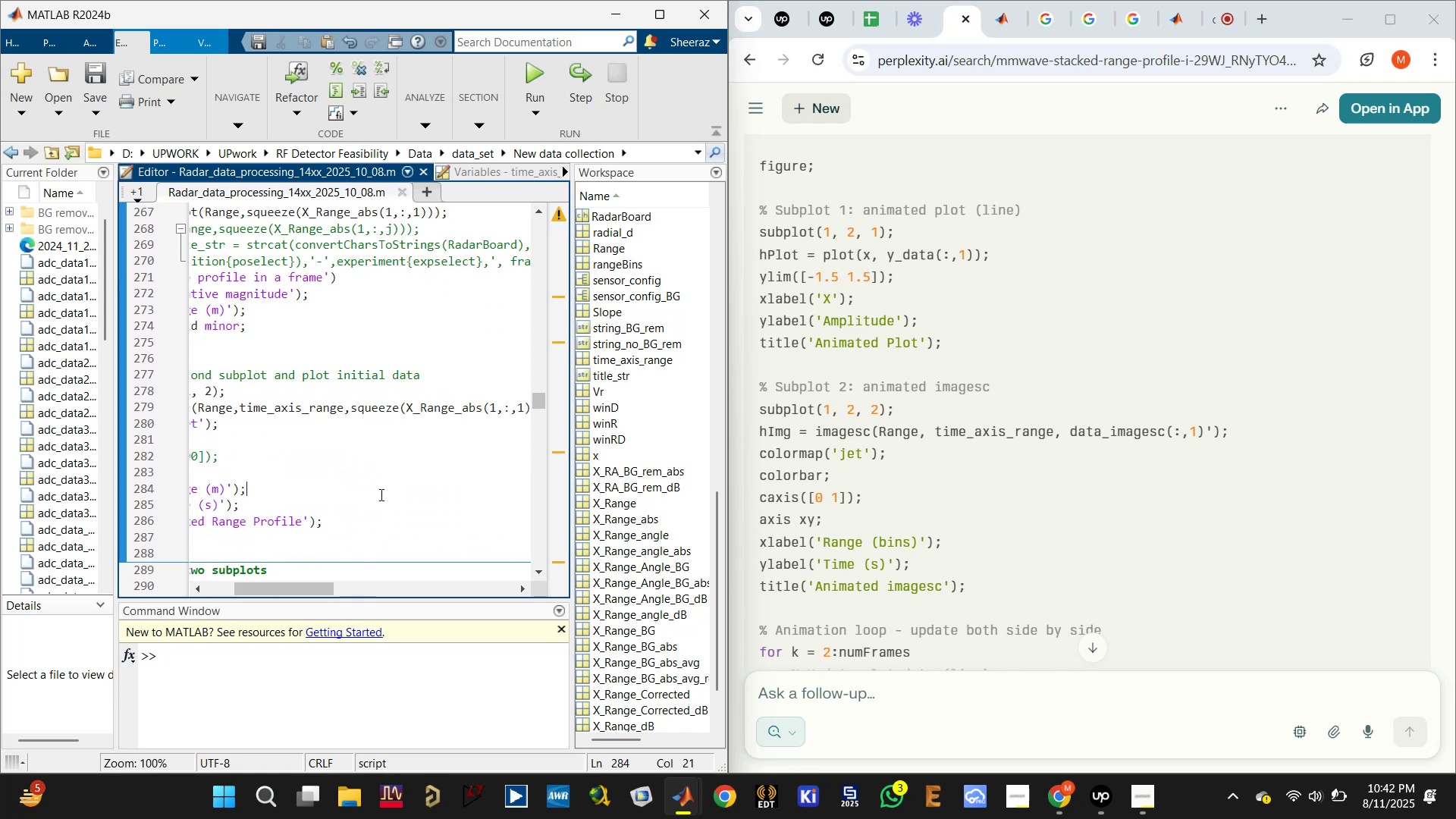 
key(Control+S)
 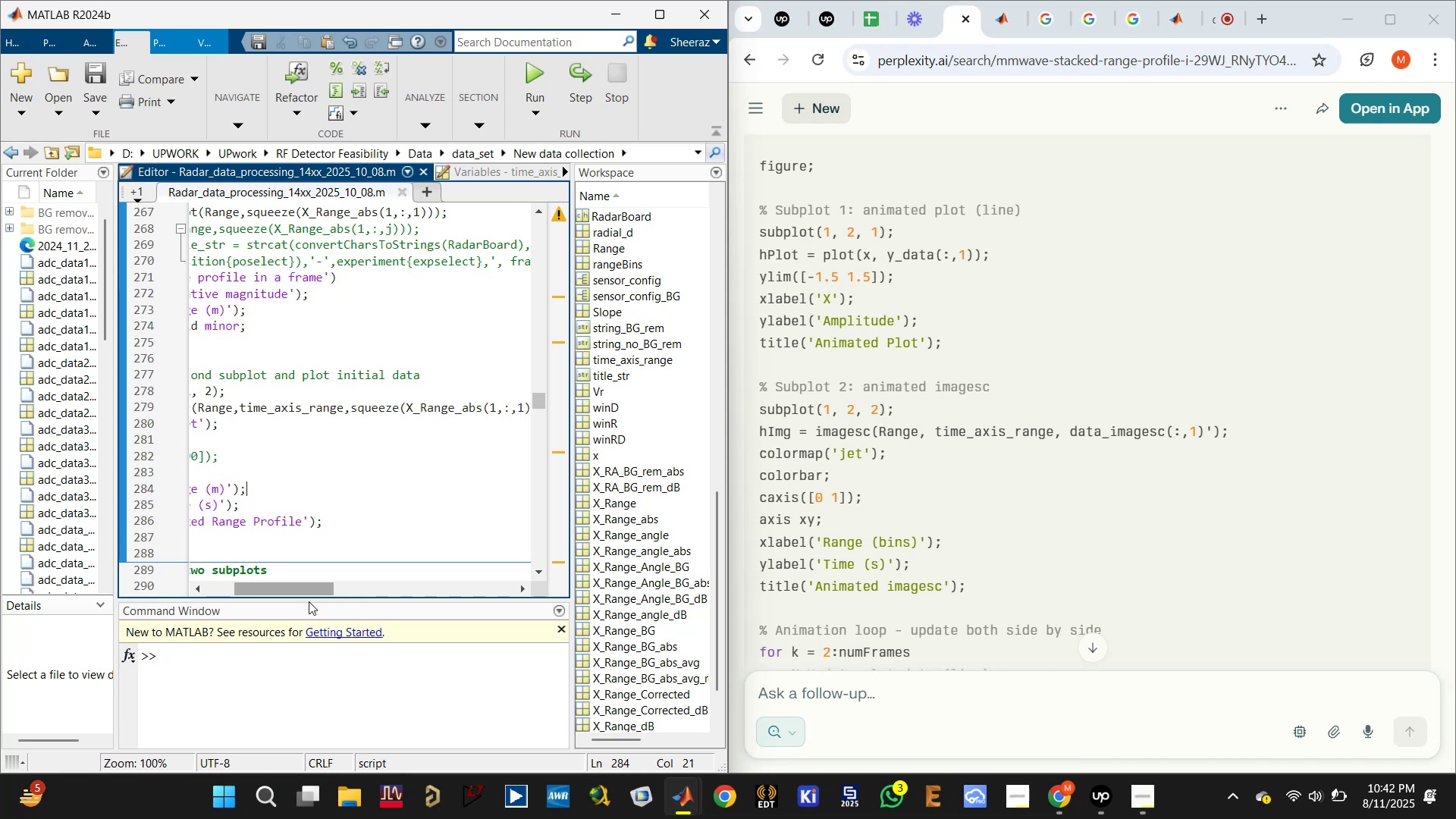 
left_click_drag(start_coordinate=[307, 587], to_coordinate=[140, 560])
 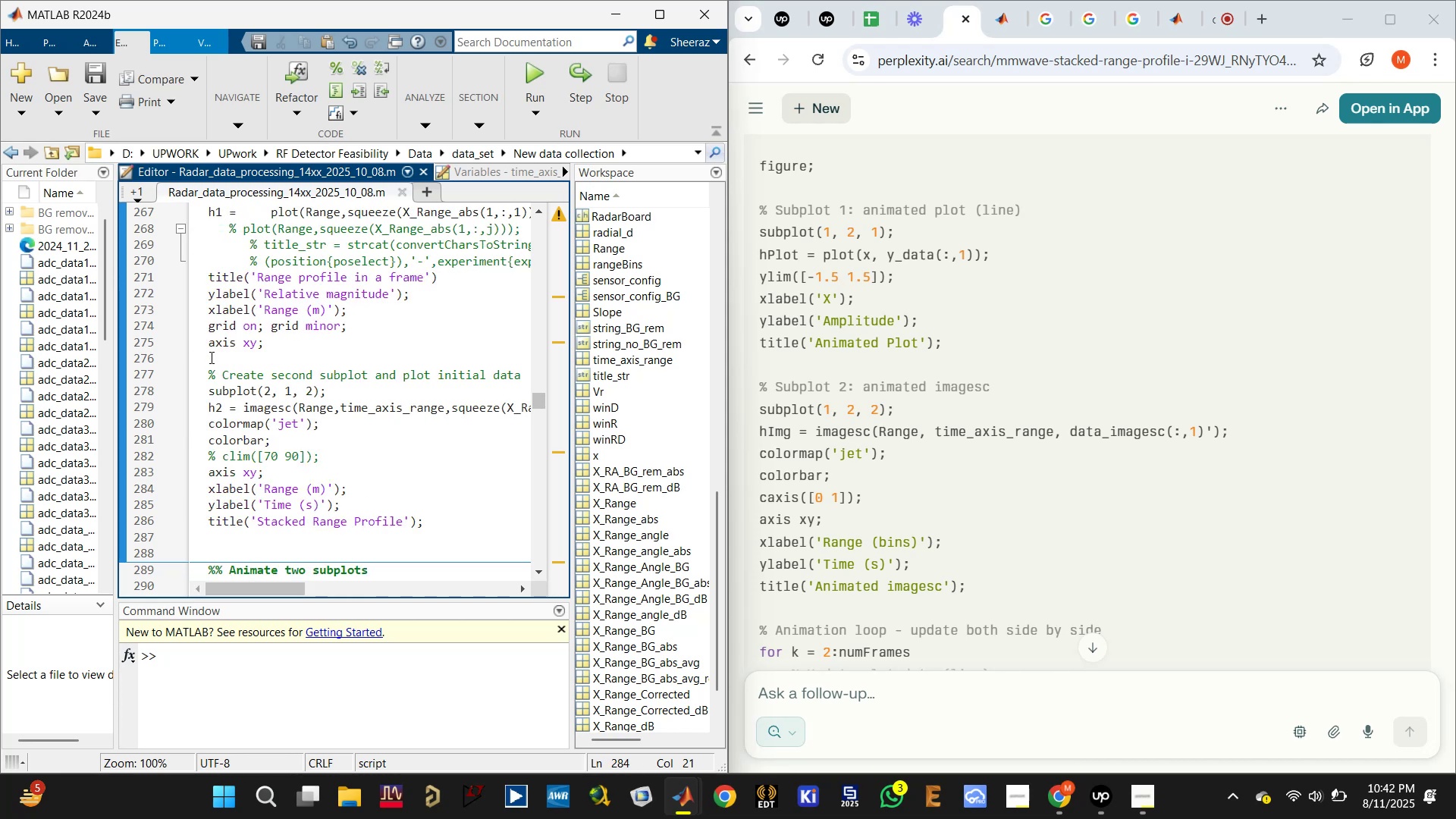 
left_click([215, 354])
 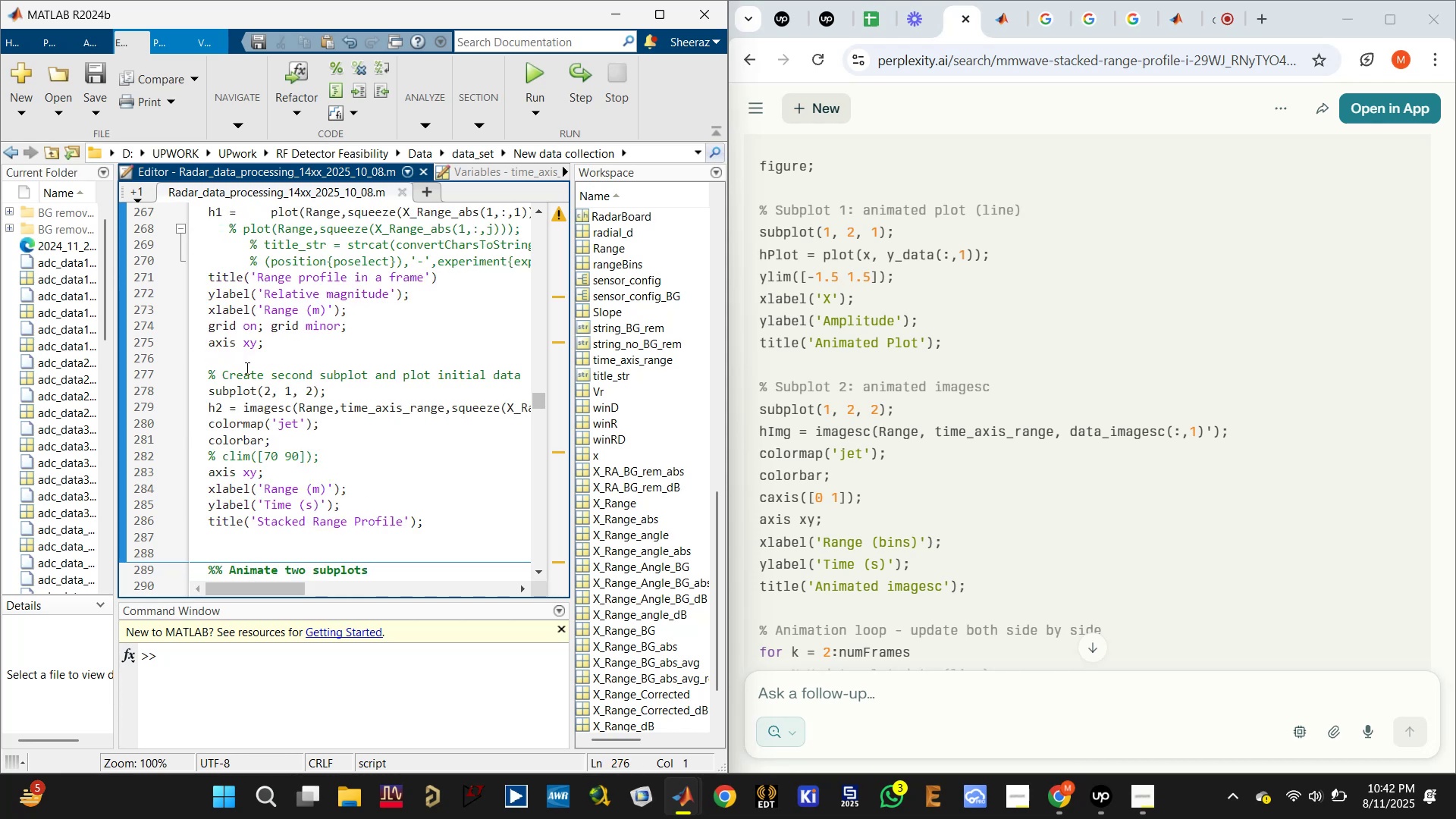 
left_click([446, 439])
 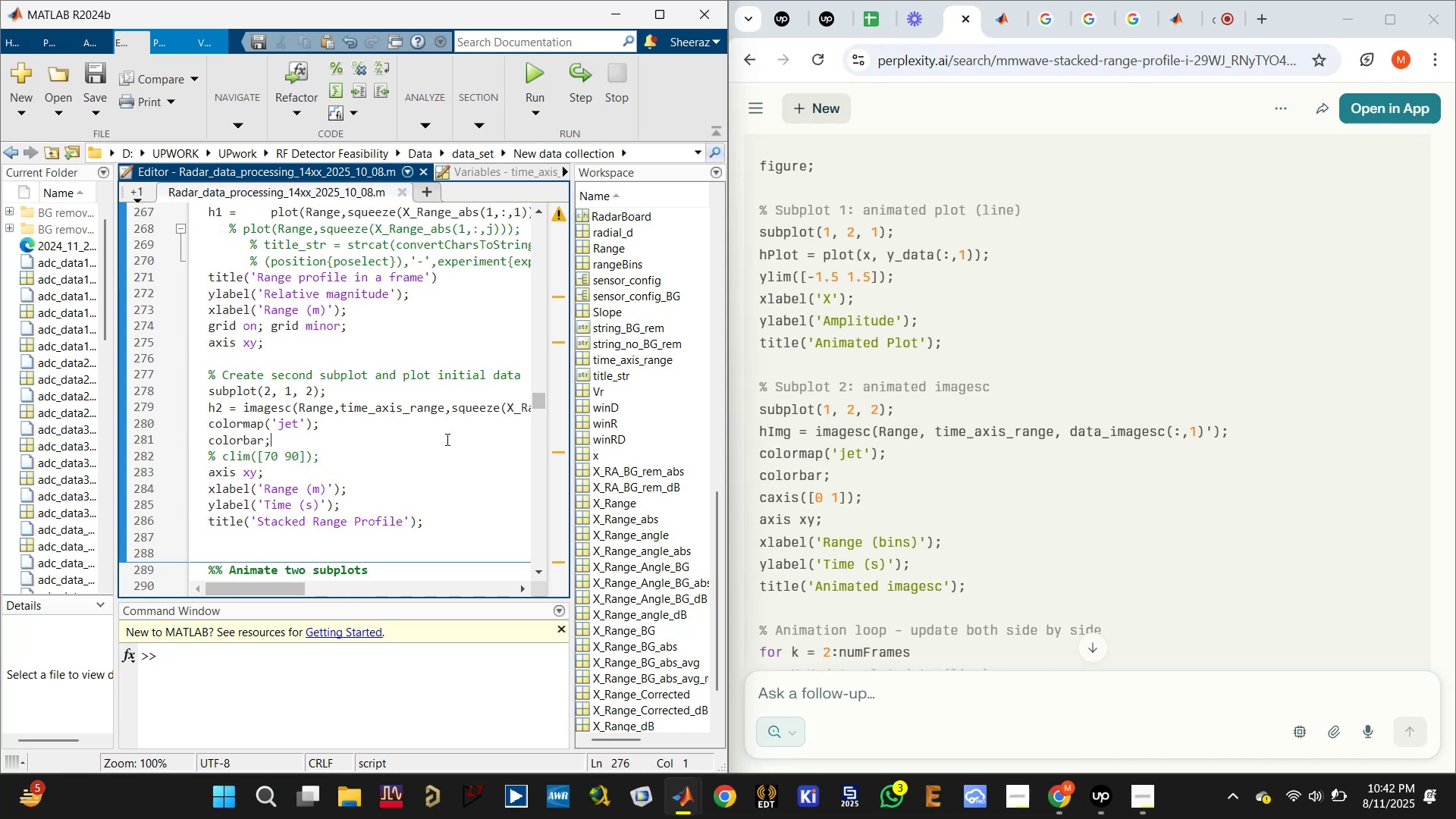 
key(Control+Enter)
 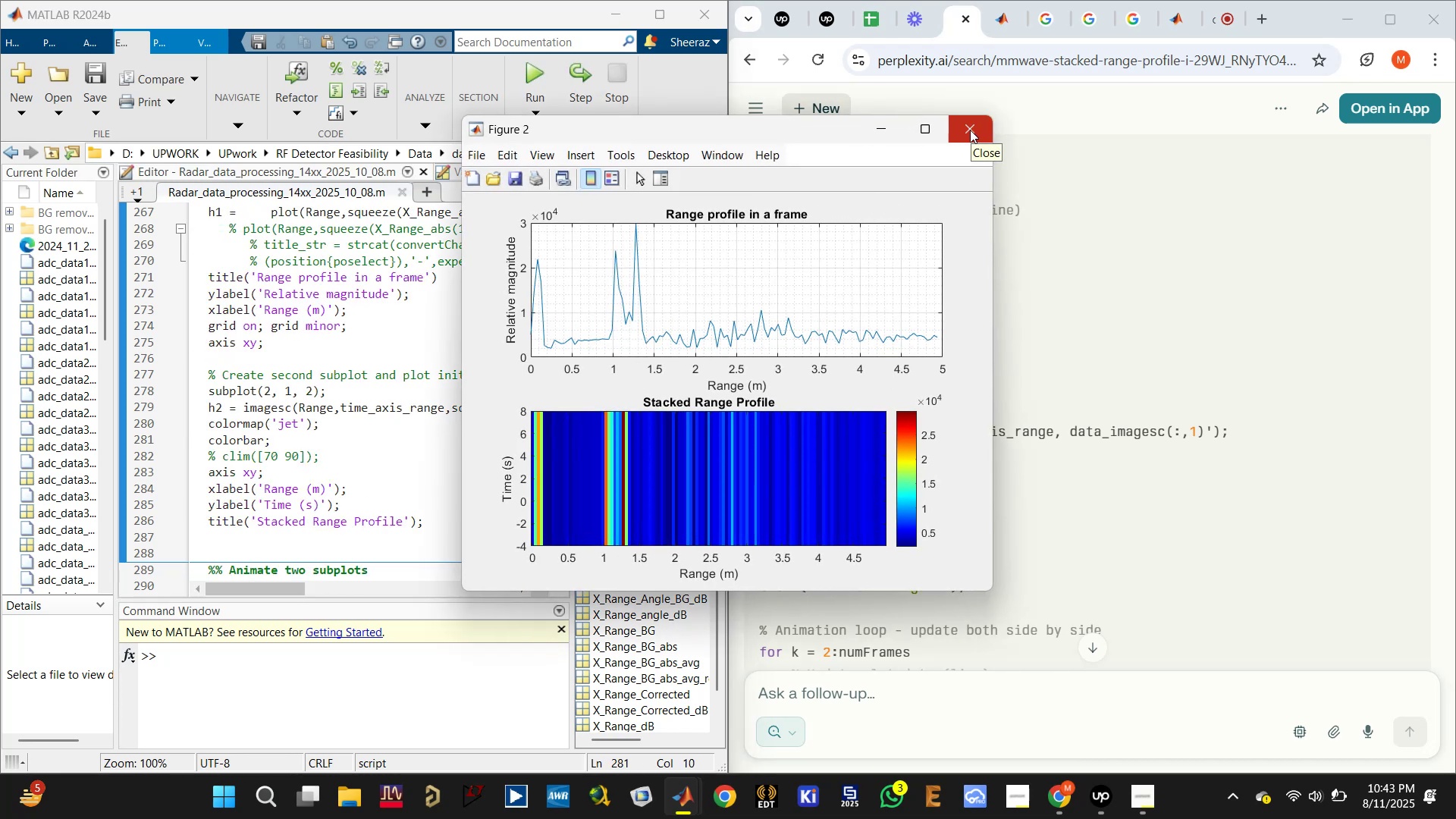 
wait(6.67)
 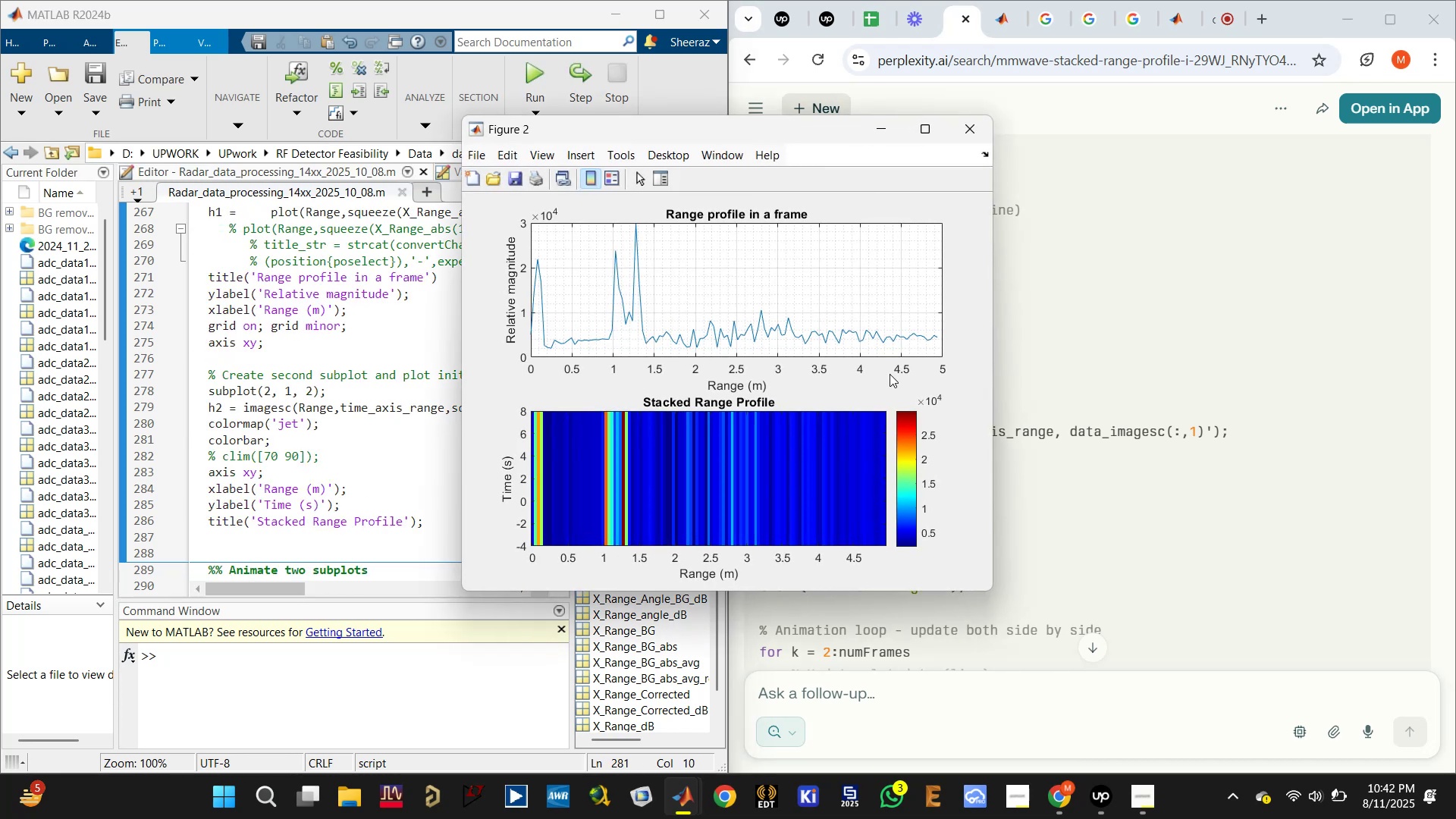 
left_click([970, 130])
 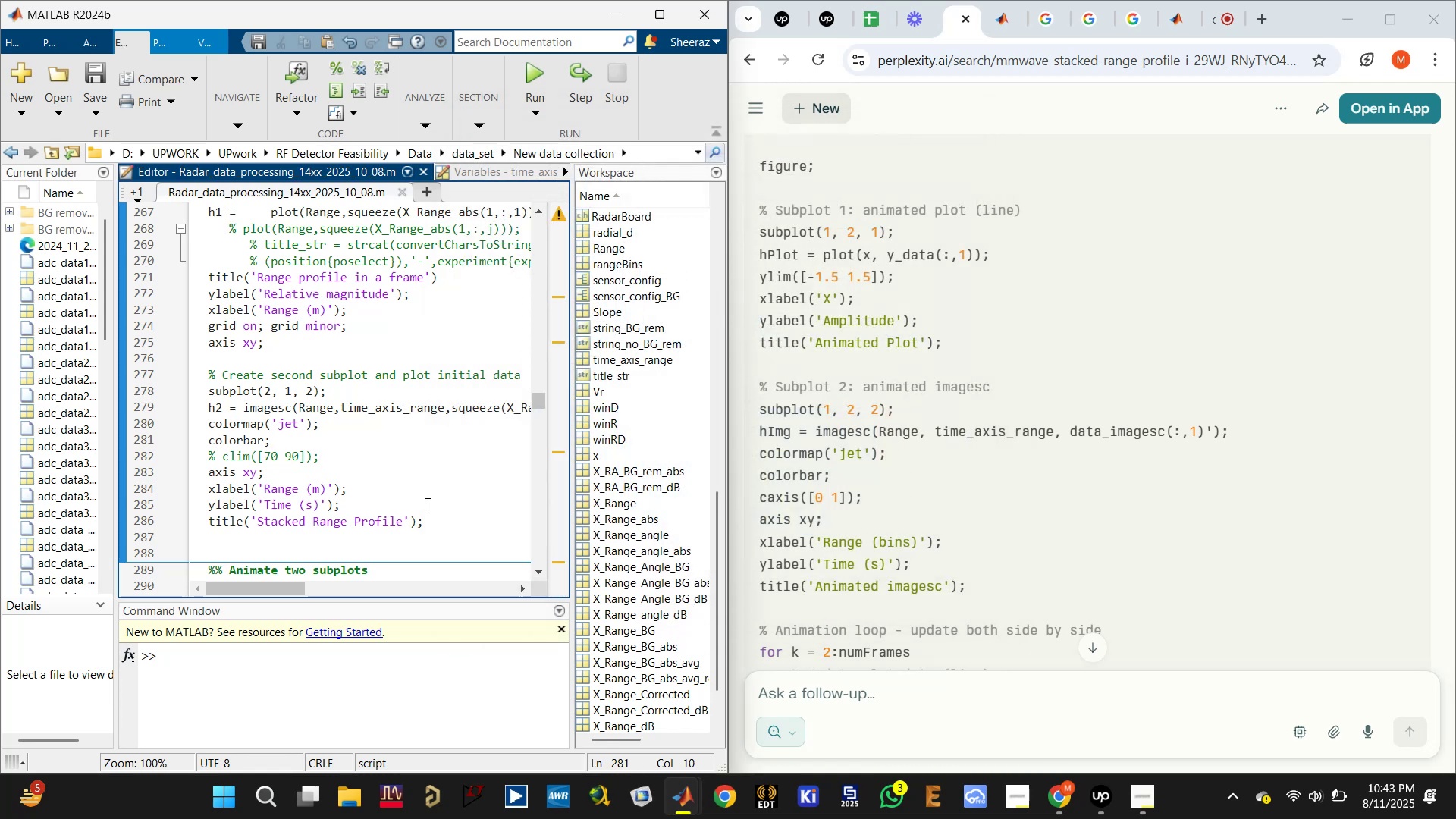 
key(Control+S)
 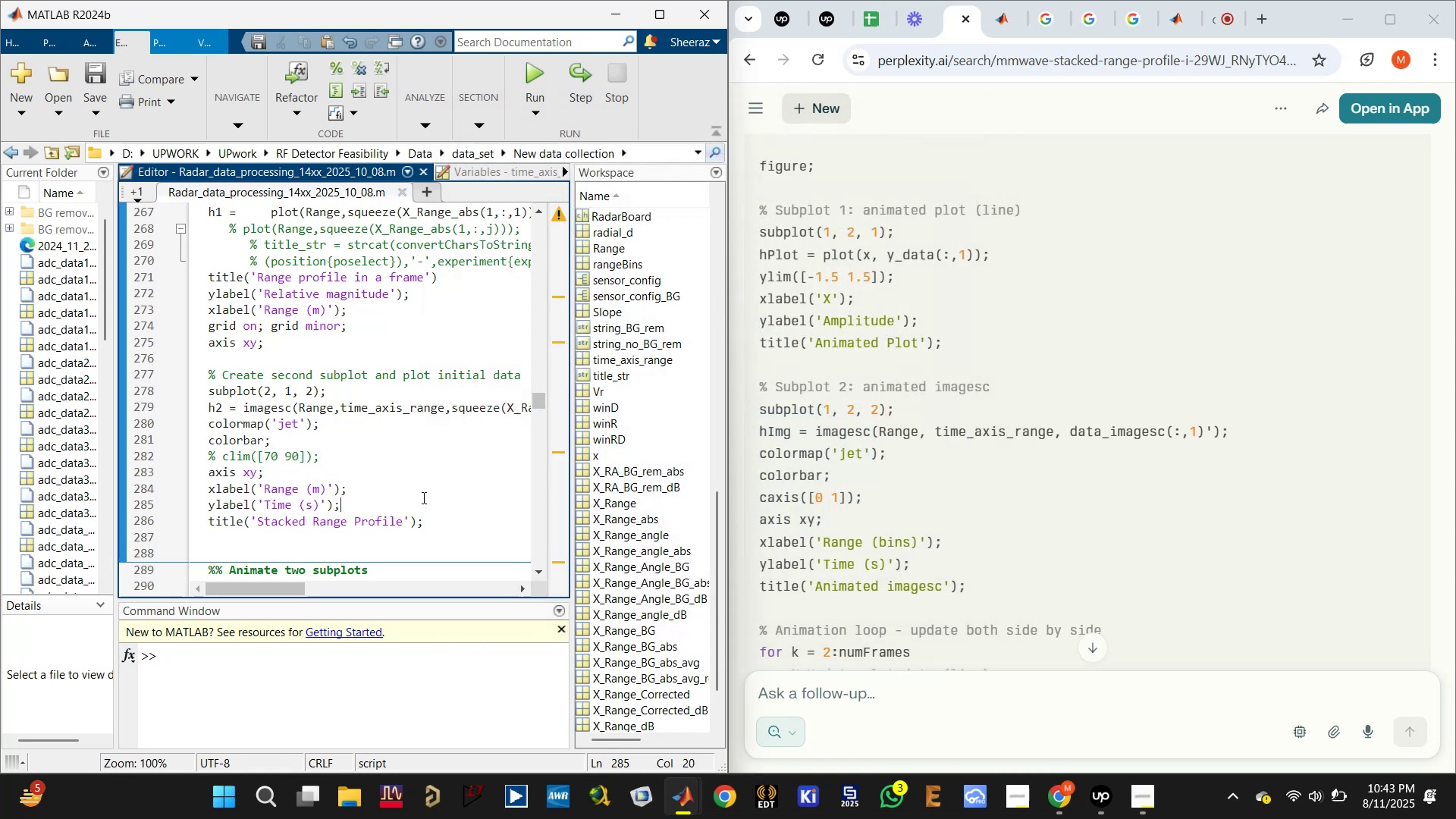 
scroll: coordinate [425, 498], scroll_direction: down, amount: 3.0
 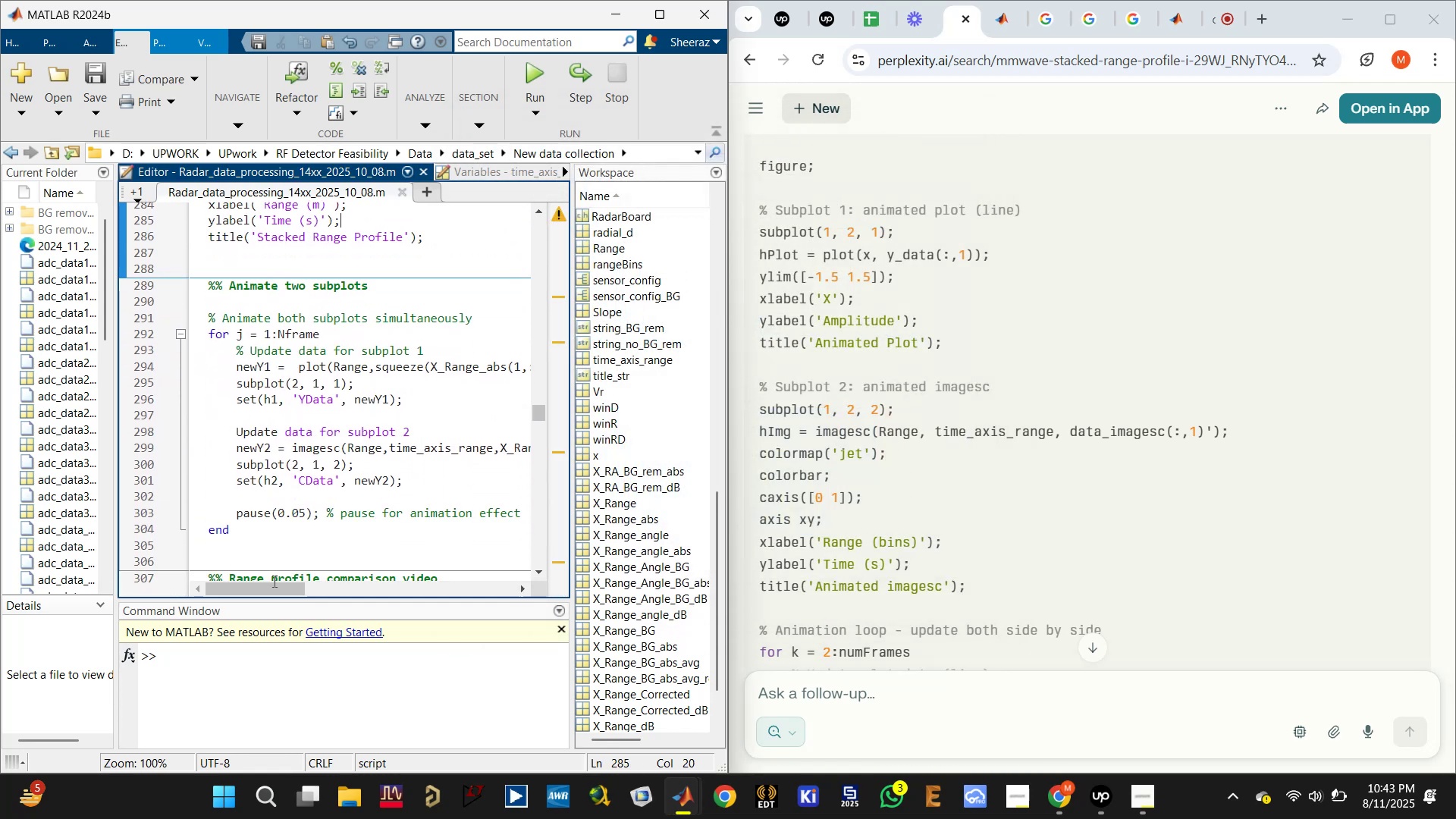 
left_click_drag(start_coordinate=[273, 588], to_coordinate=[263, 587])
 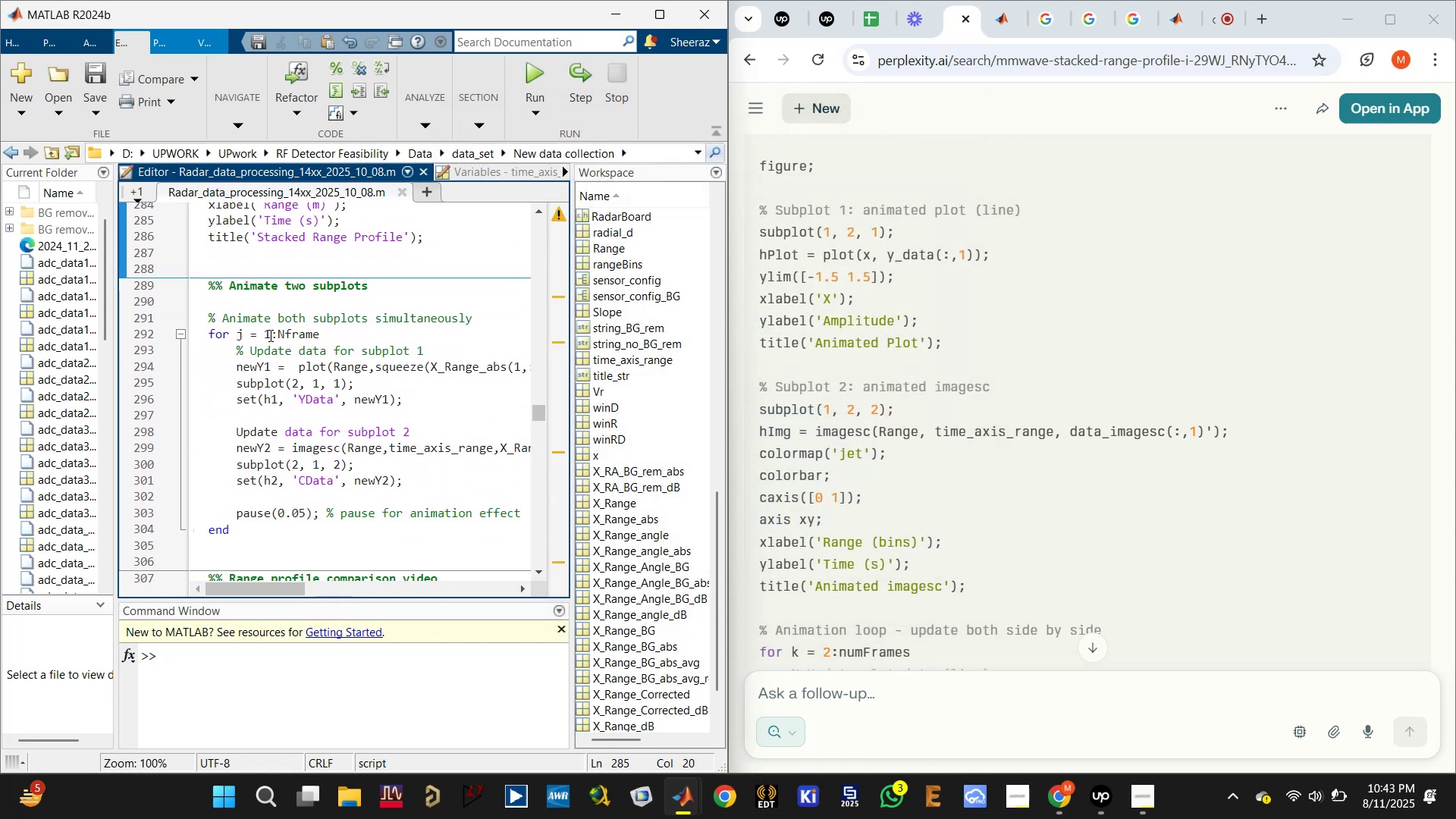 
left_click([269, 335])
 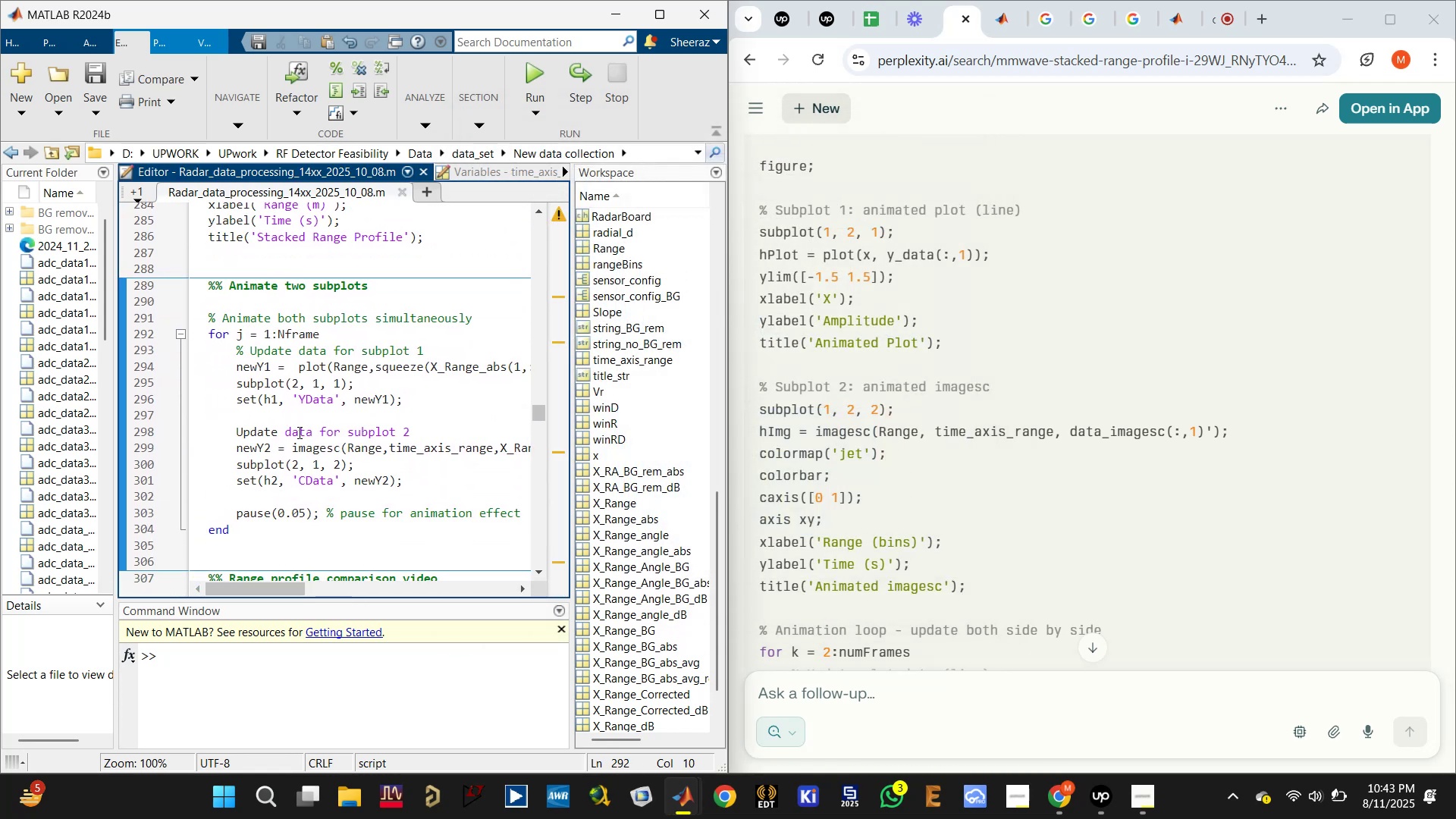 
key(Backspace)
 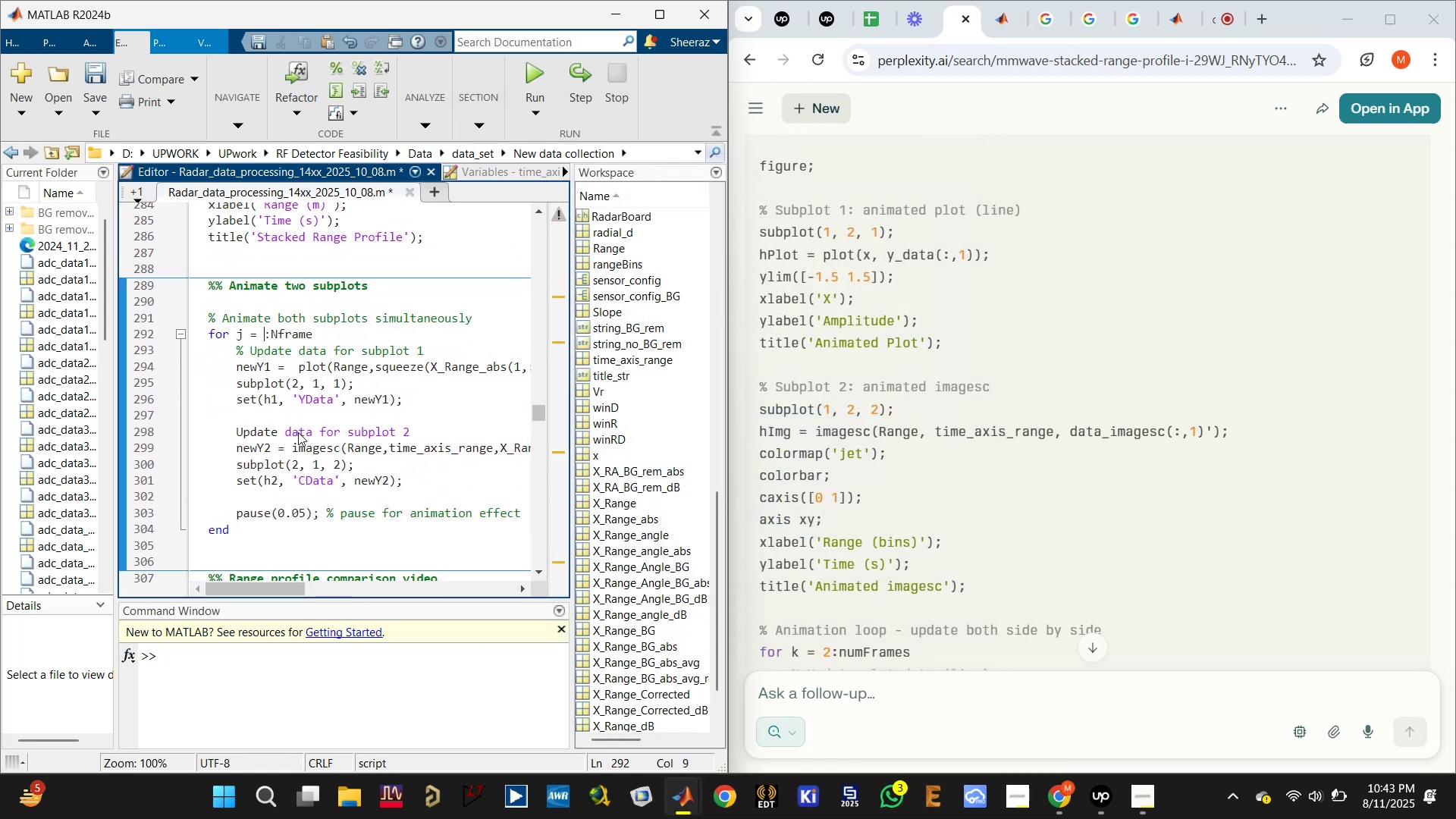 
key(2)
 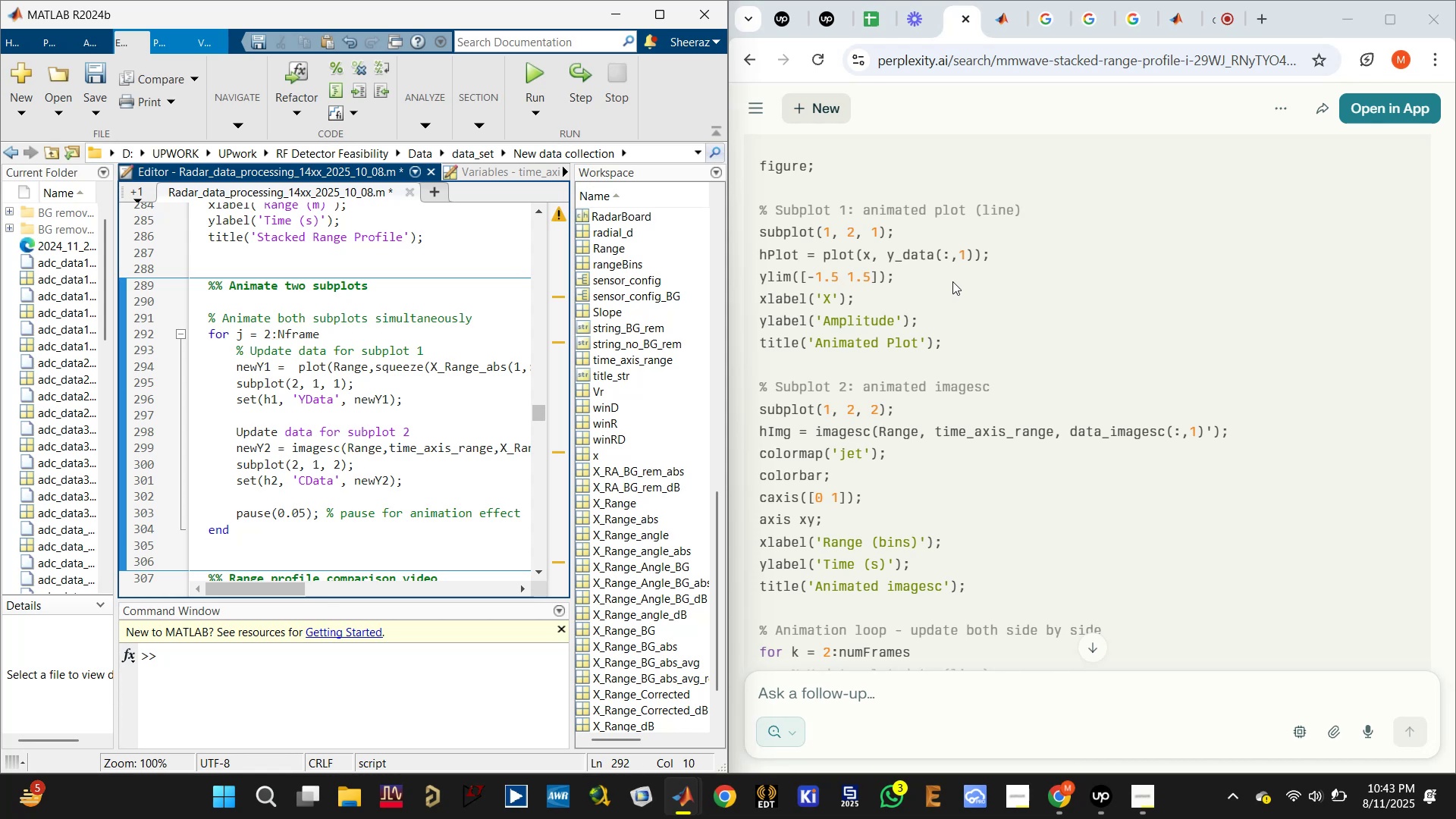 
scroll: coordinate [952, 365], scroll_direction: down, amount: 3.0
 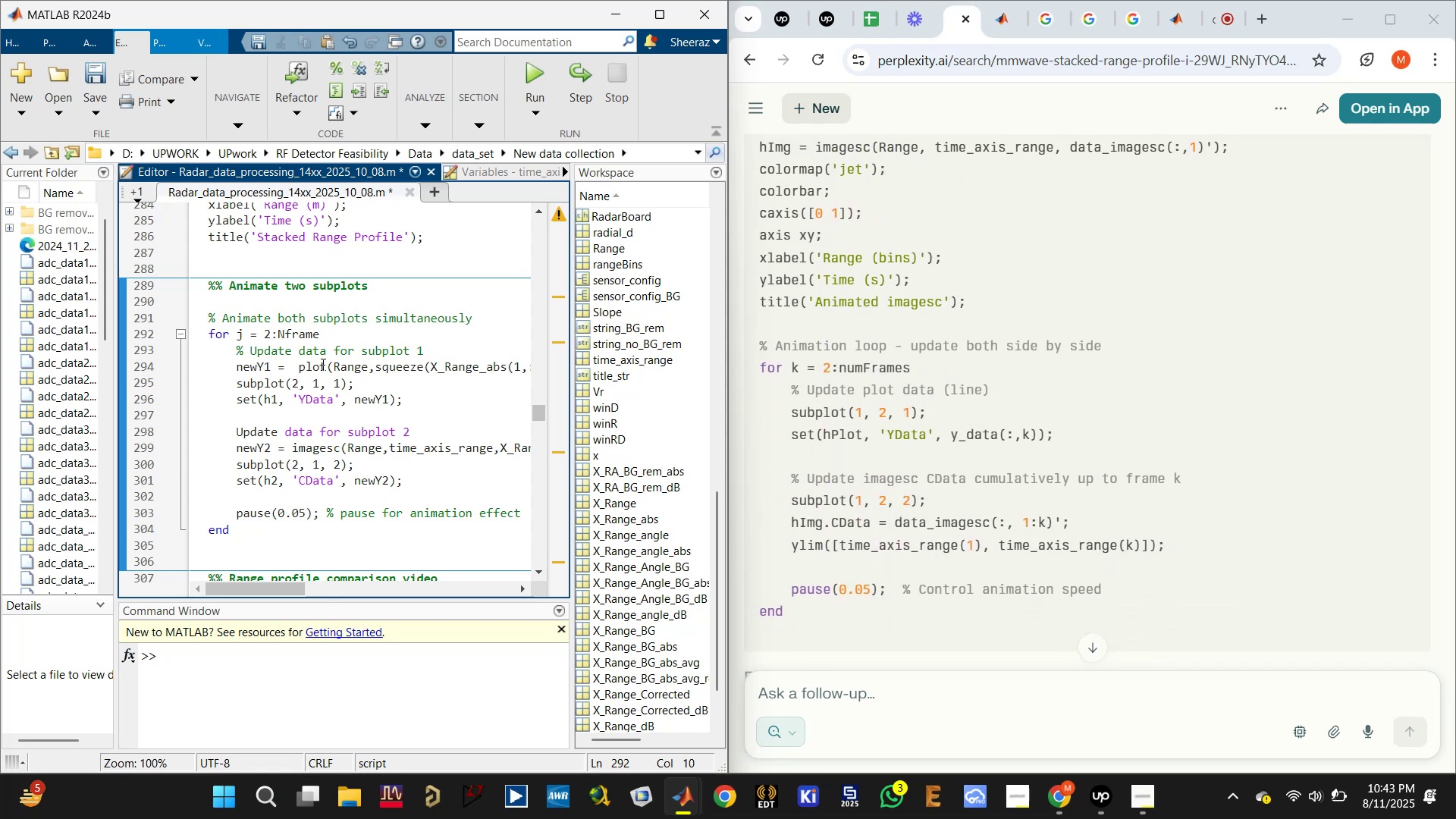 
left_click([278, 334])
 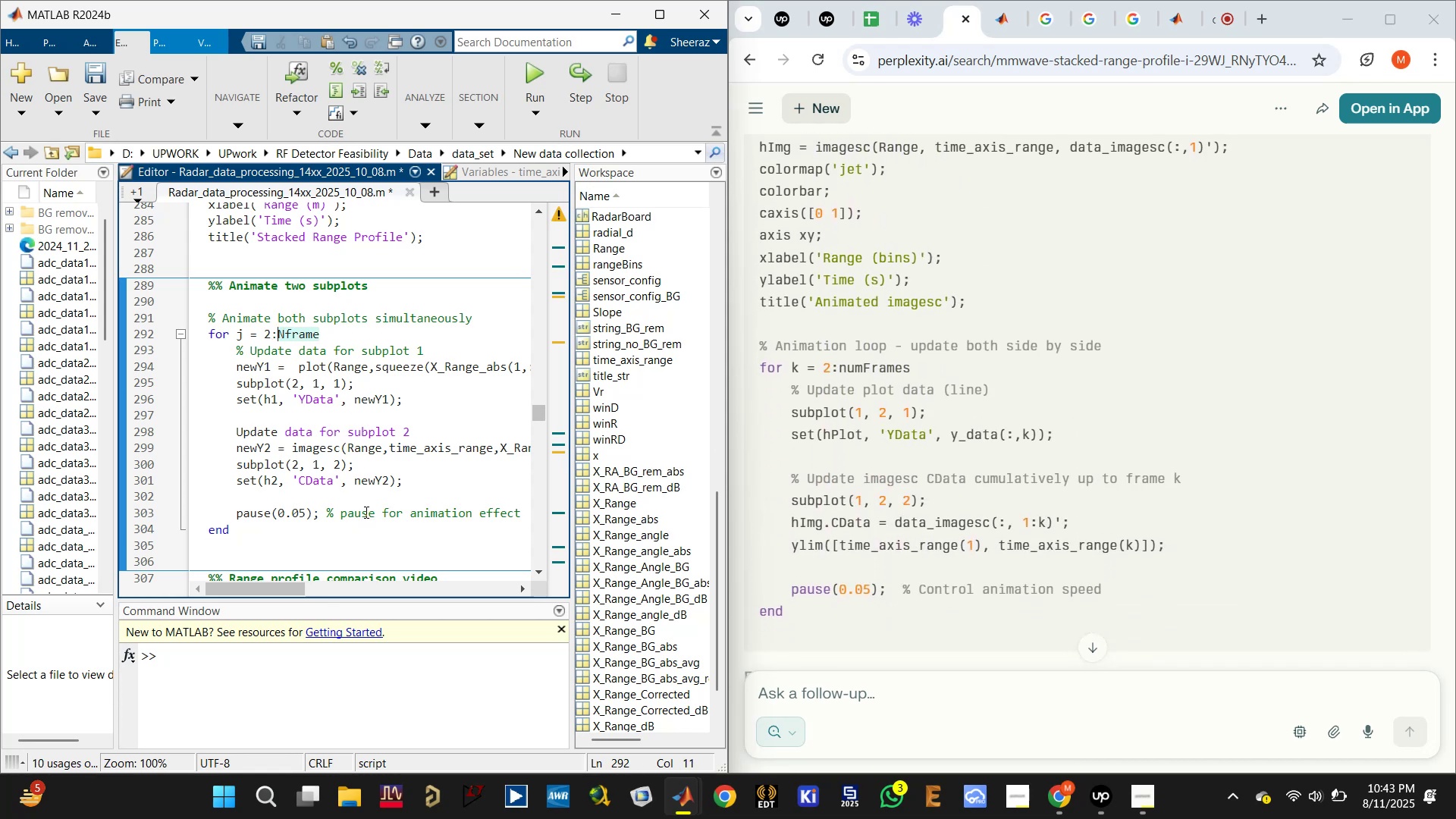 
wait(6.95)
 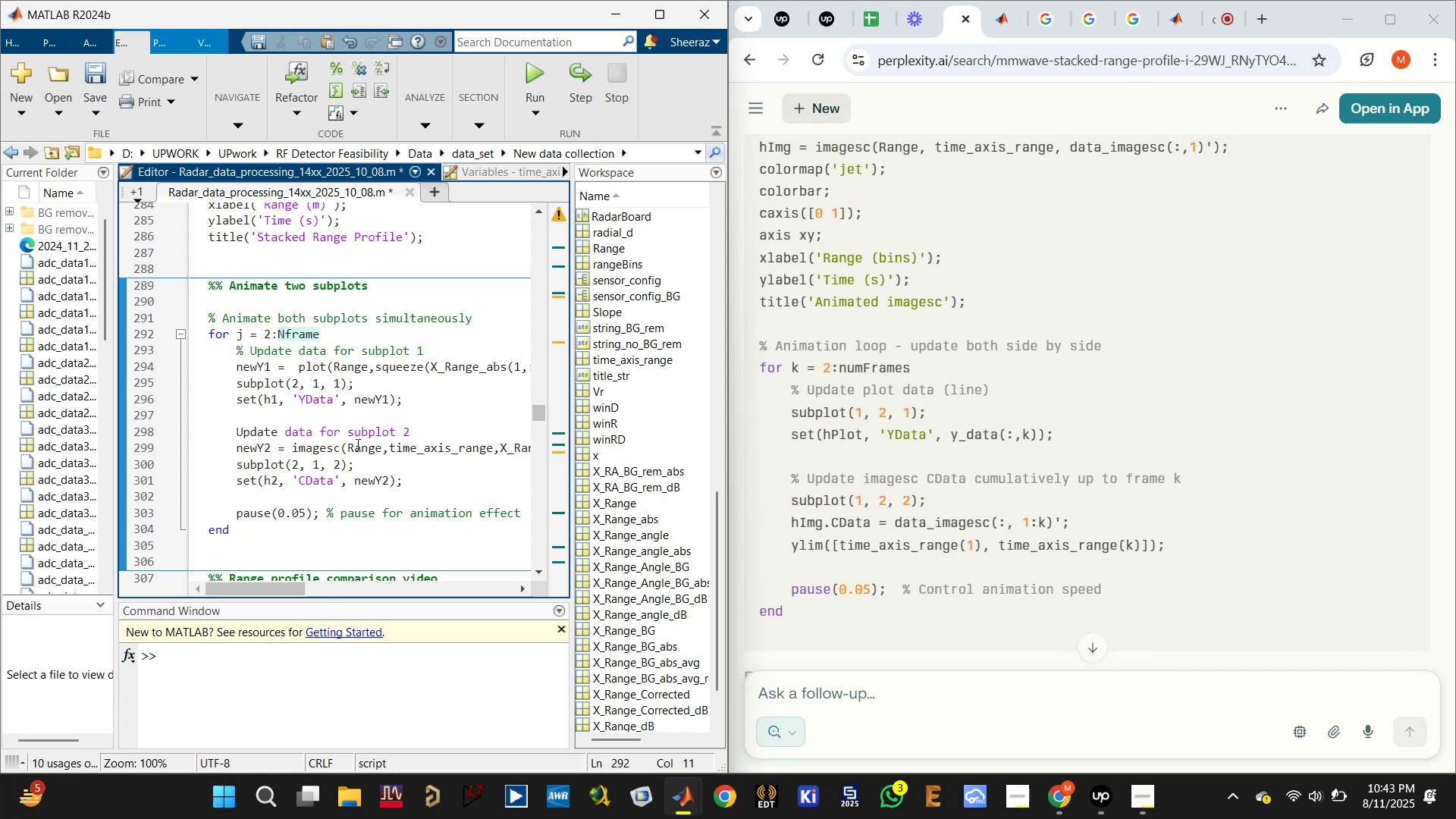 
left_click([253, 366])
 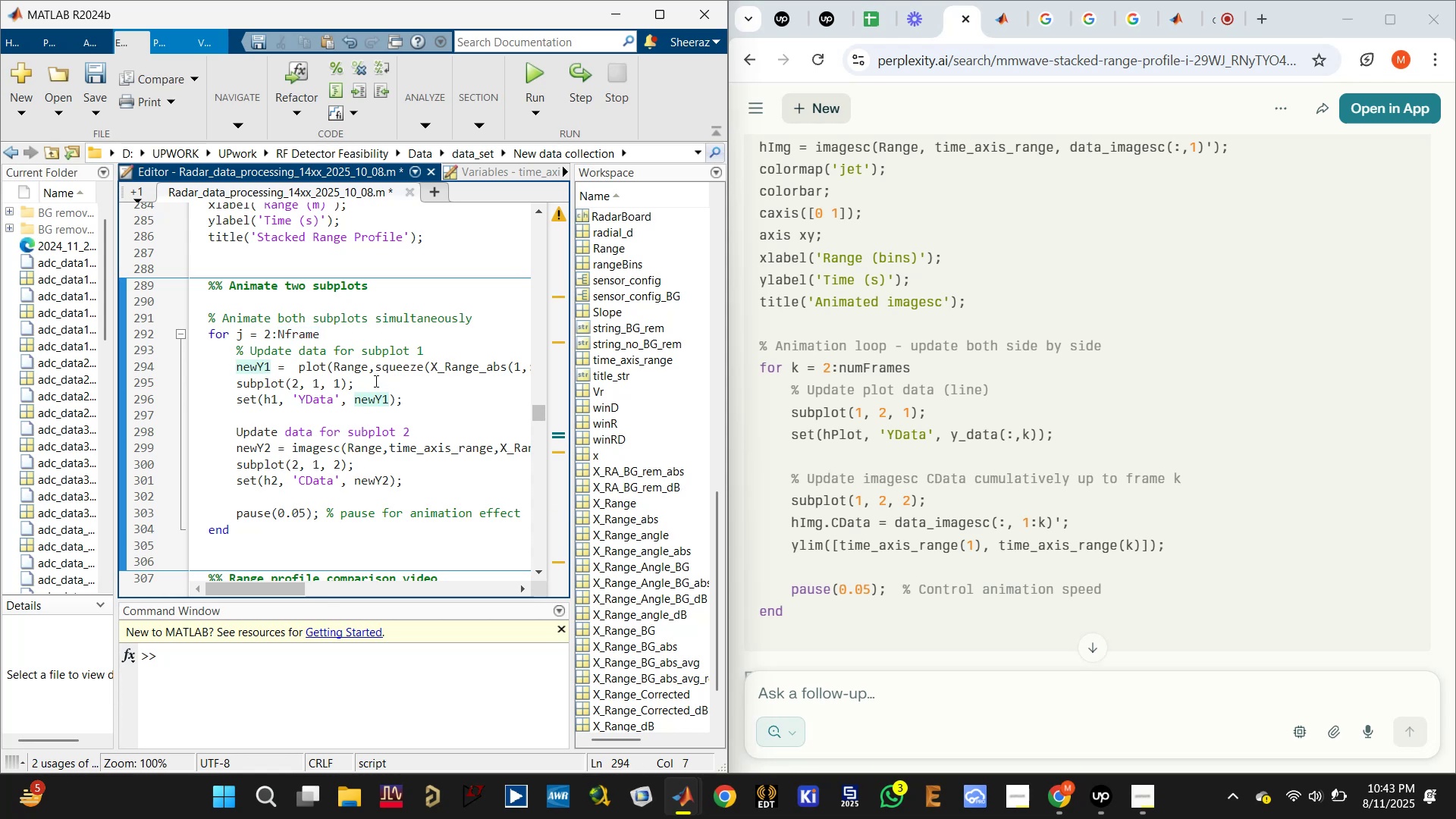 
scroll: coordinate [315, 383], scroll_direction: up, amount: 2.0
 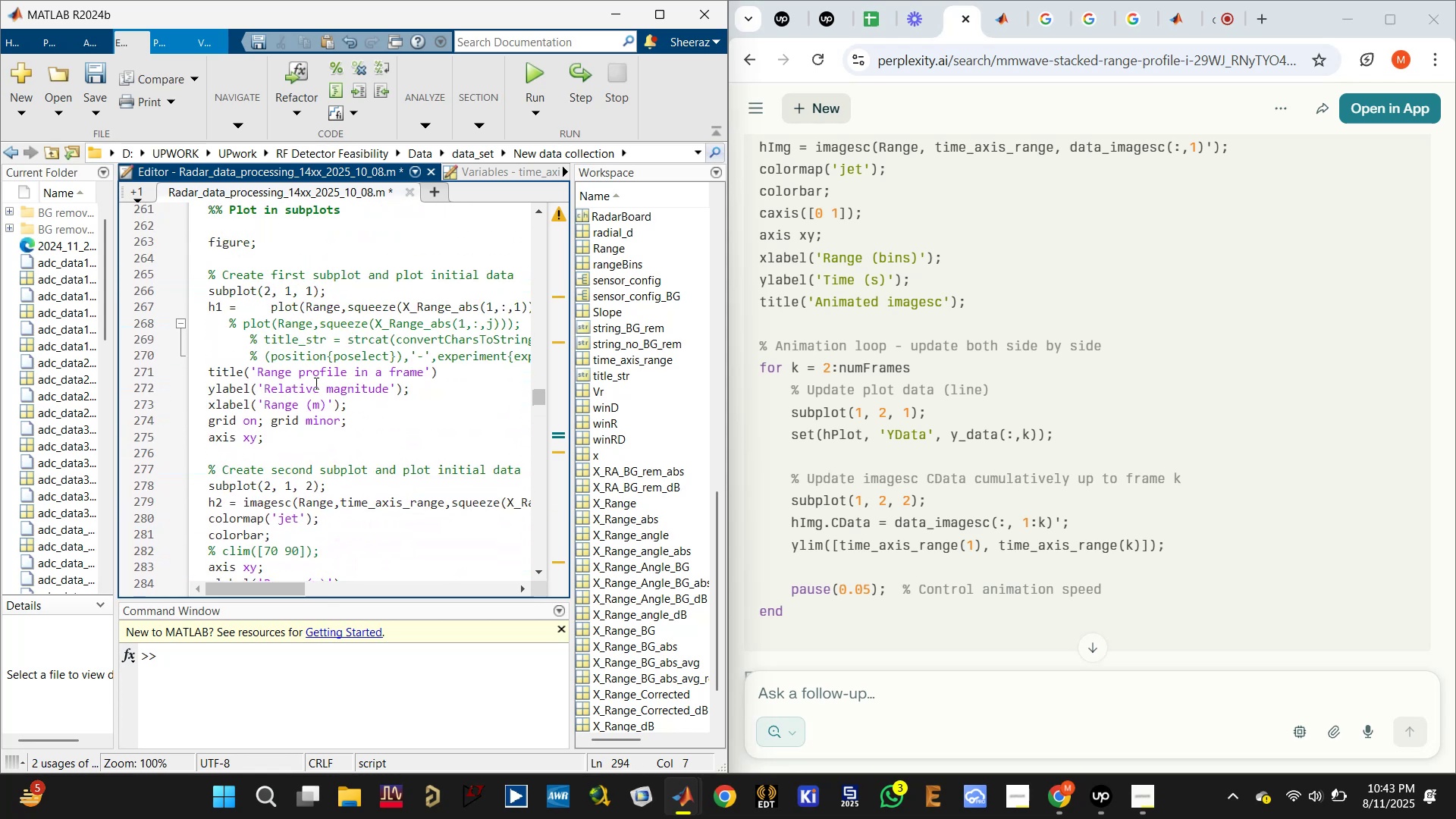 
scroll: coordinate [315, 383], scroll_direction: down, amount: 3.0
 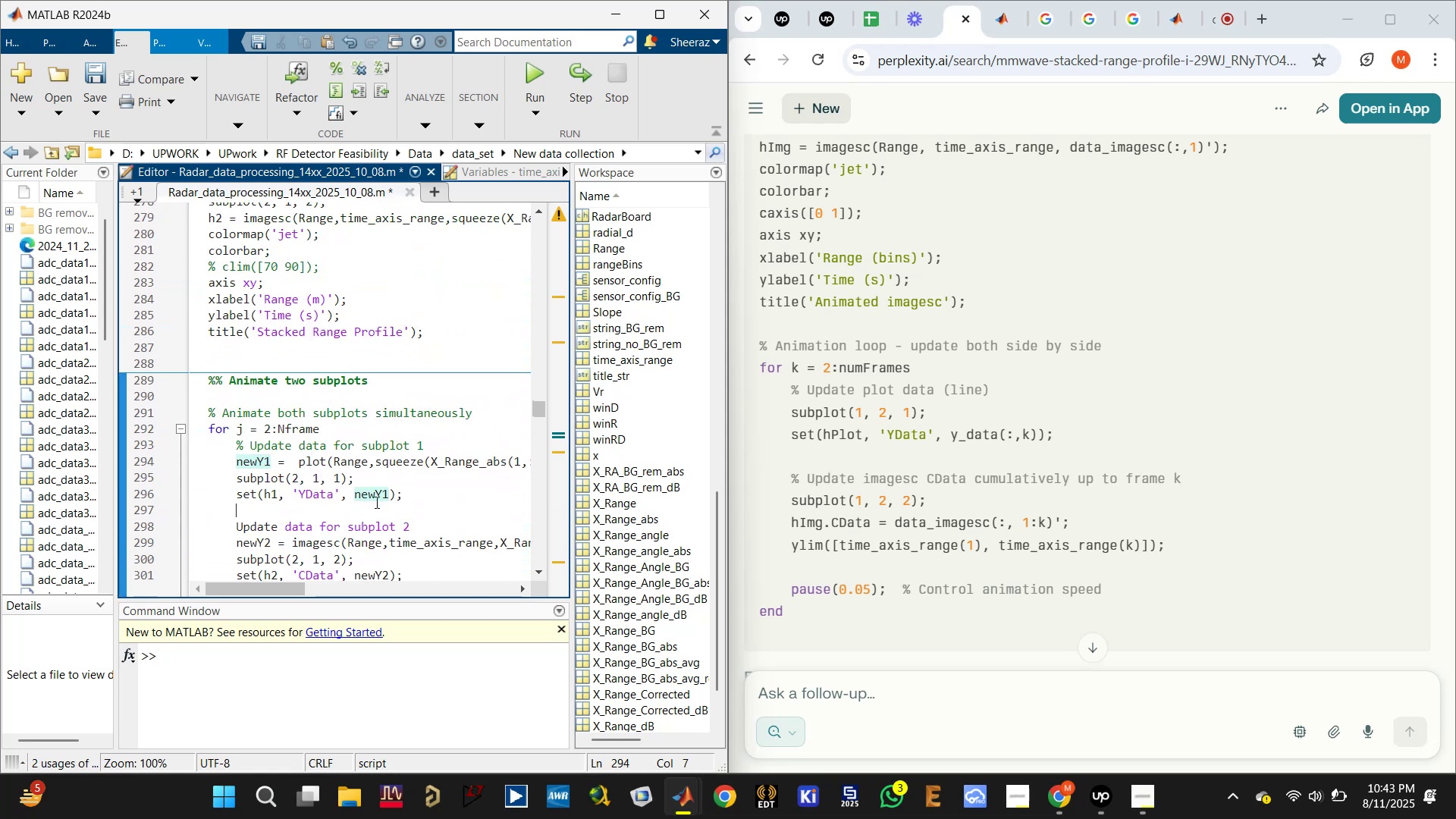 
double_click([372, 495])
 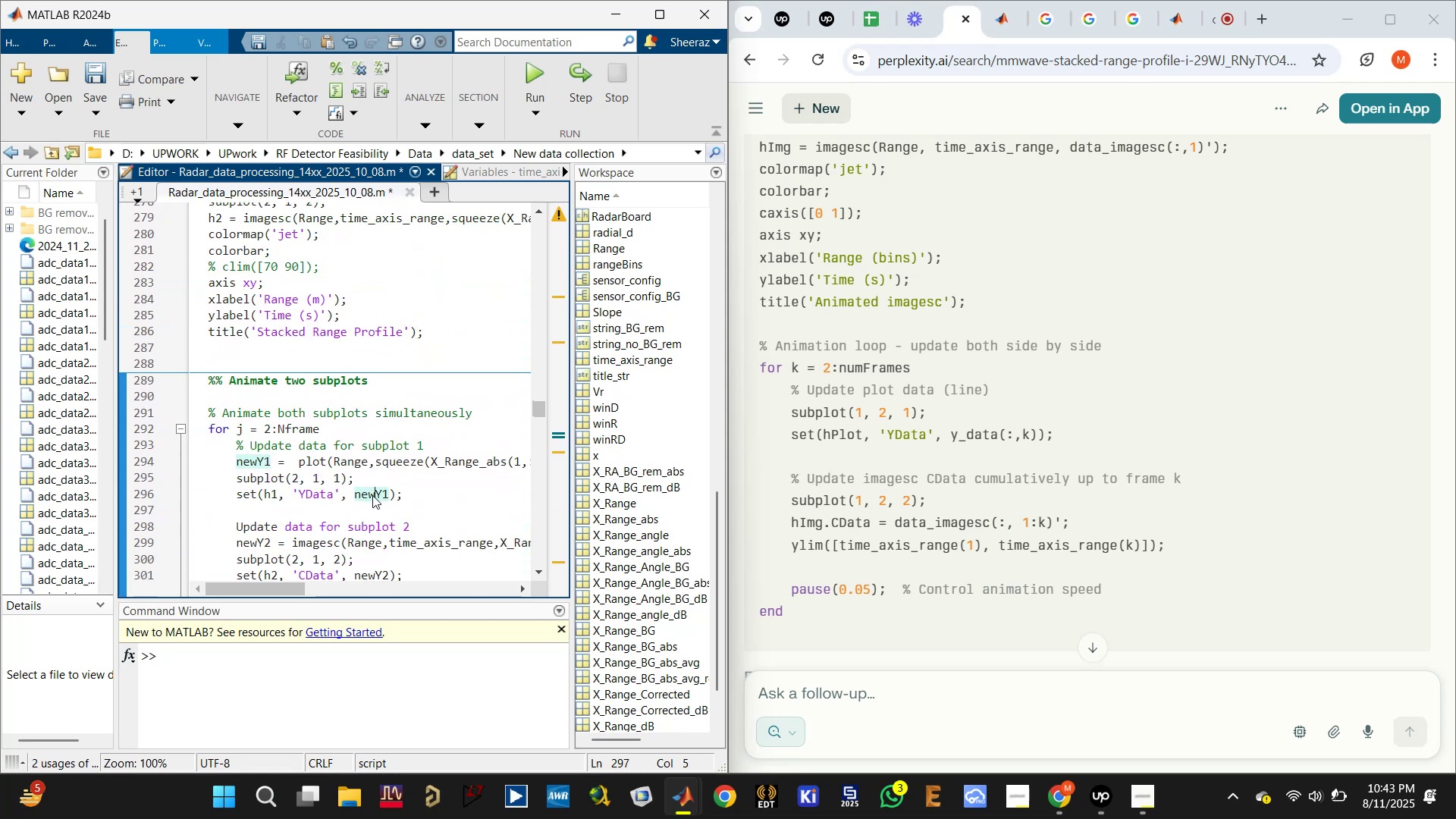 
triple_click([372, 495])
 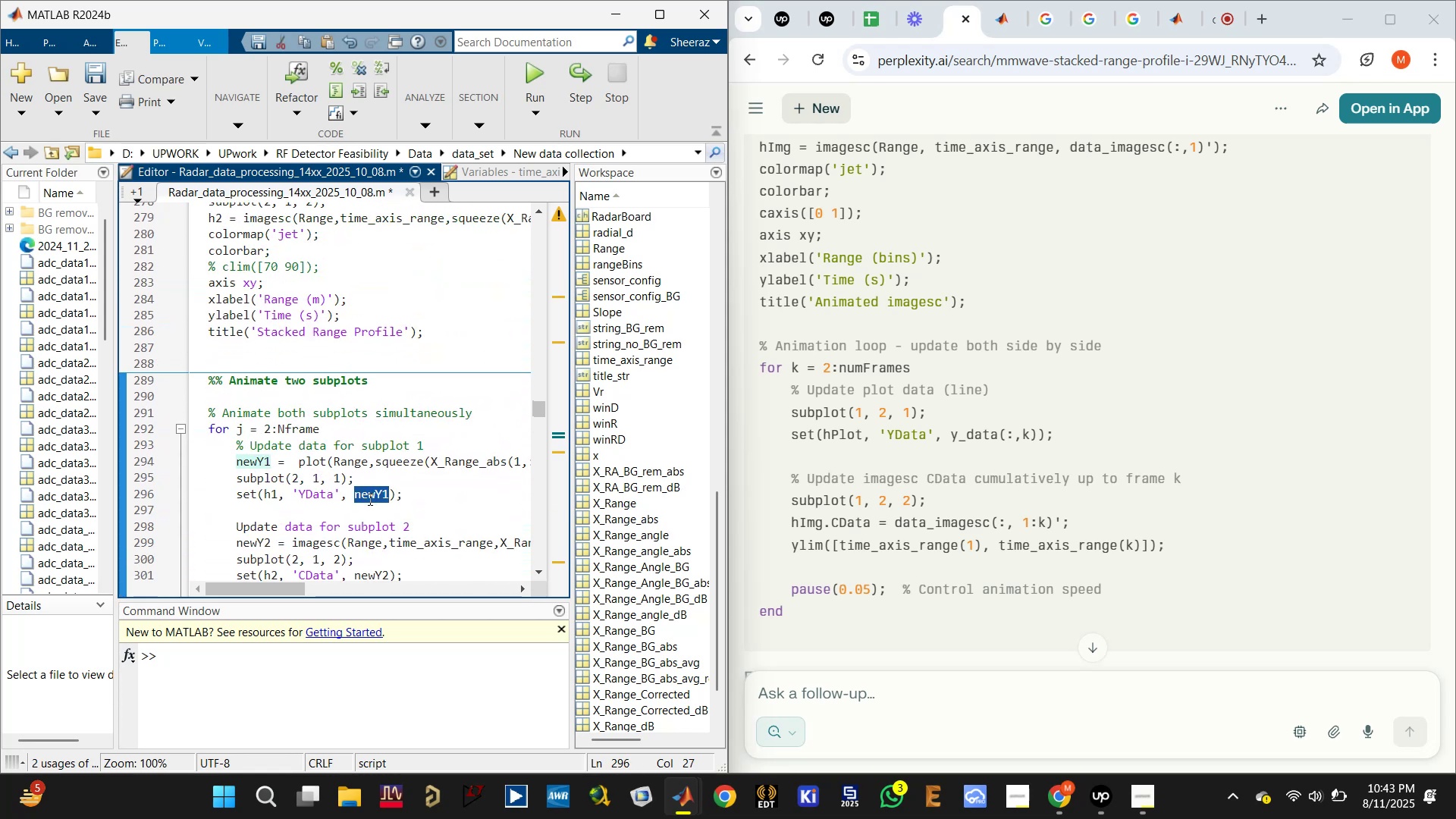 
left_click([367, 499])
 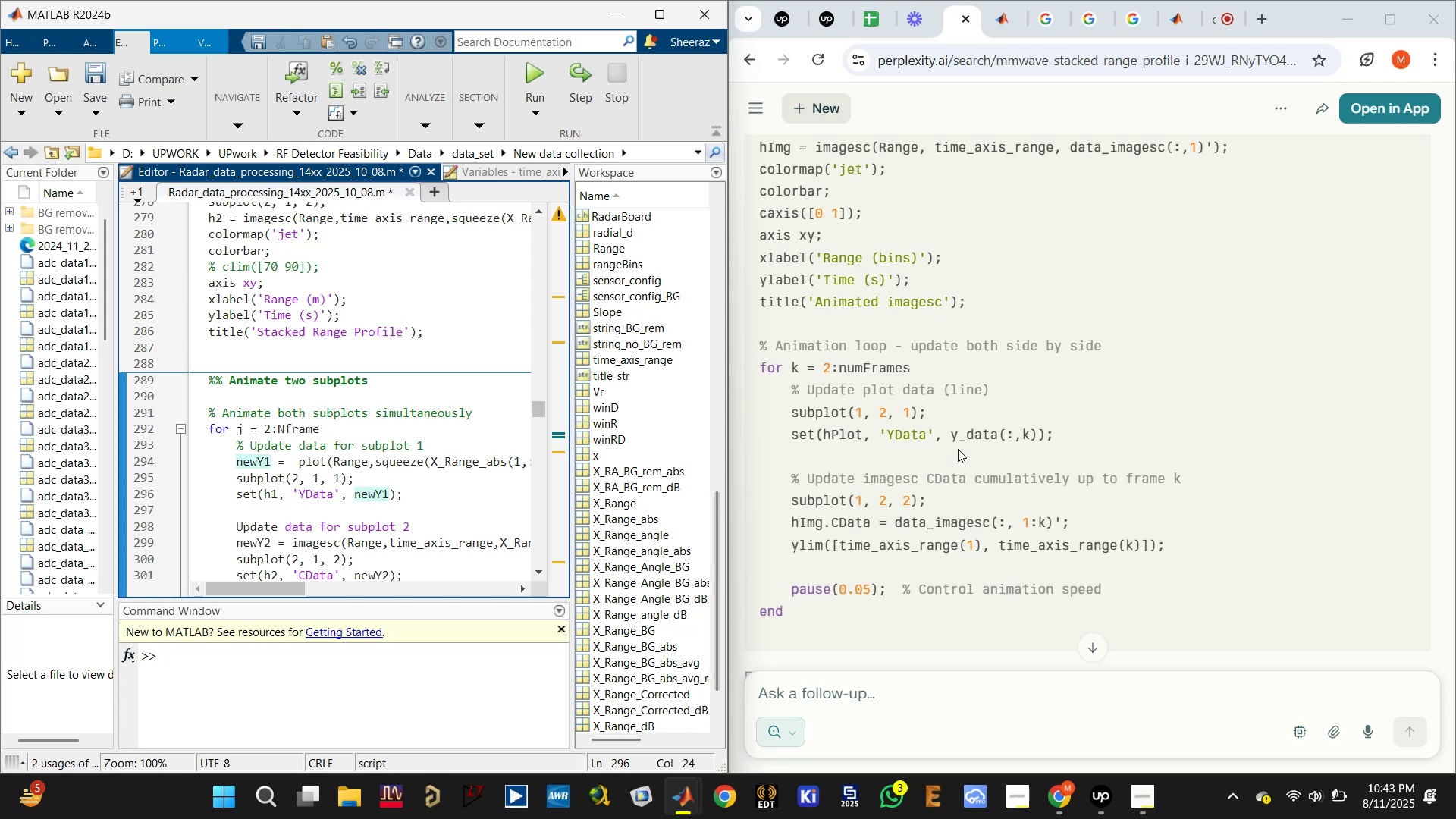 
double_click([972, 442])
 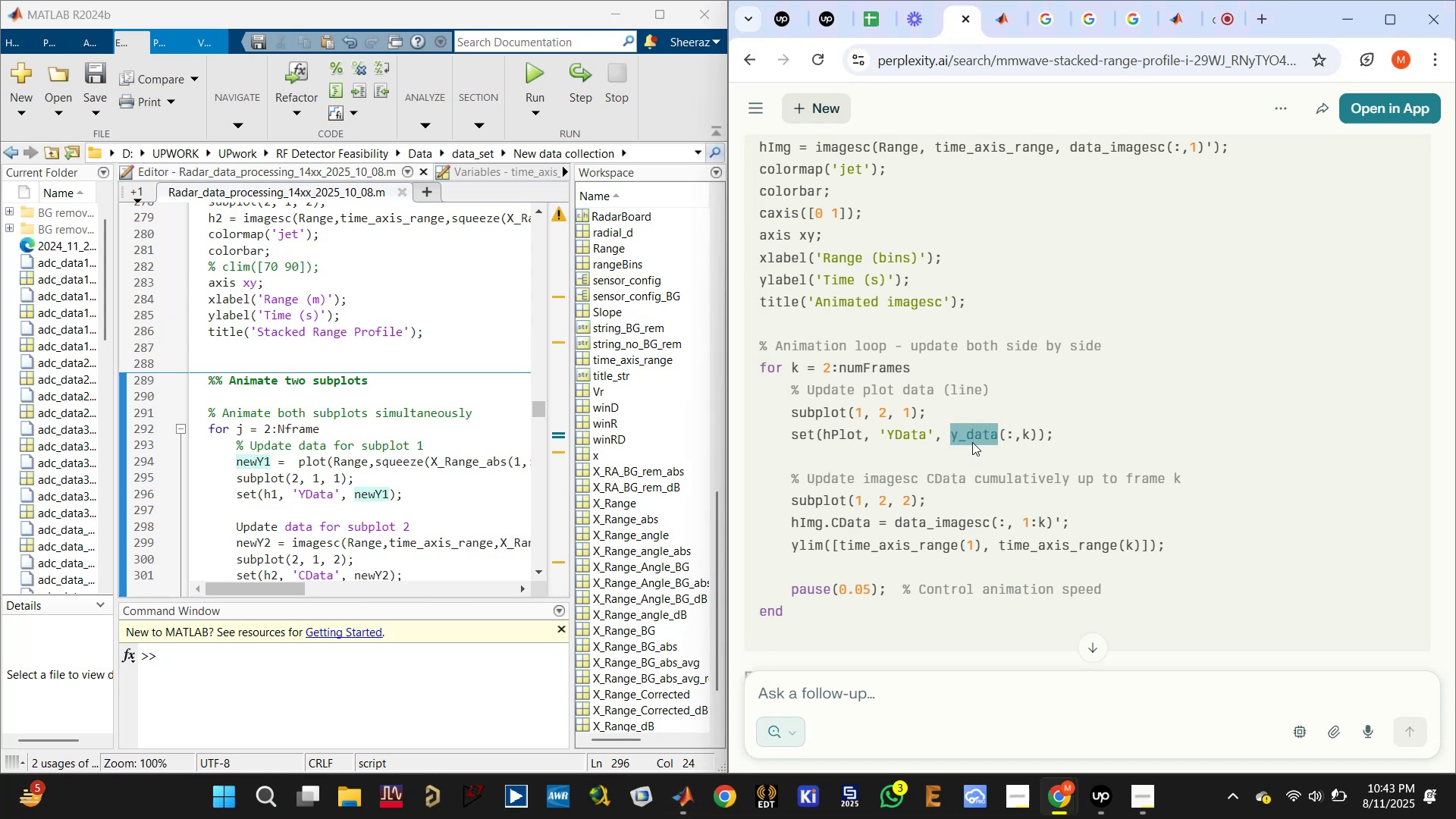 
scroll: coordinate [967, 442], scroll_direction: up, amount: 4.0
 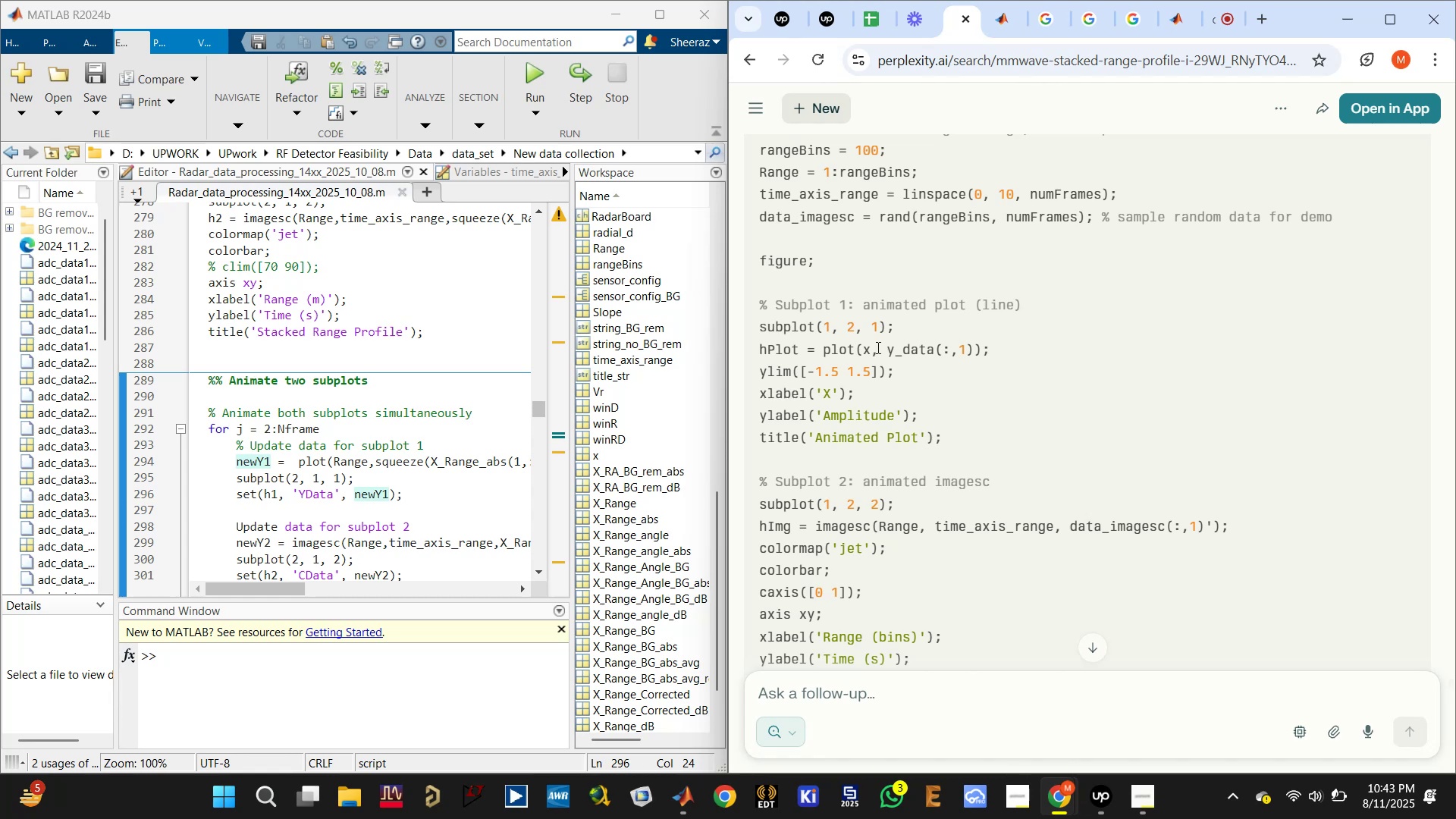 
double_click([866, 347])
 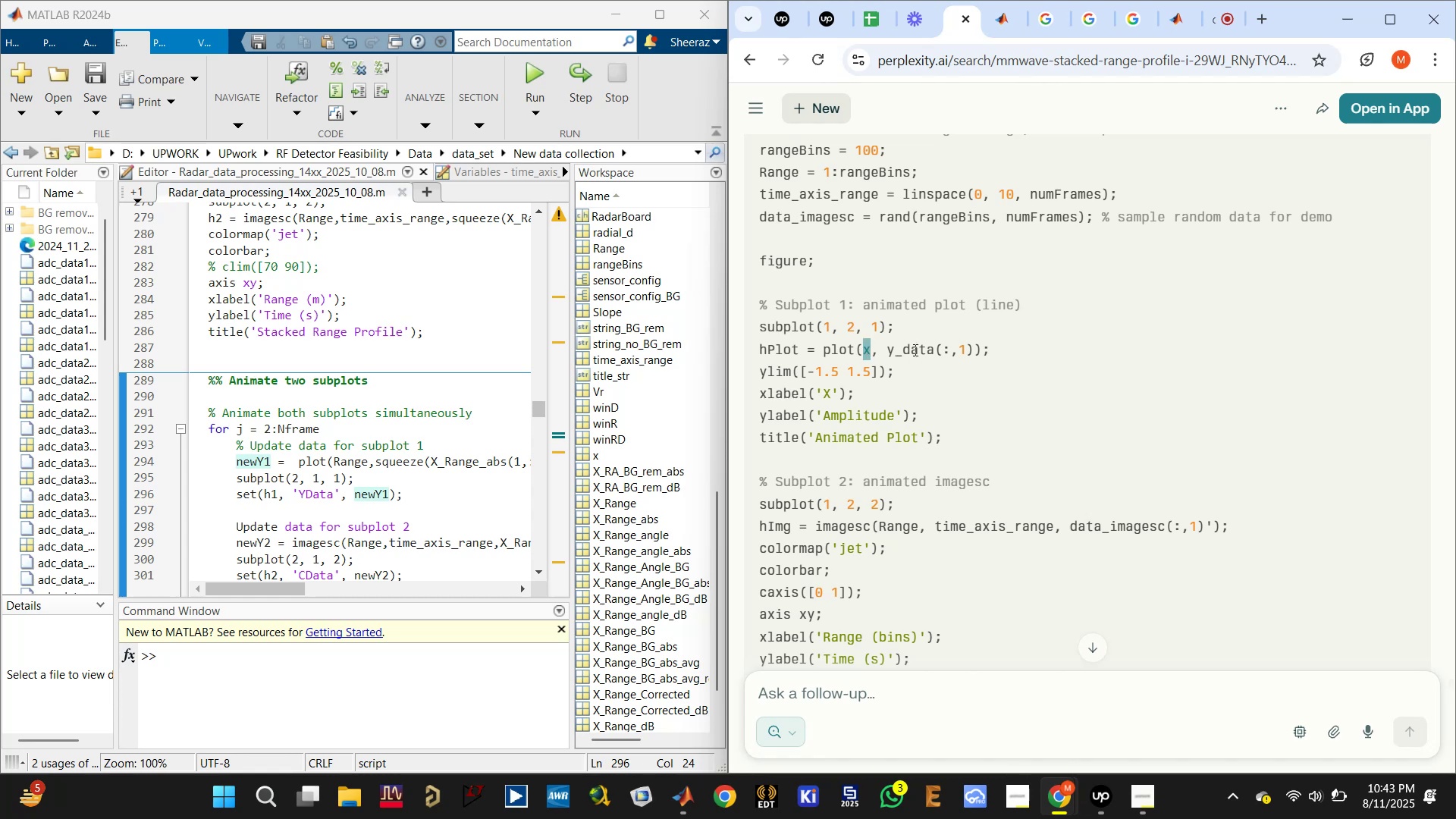 
double_click([914, 350])
 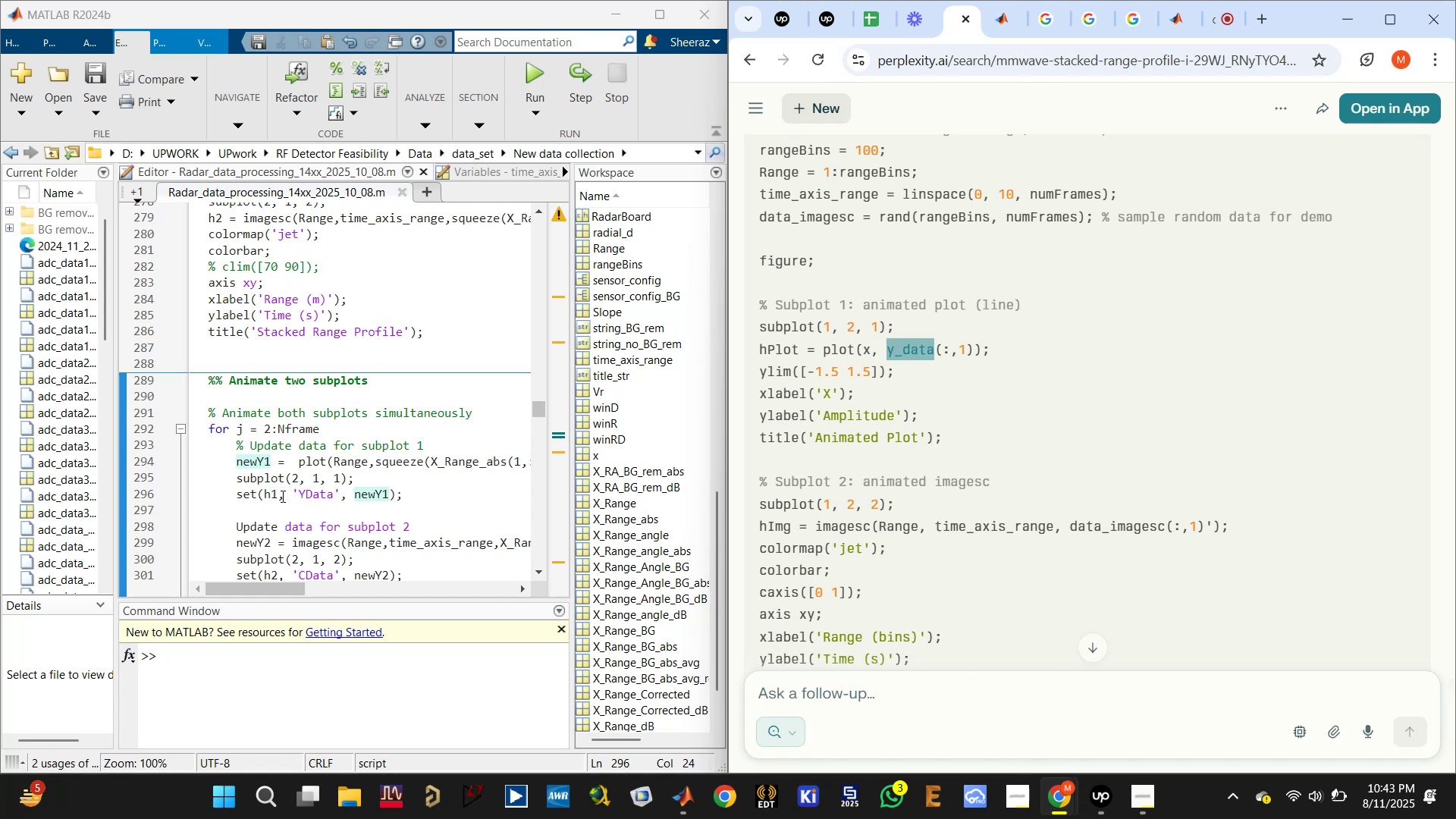 
left_click([378, 496])
 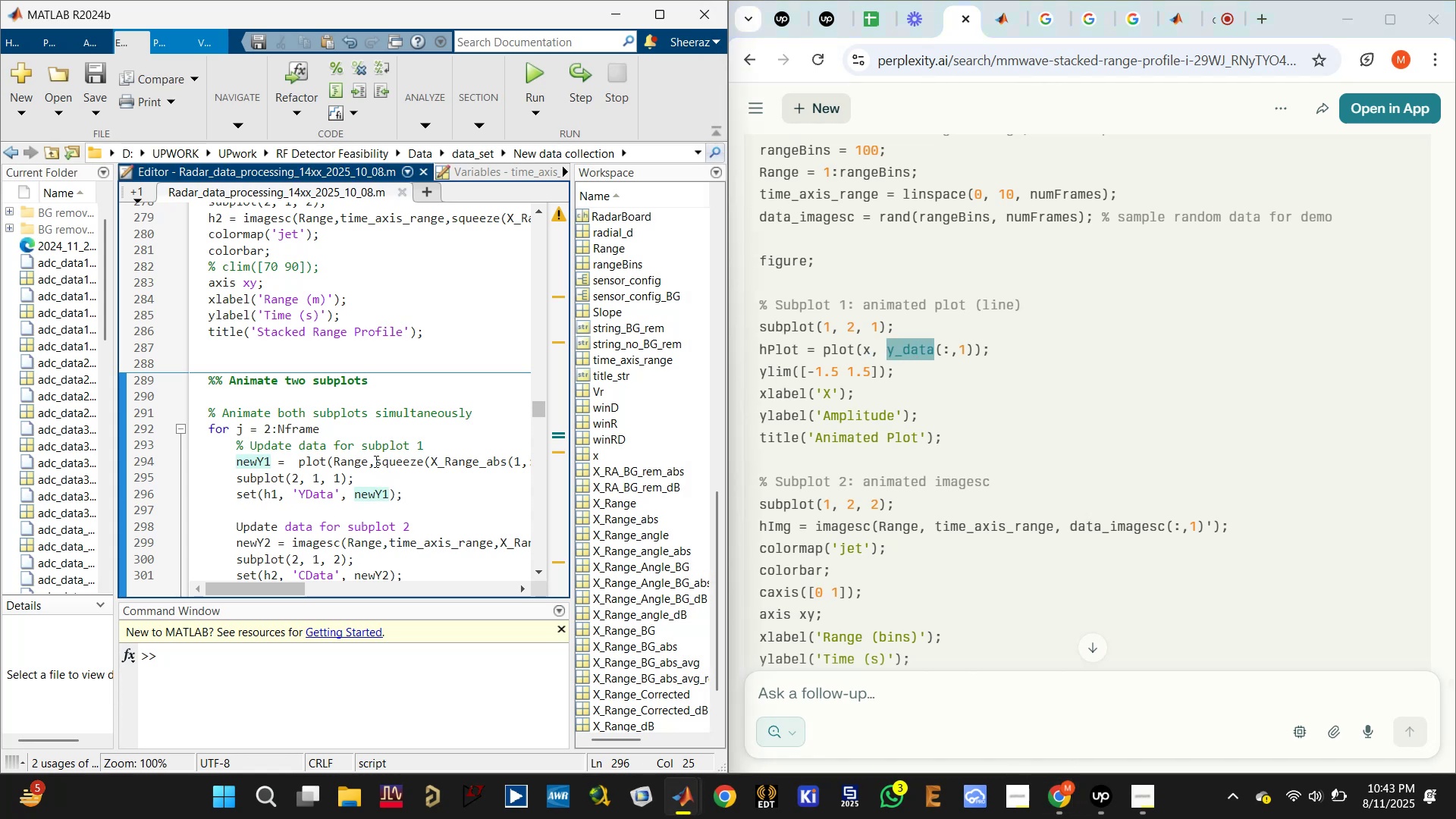 
left_click_drag(start_coordinate=[373, 459], to_coordinate=[452, 460])
 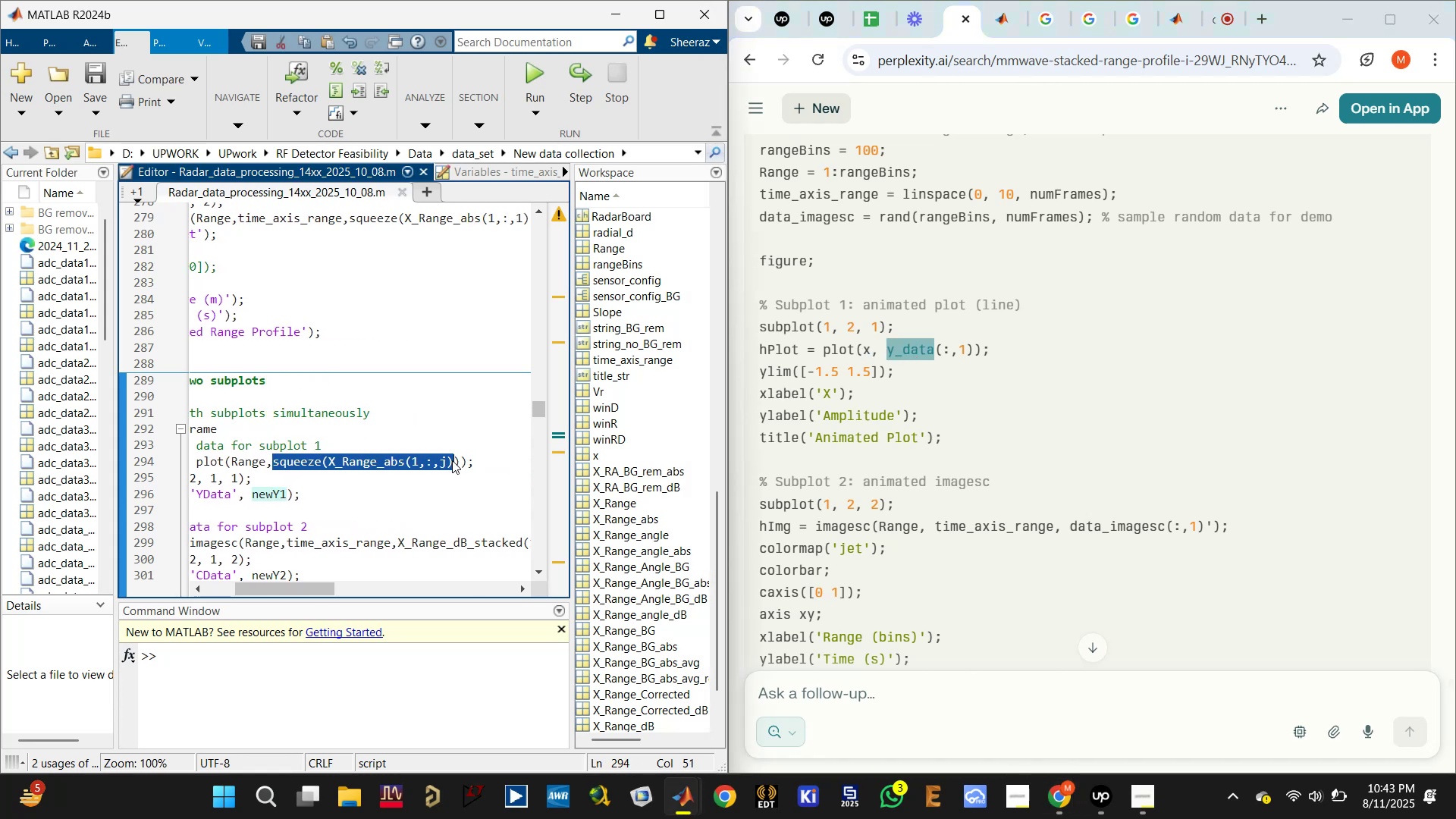 
key(Control+X)
 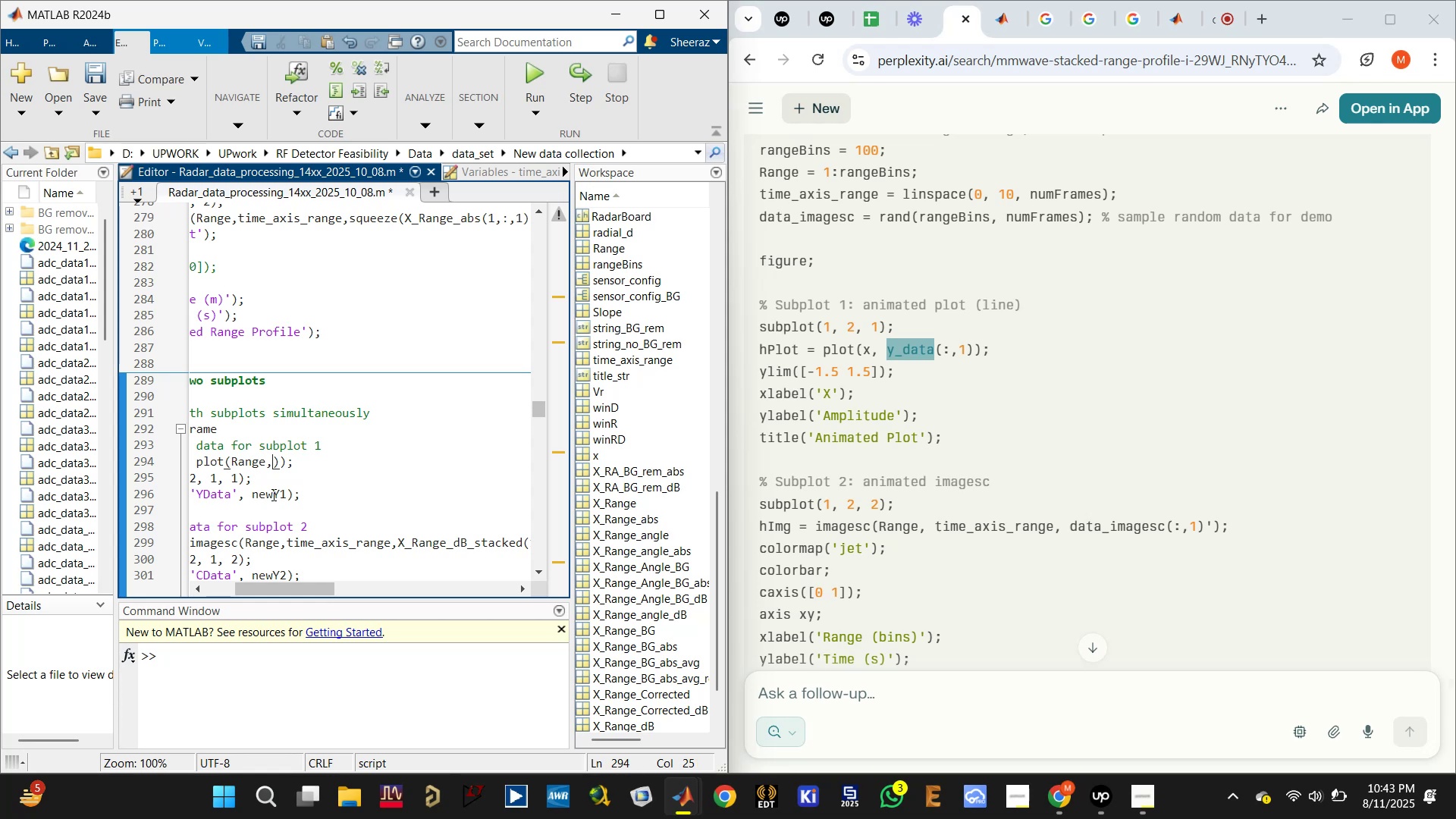 
double_click([273, 494])
 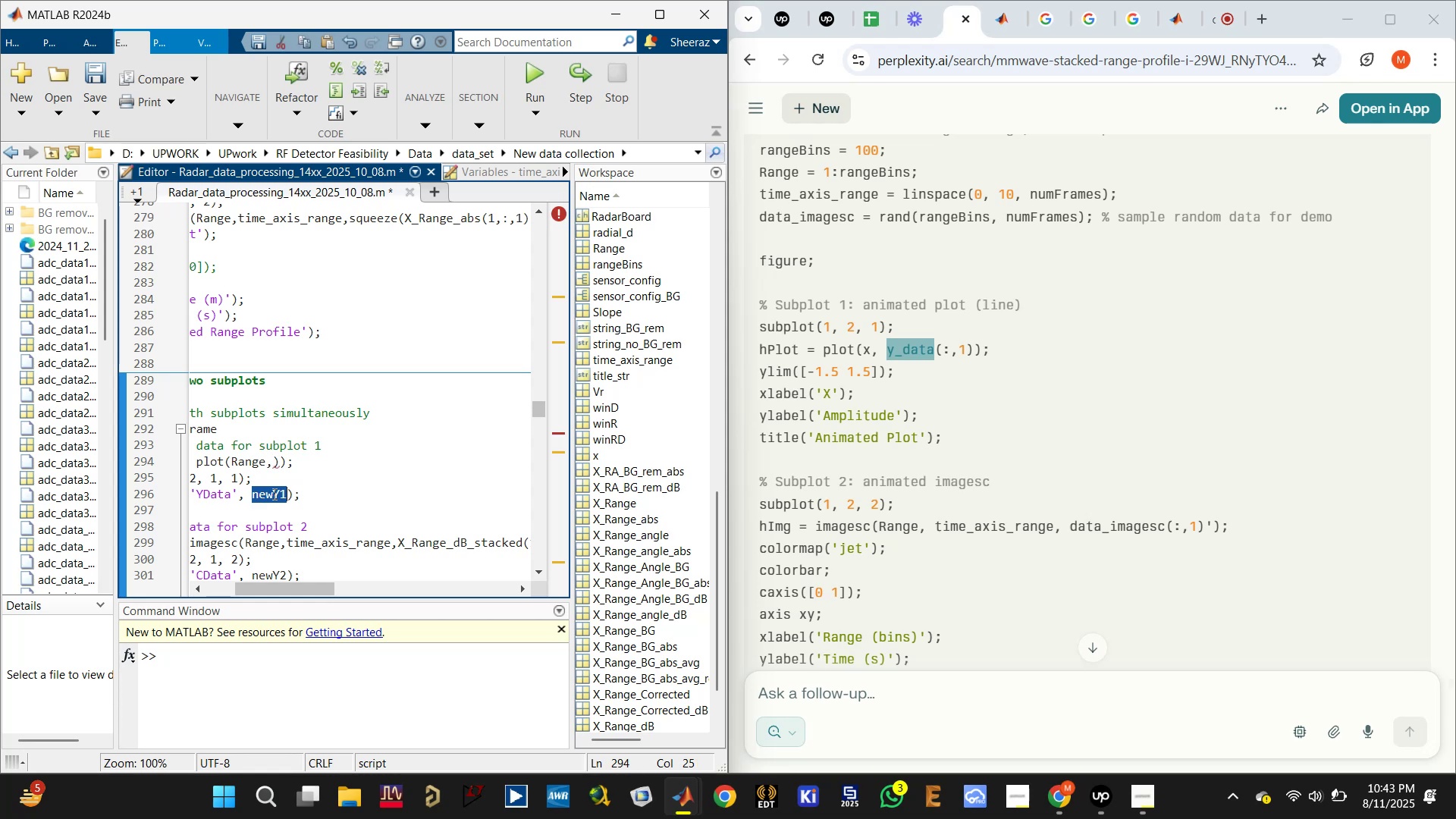 
hold_key(key=ControlLeft, duration=0.34)
 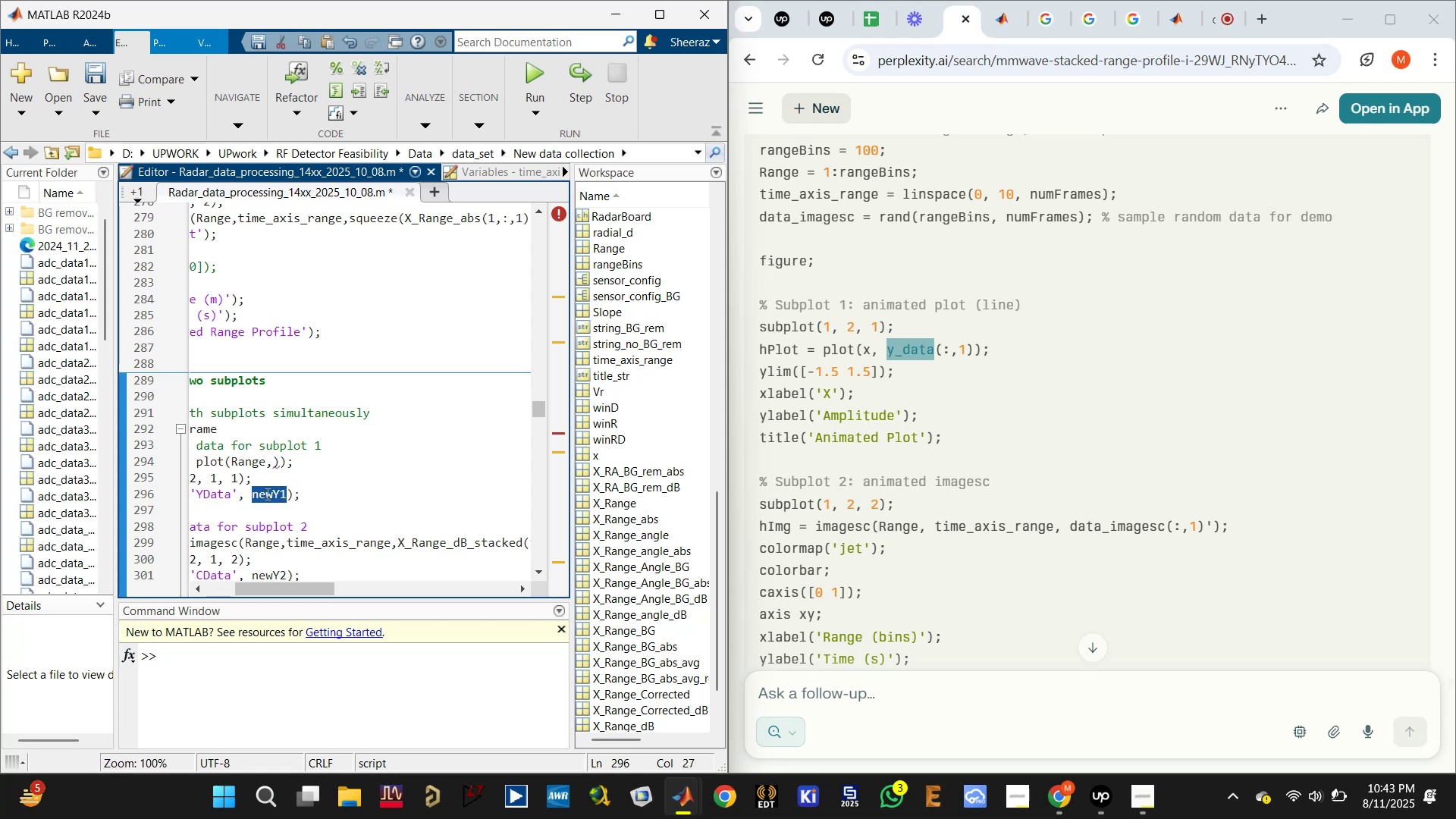 
key(Control+Z)
 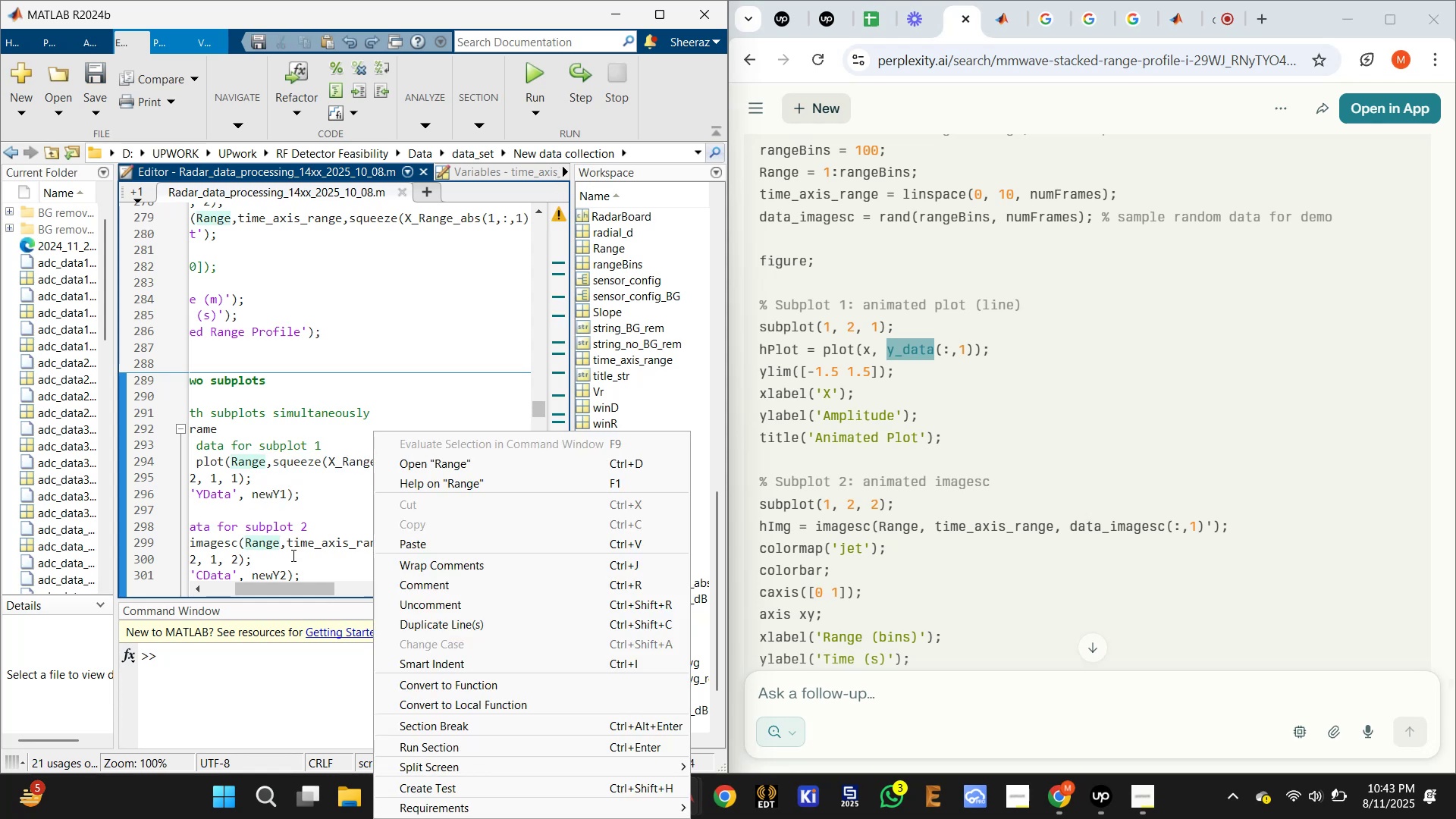 
left_click_drag(start_coordinate=[291, 585], to_coordinate=[252, 577])
 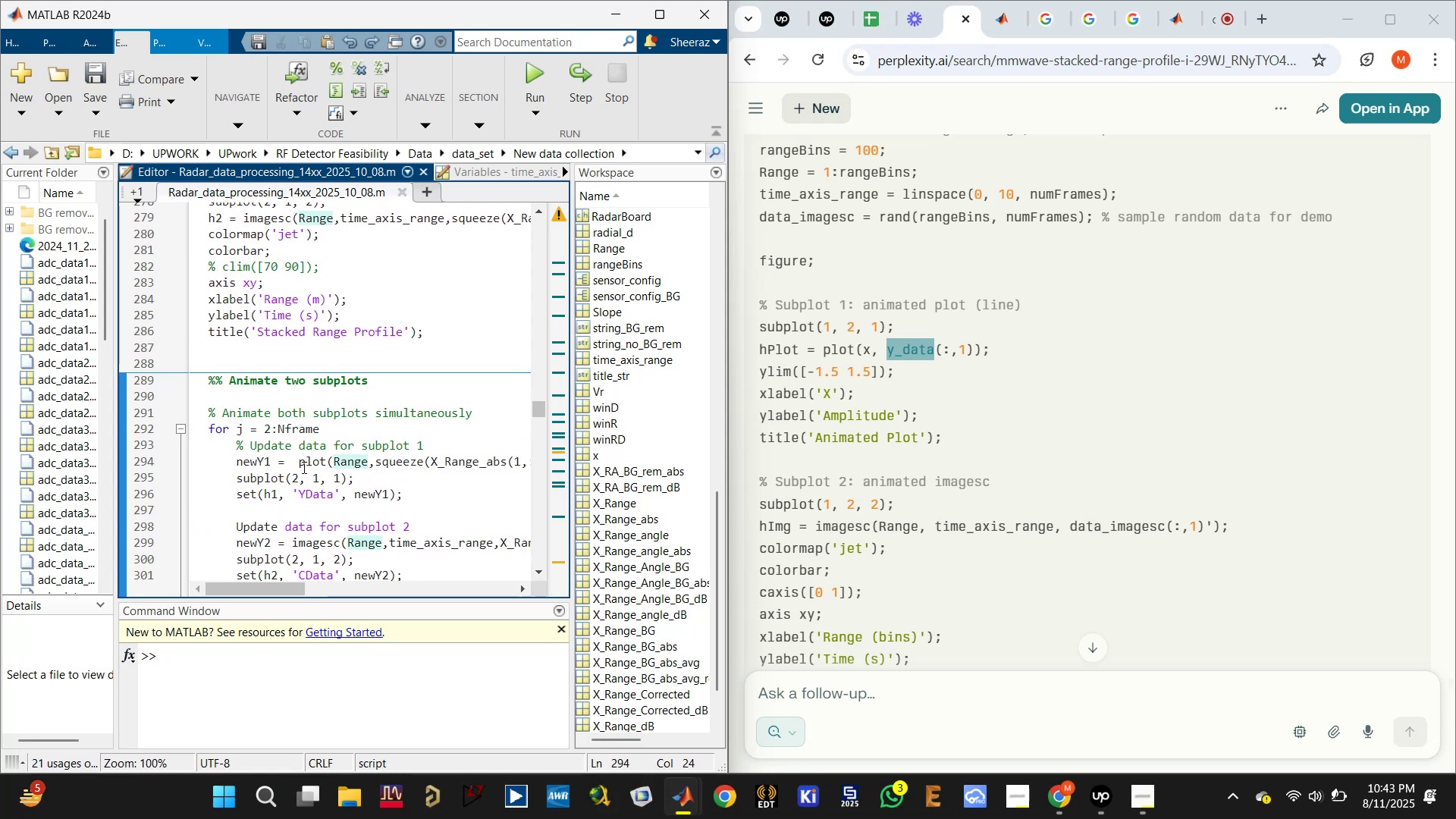 
left_click([299, 461])
 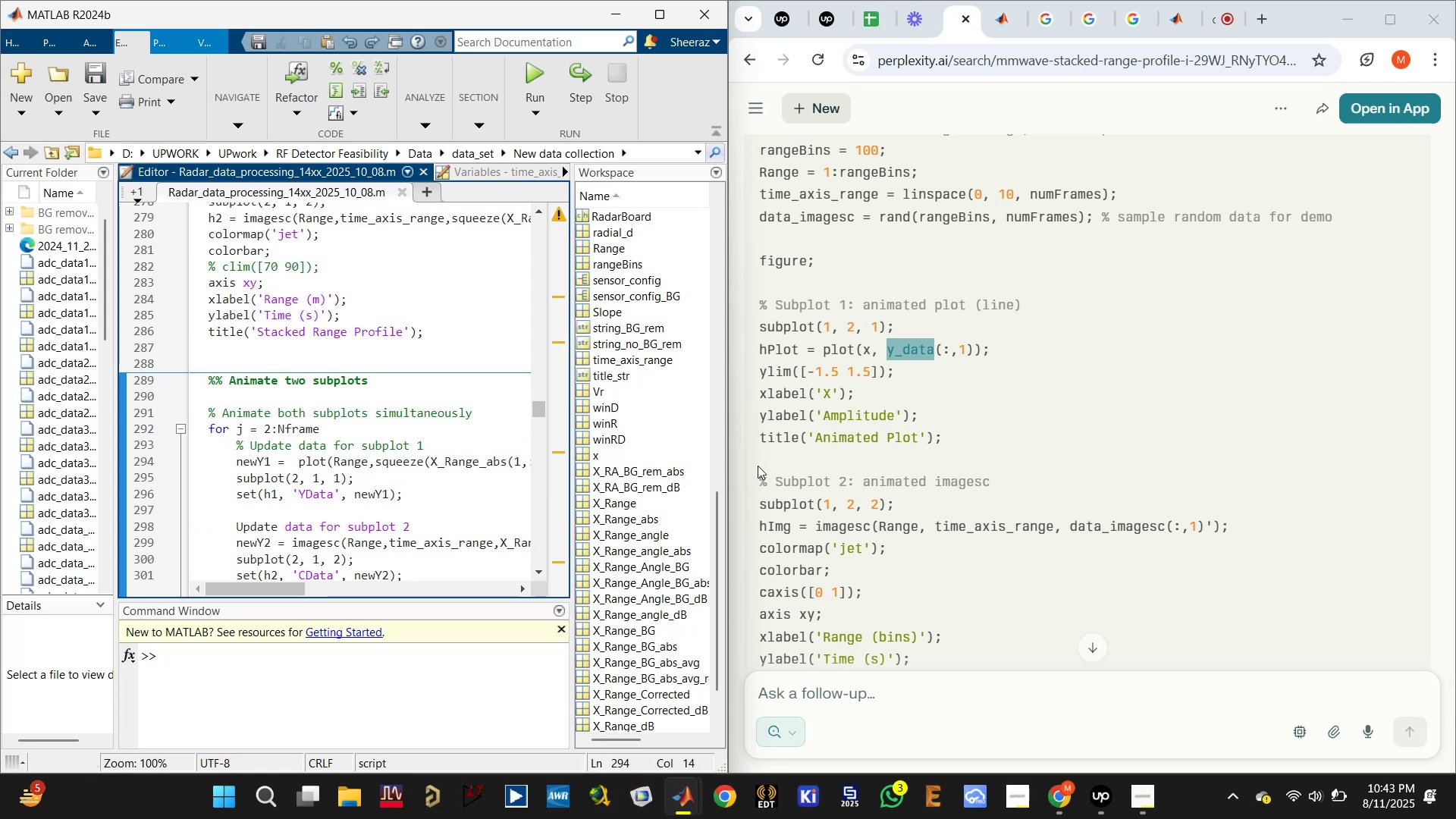 
scroll: coordinate [943, 432], scroll_direction: down, amount: 3.0
 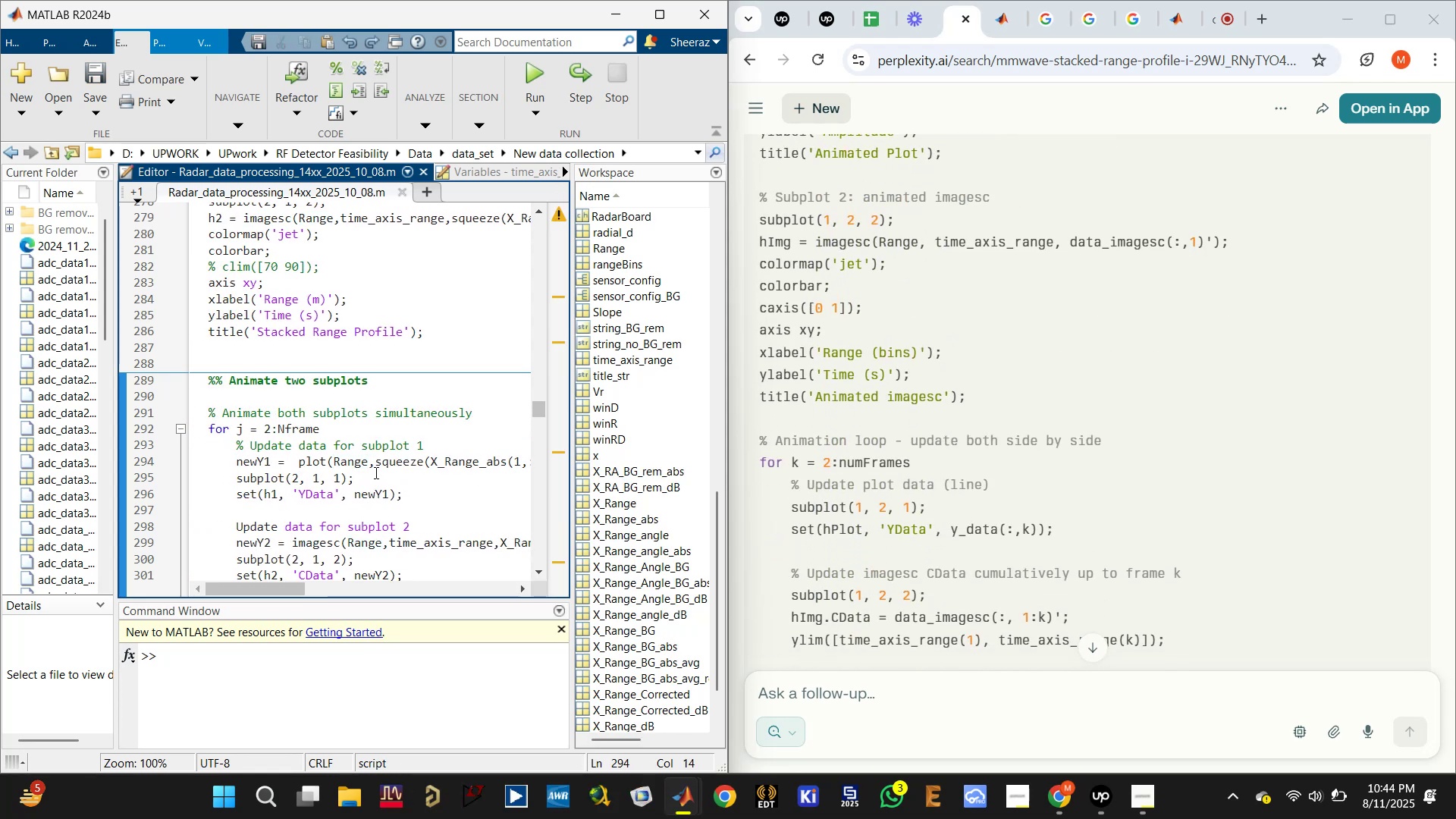 
hold_key(key=Delete, duration=0.62)
 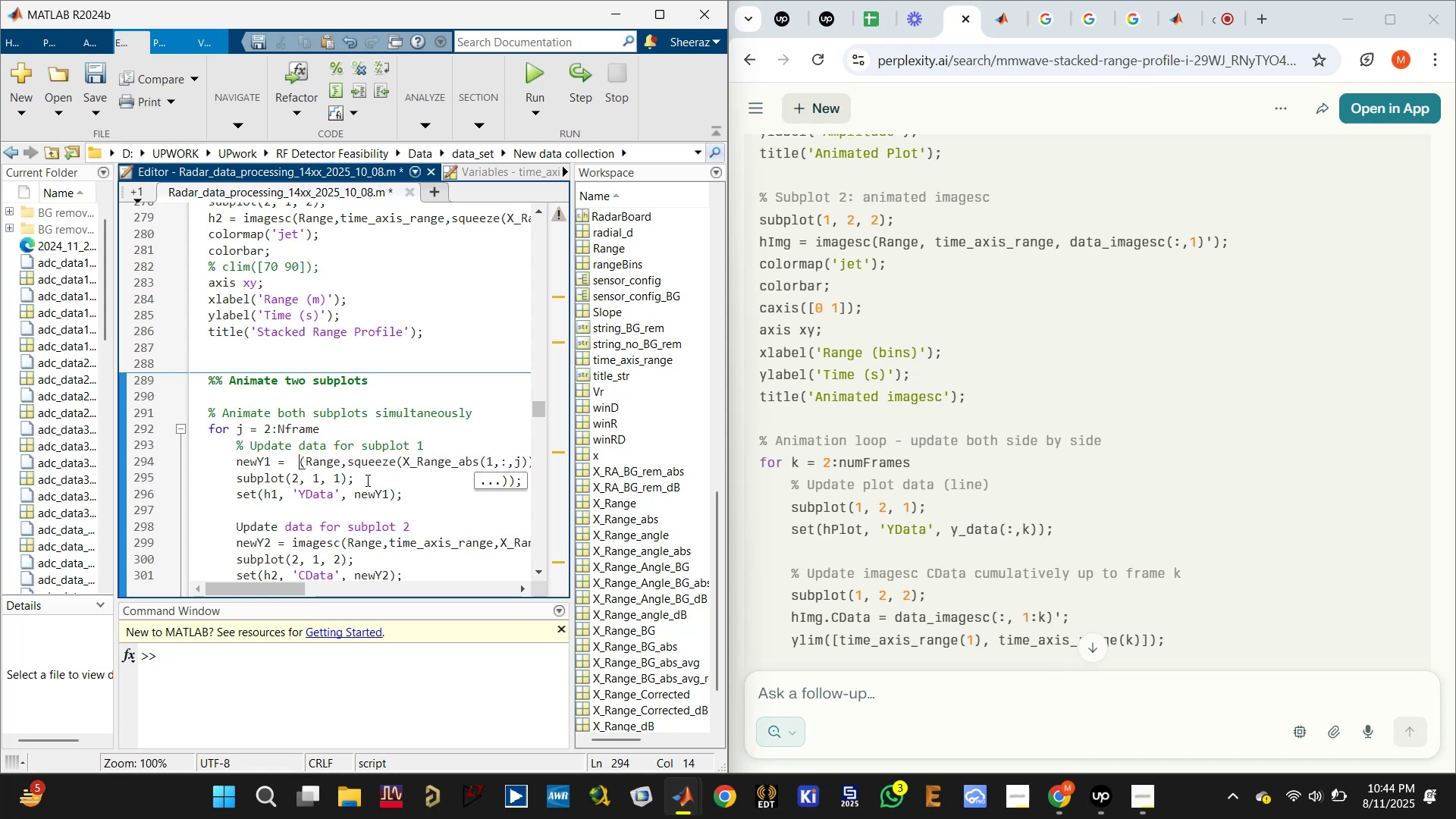 
key(Delete)
 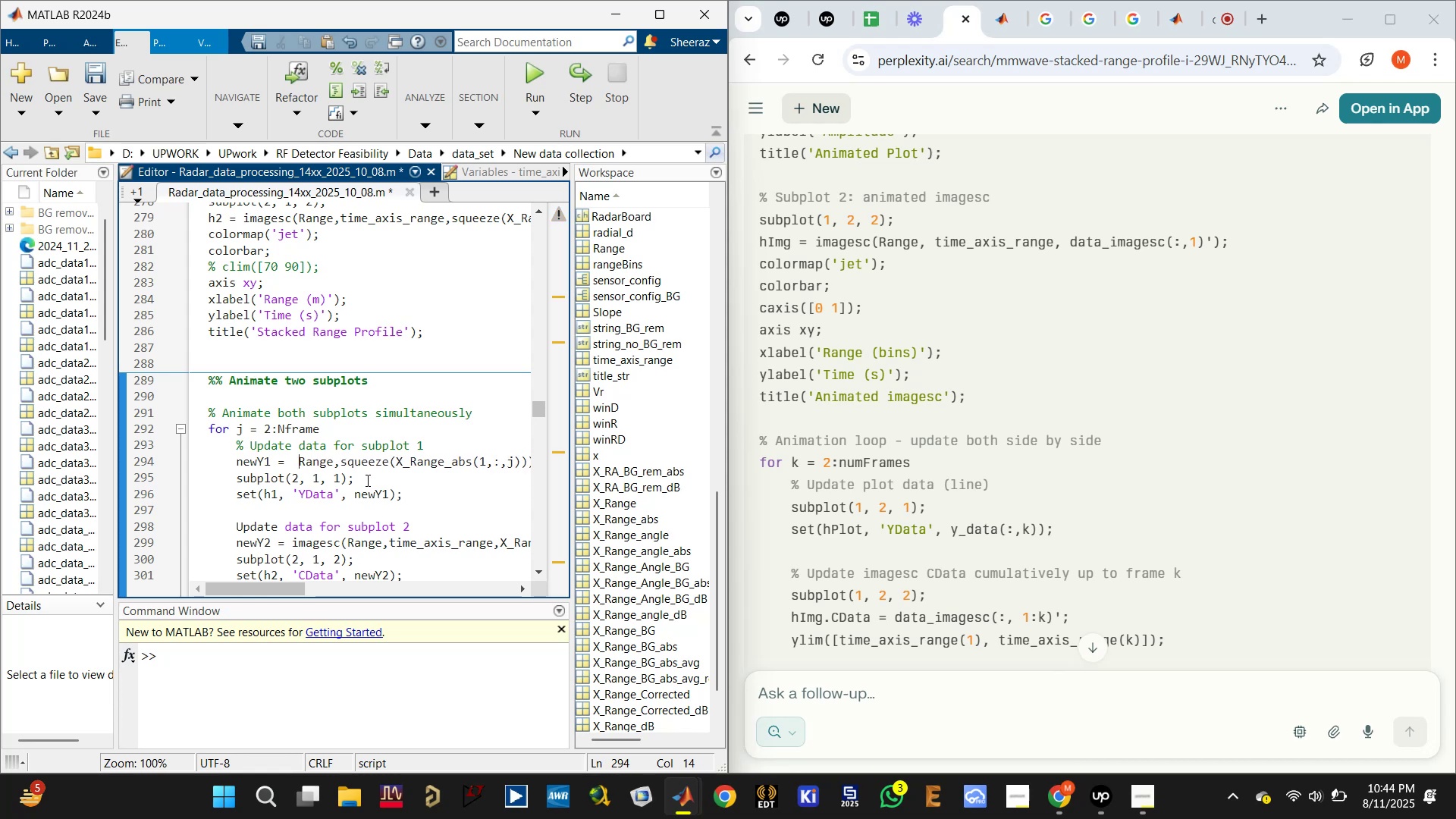 
key(Delete)
 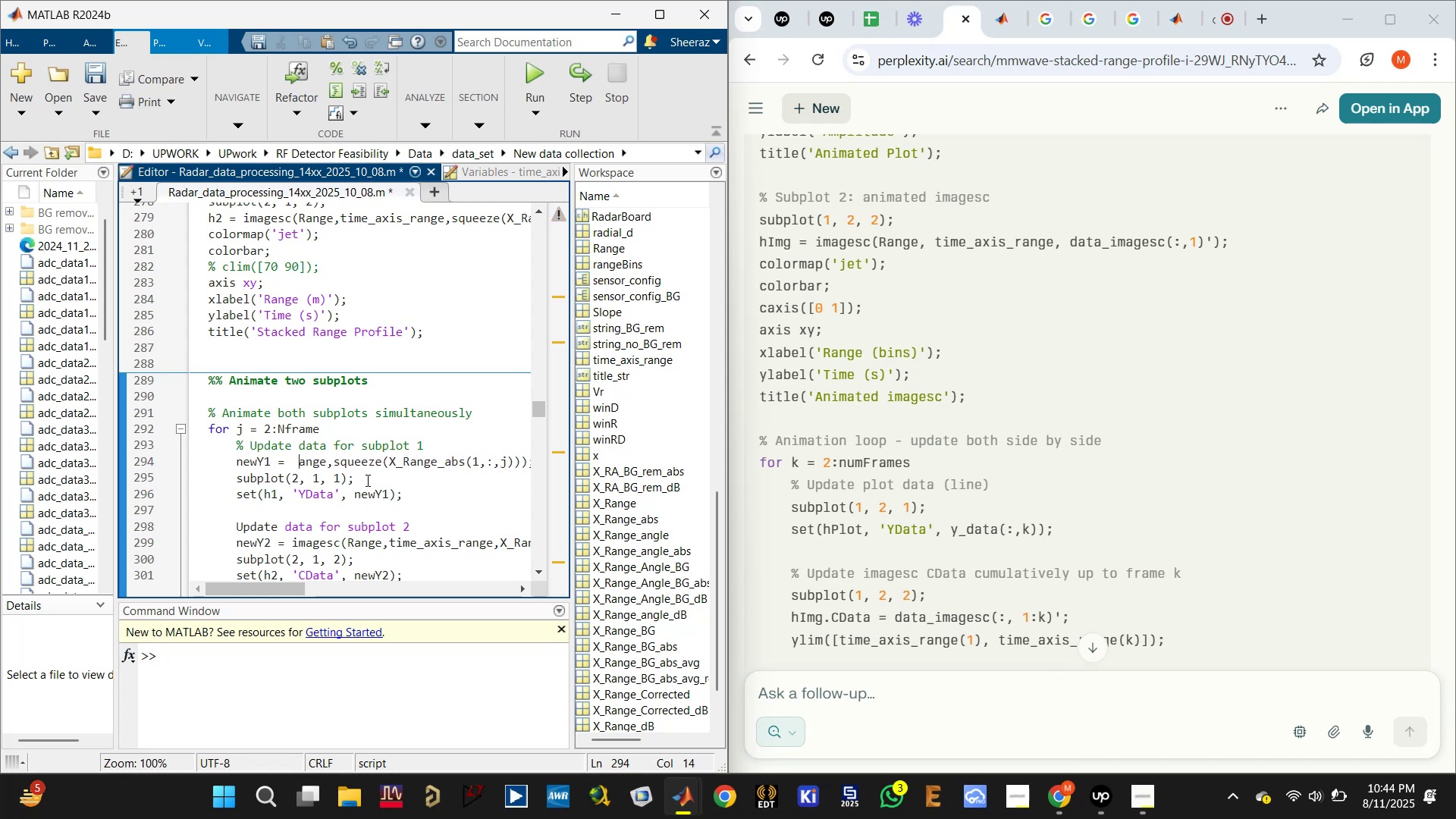 
key(Delete)
 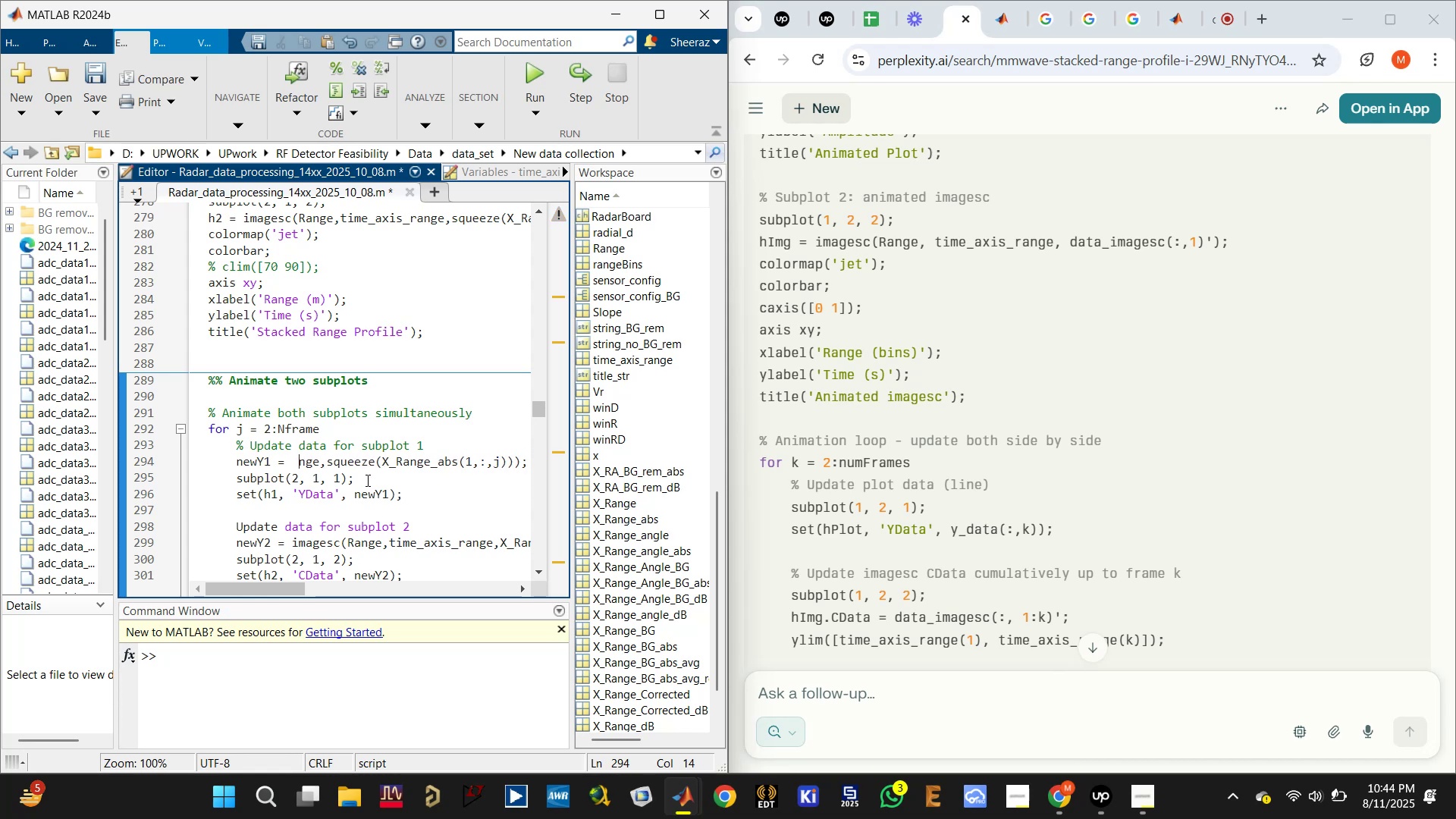 
key(Delete)
 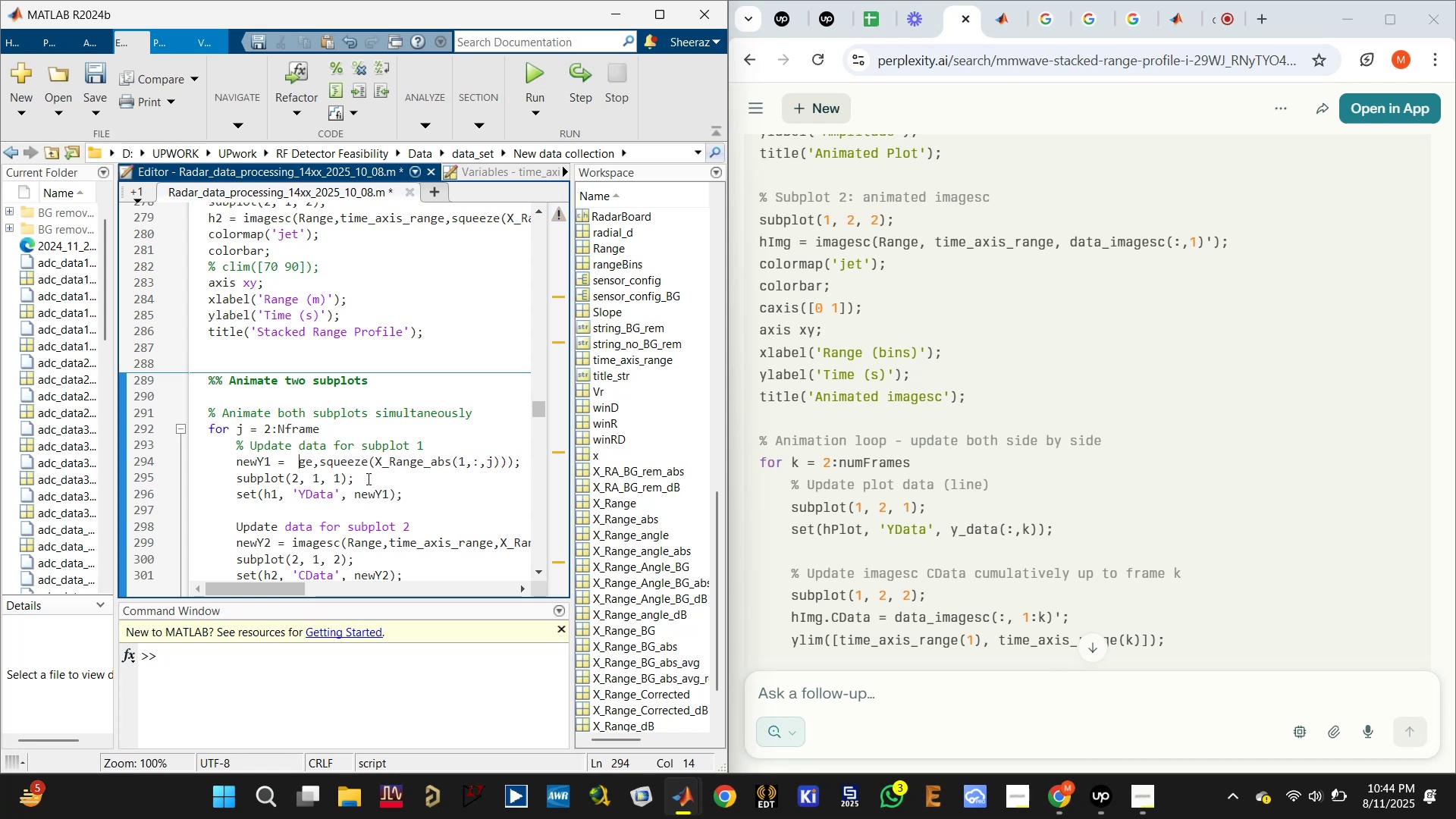 
key(Delete)
 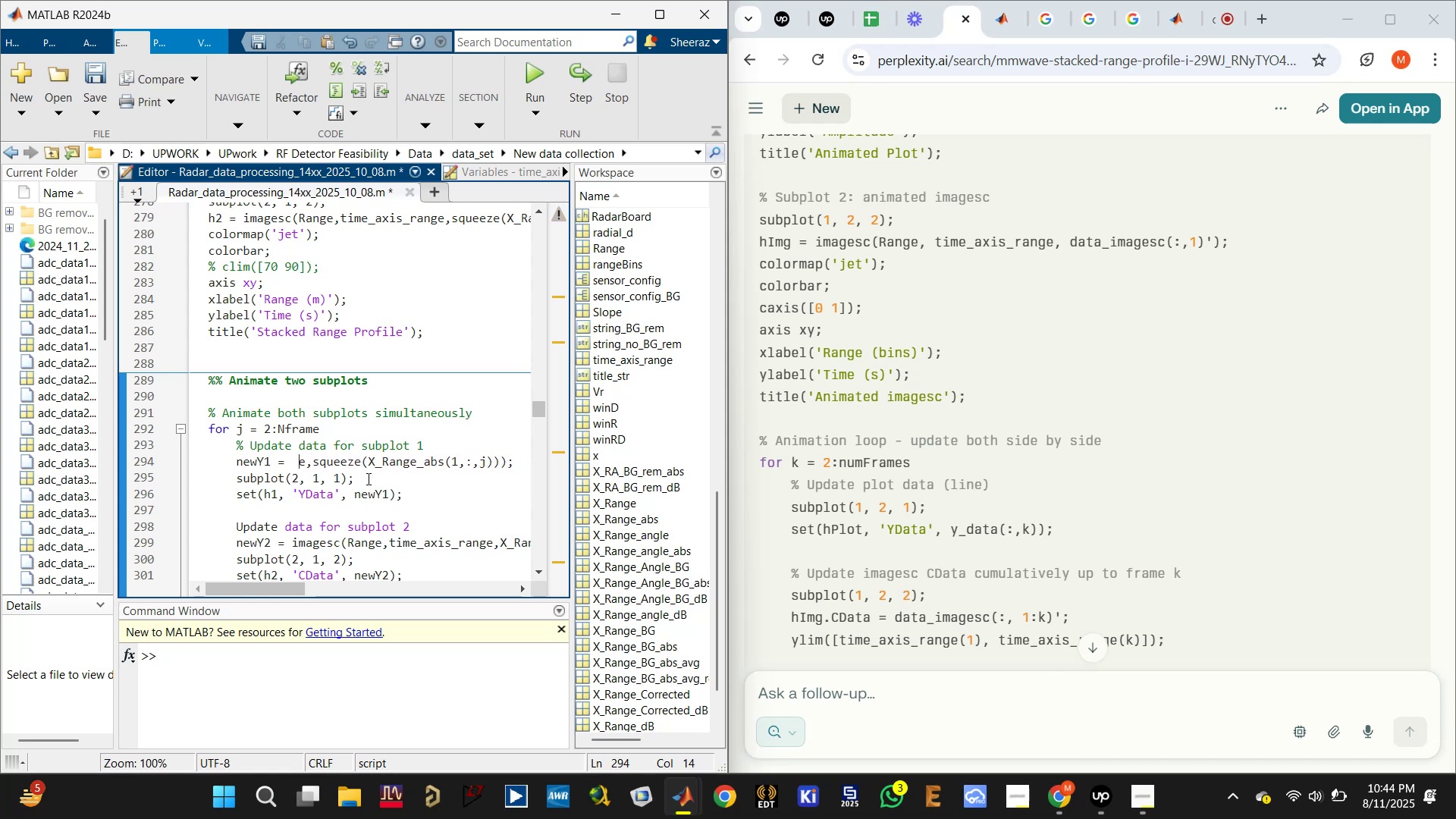 
key(Delete)
 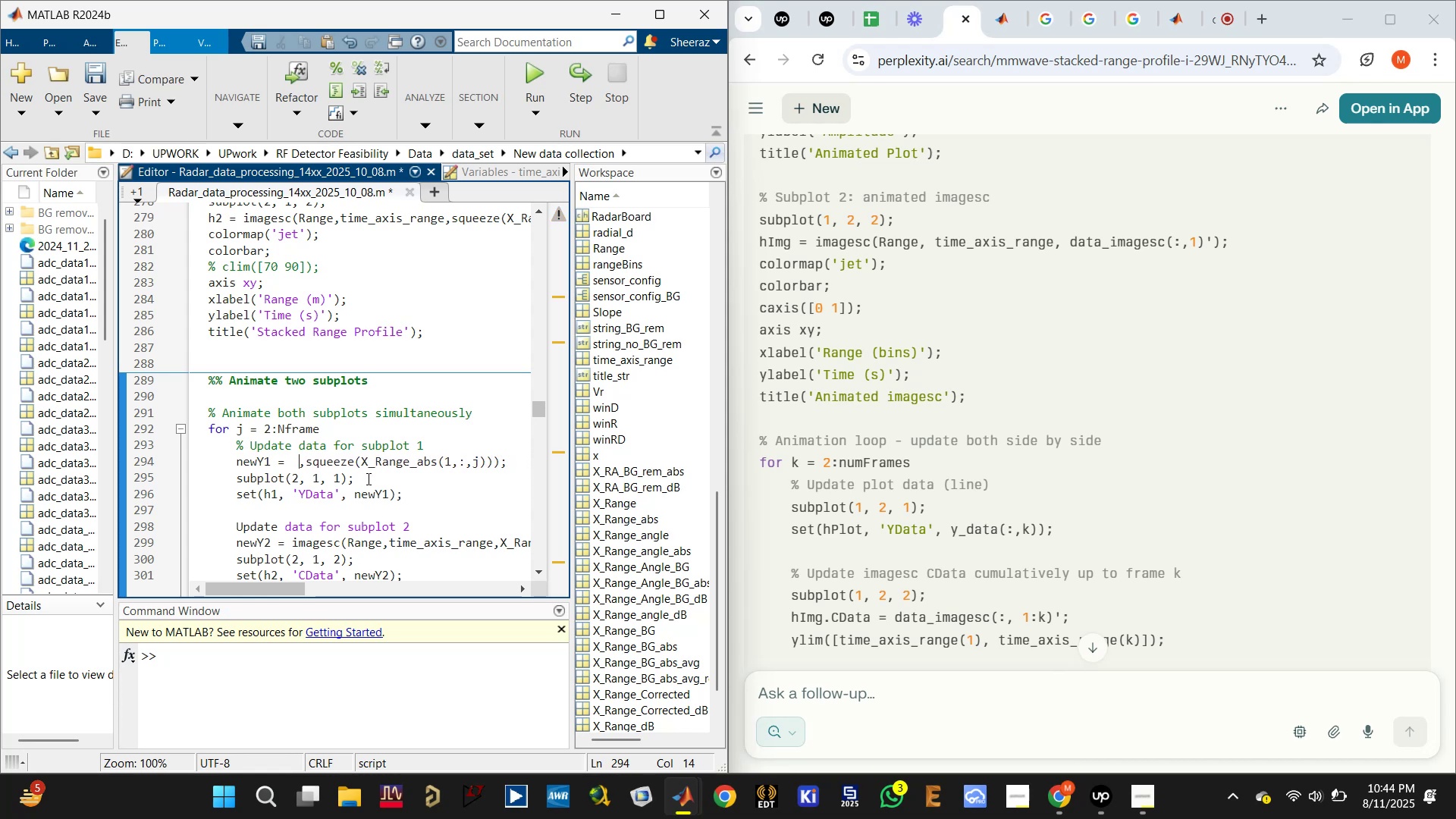 
key(Delete)
 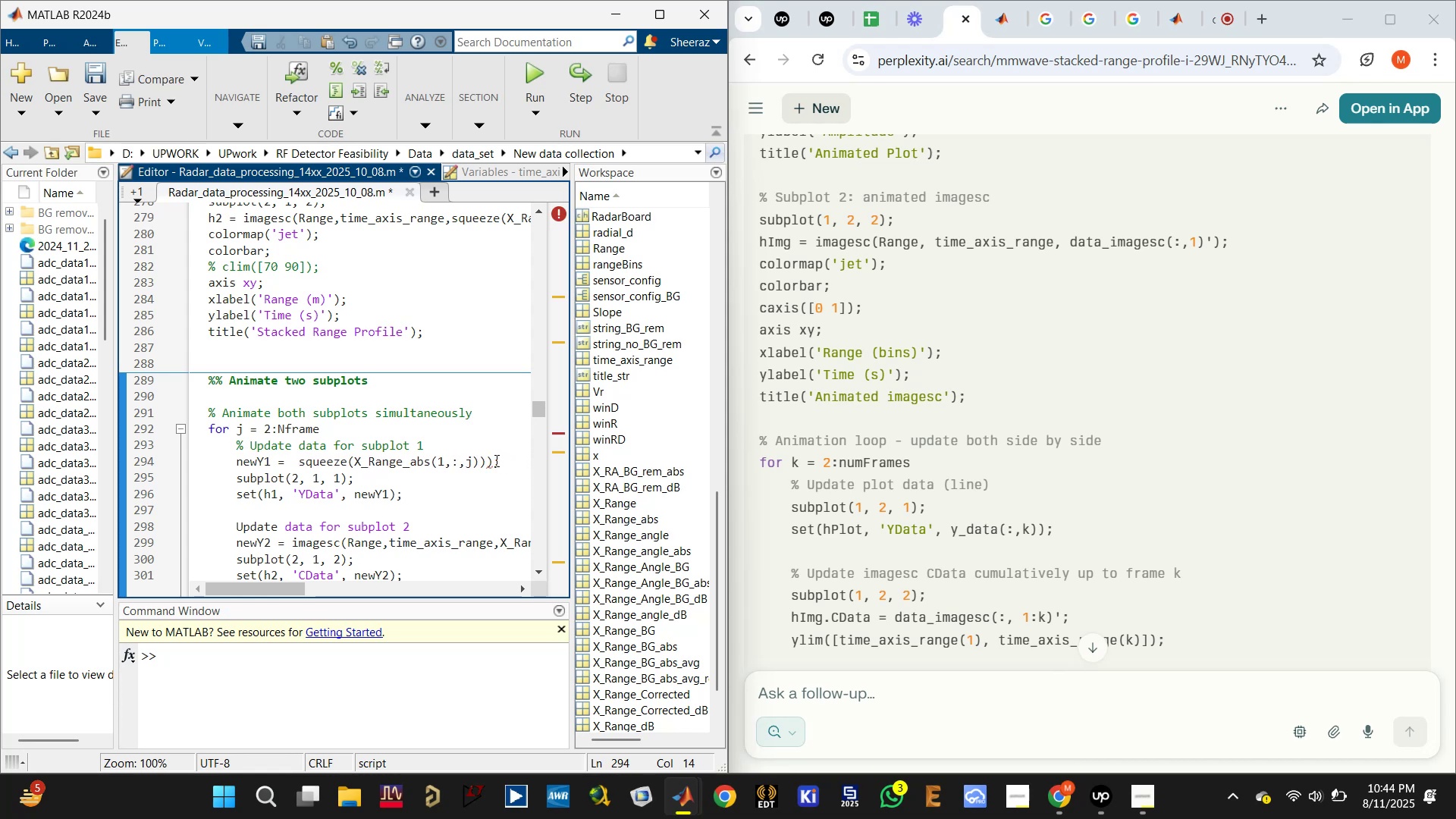 
left_click([494, 460])
 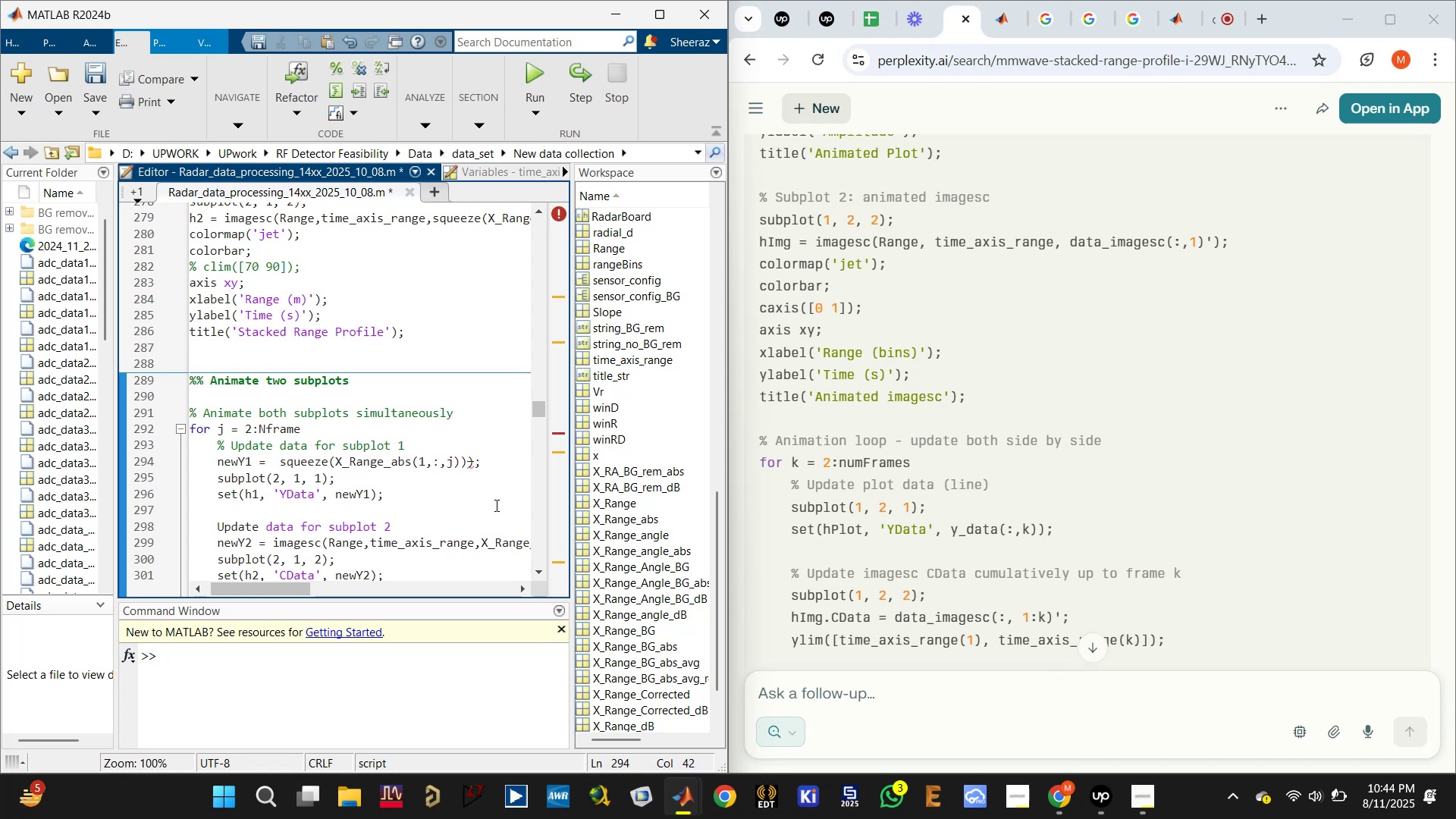 
key(Backspace)
key(Backspace)
key(Backspace)
type()))
 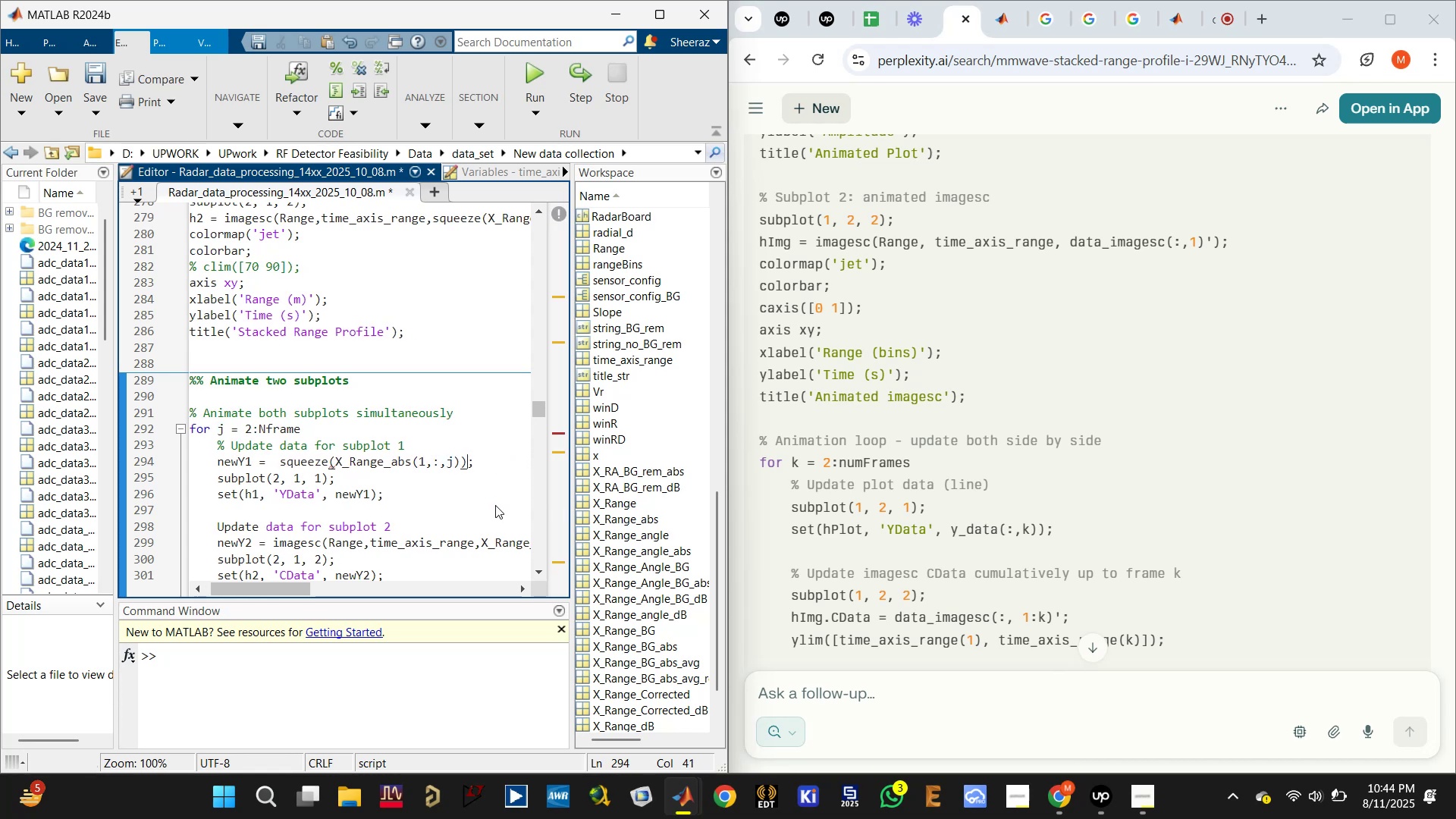 
left_click([487, 507])
 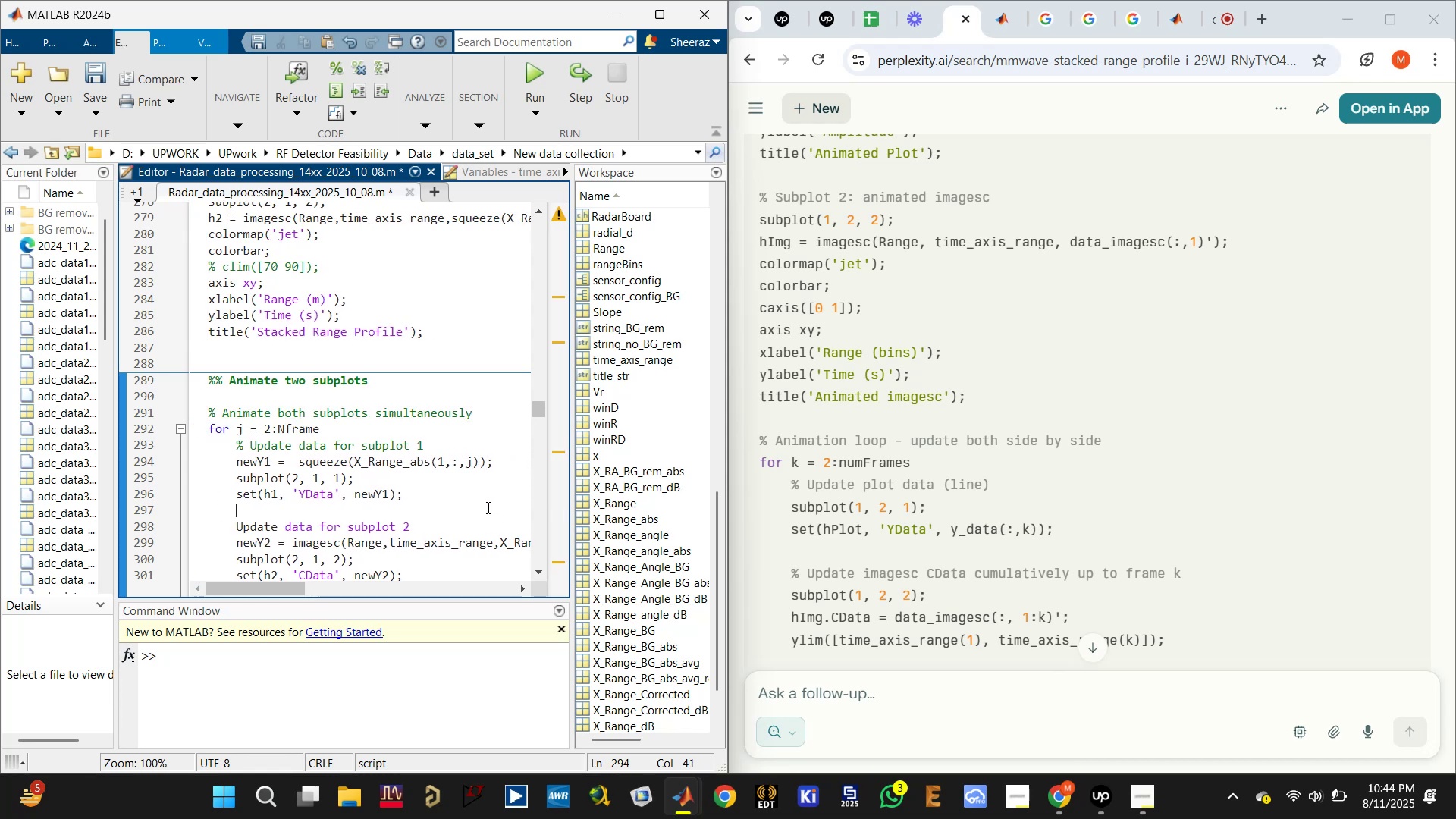 
key(Control+S)
 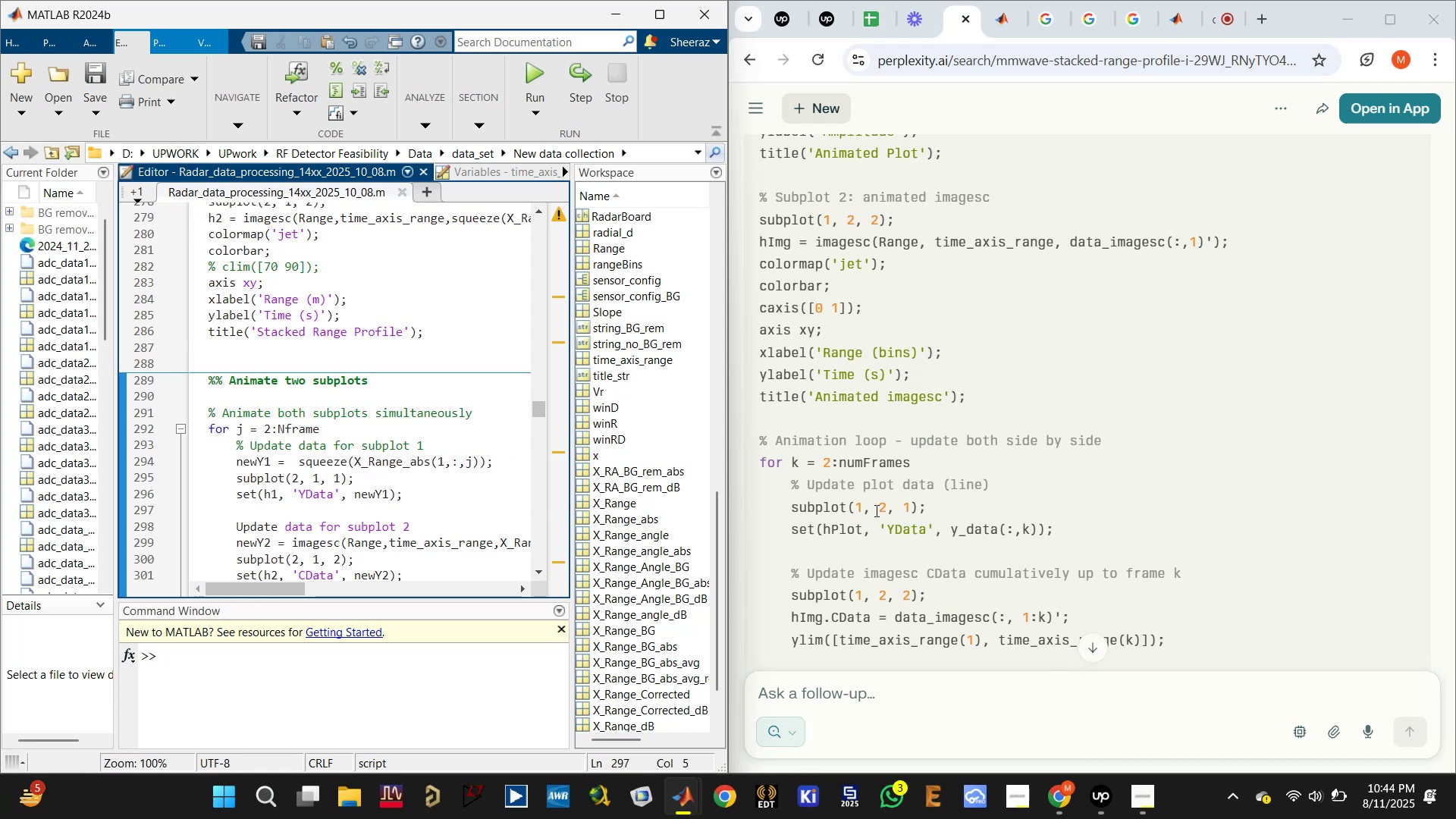 
scroll: coordinate [999, 520], scroll_direction: down, amount: 2.0
 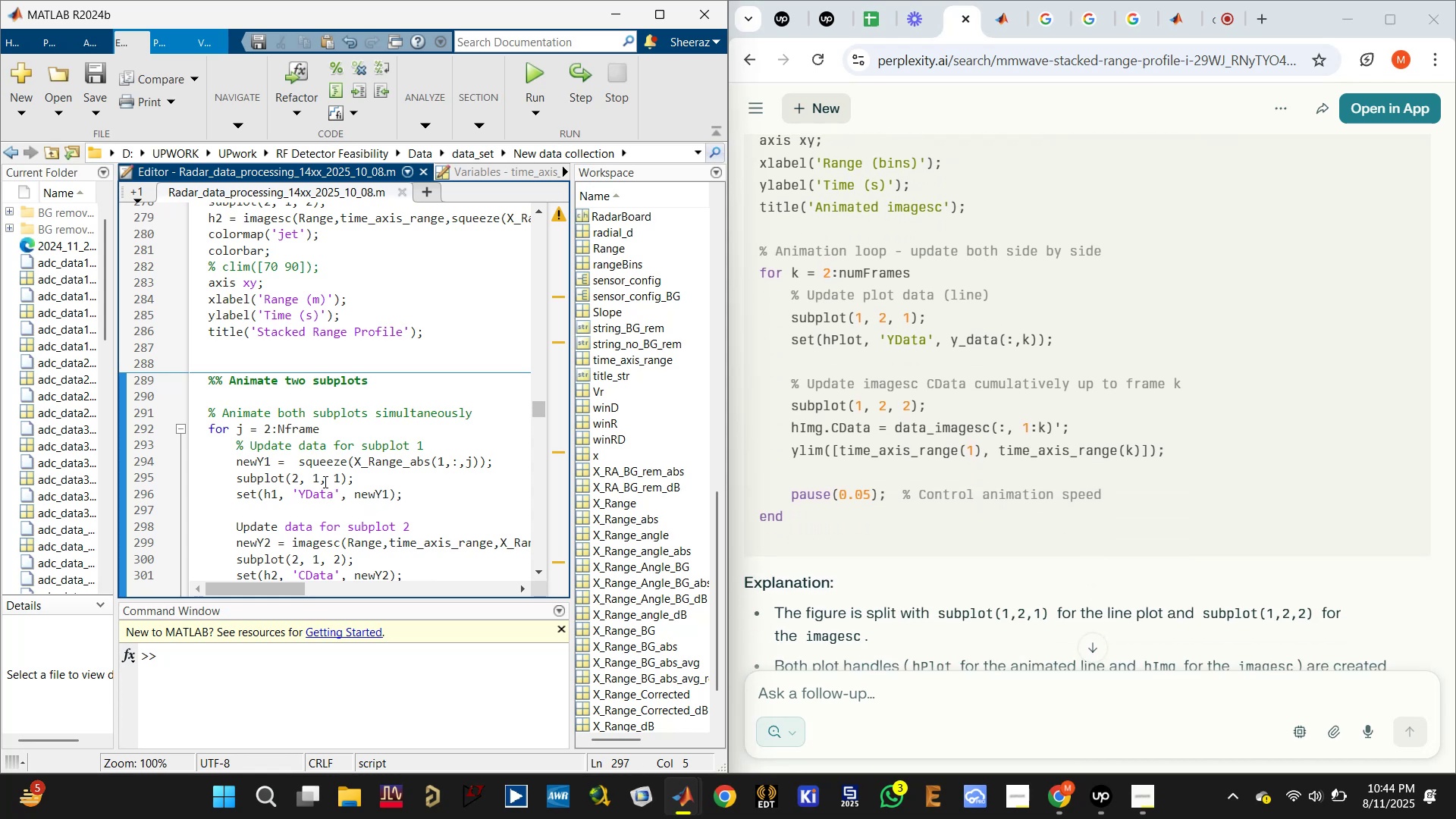 
left_click([391, 491])
 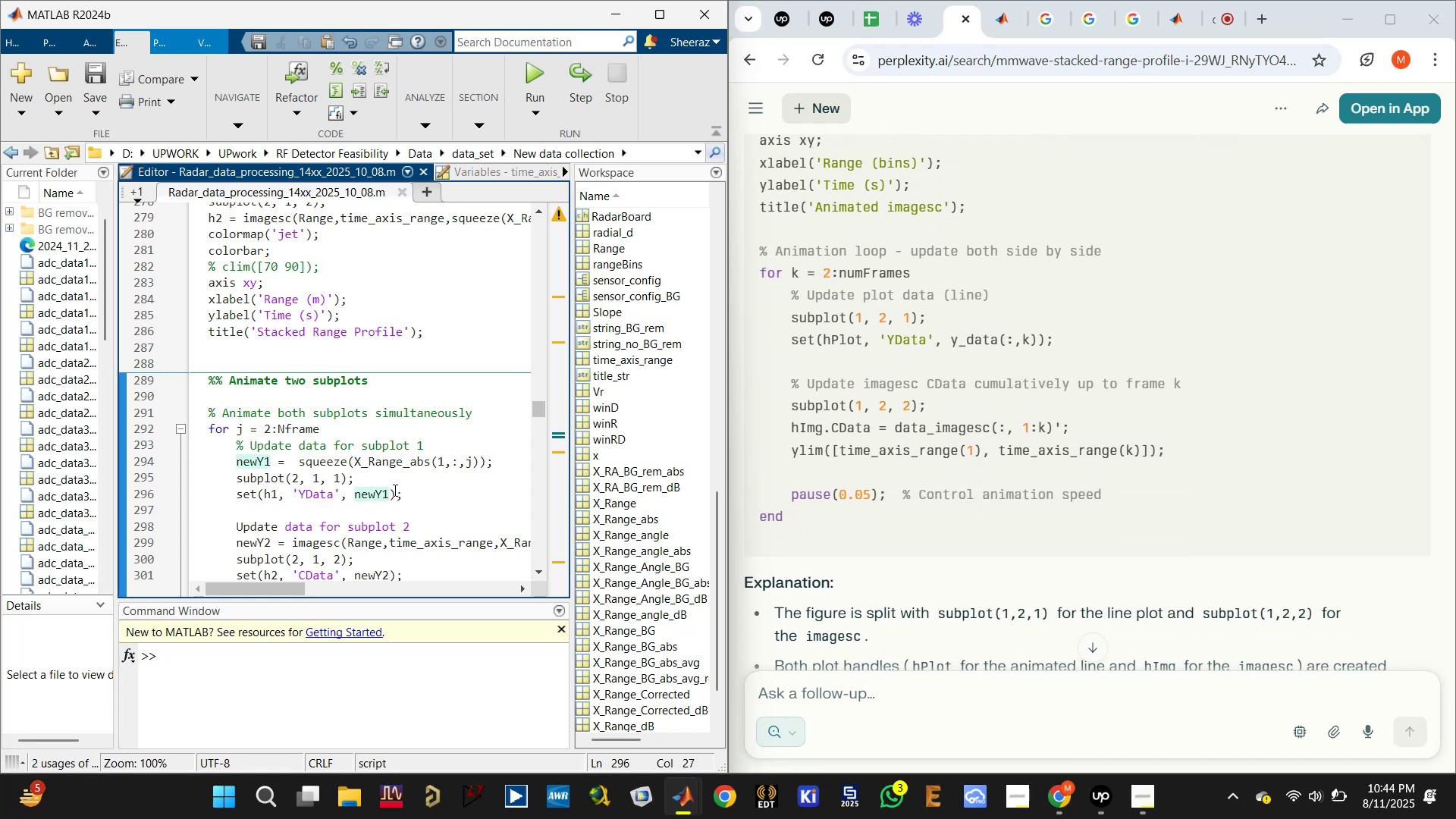 
wait(5.99)
 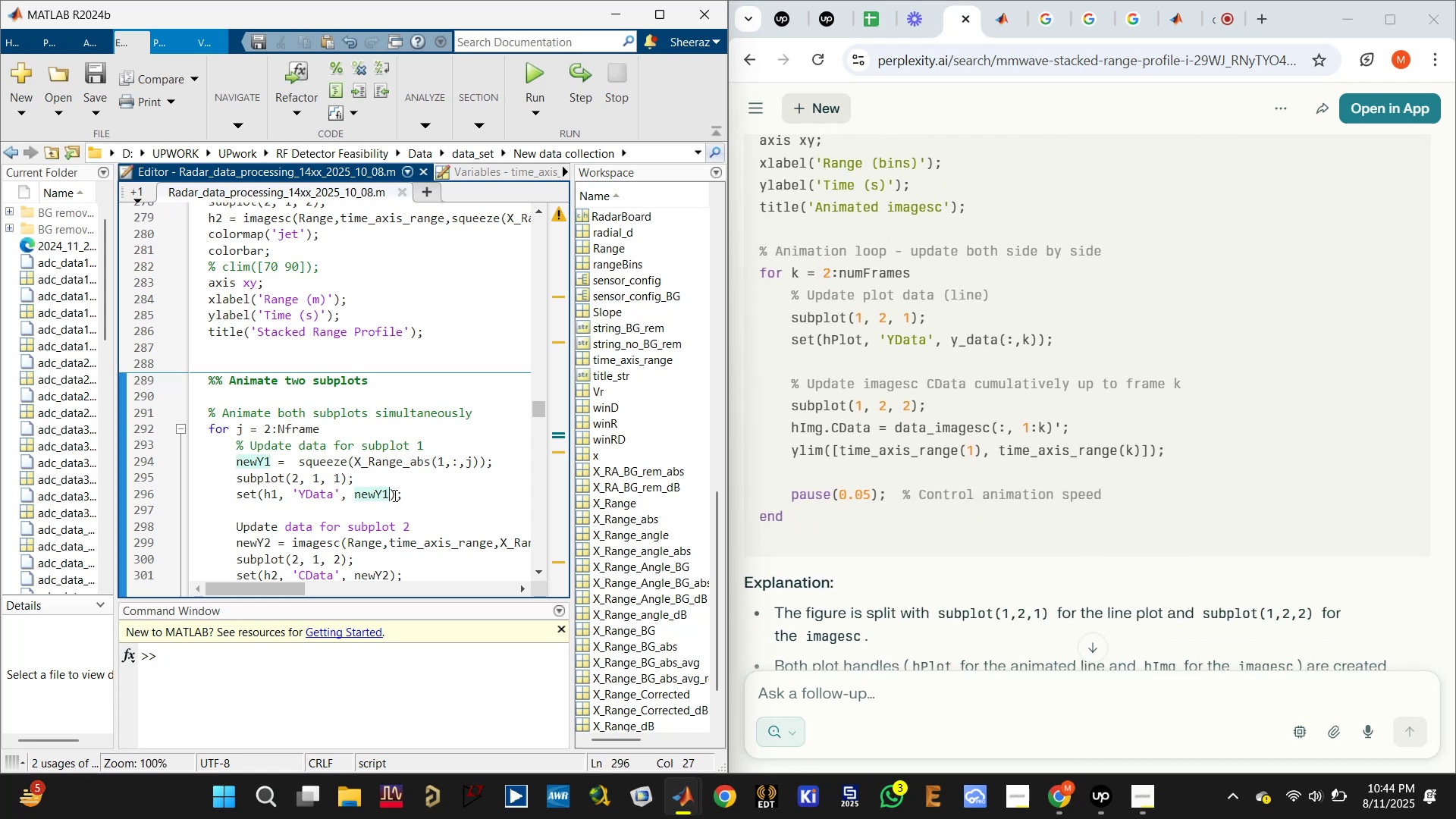 
scroll: coordinate [397, 490], scroll_direction: down, amount: 1.0
 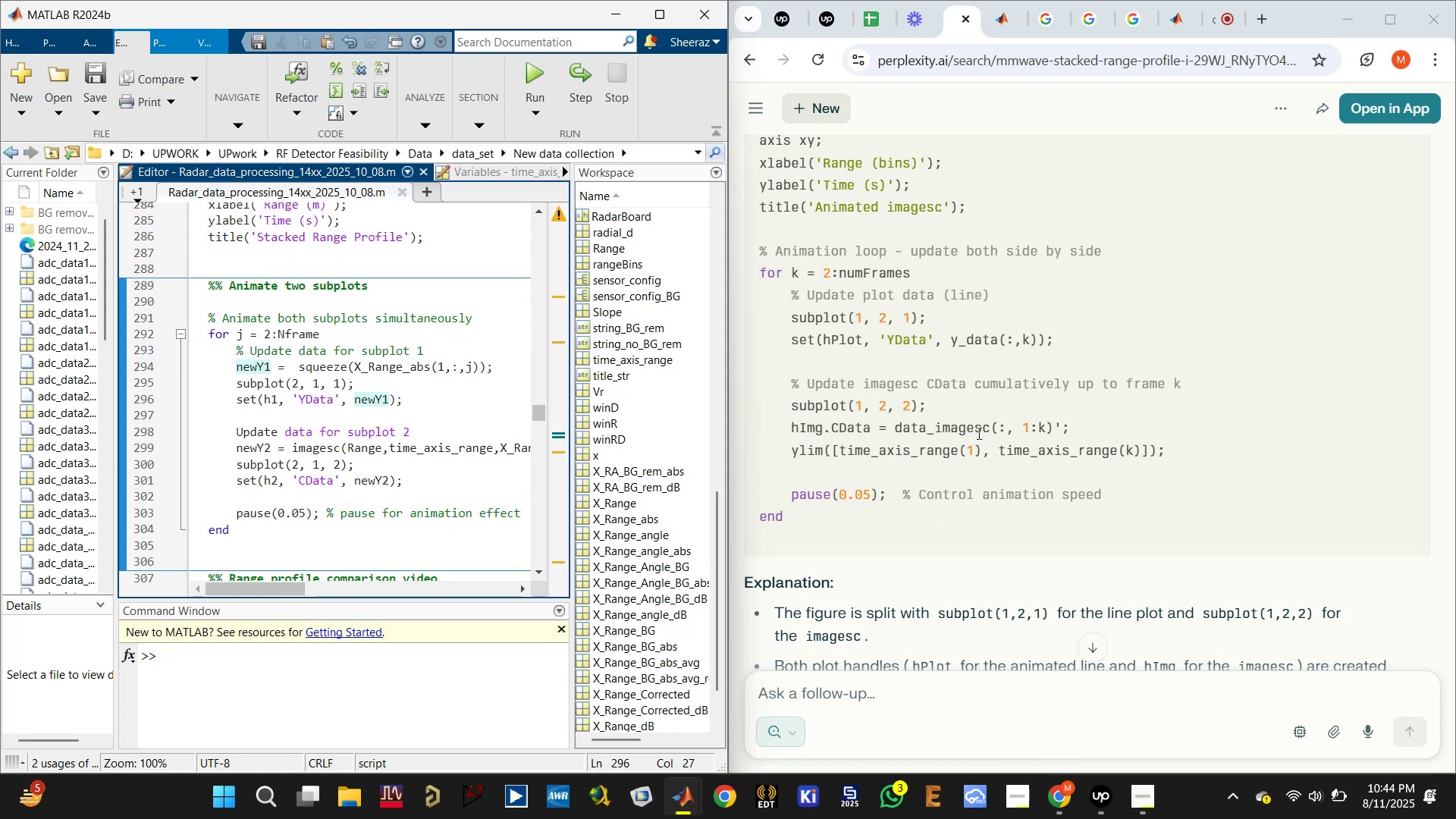 
wait(6.1)
 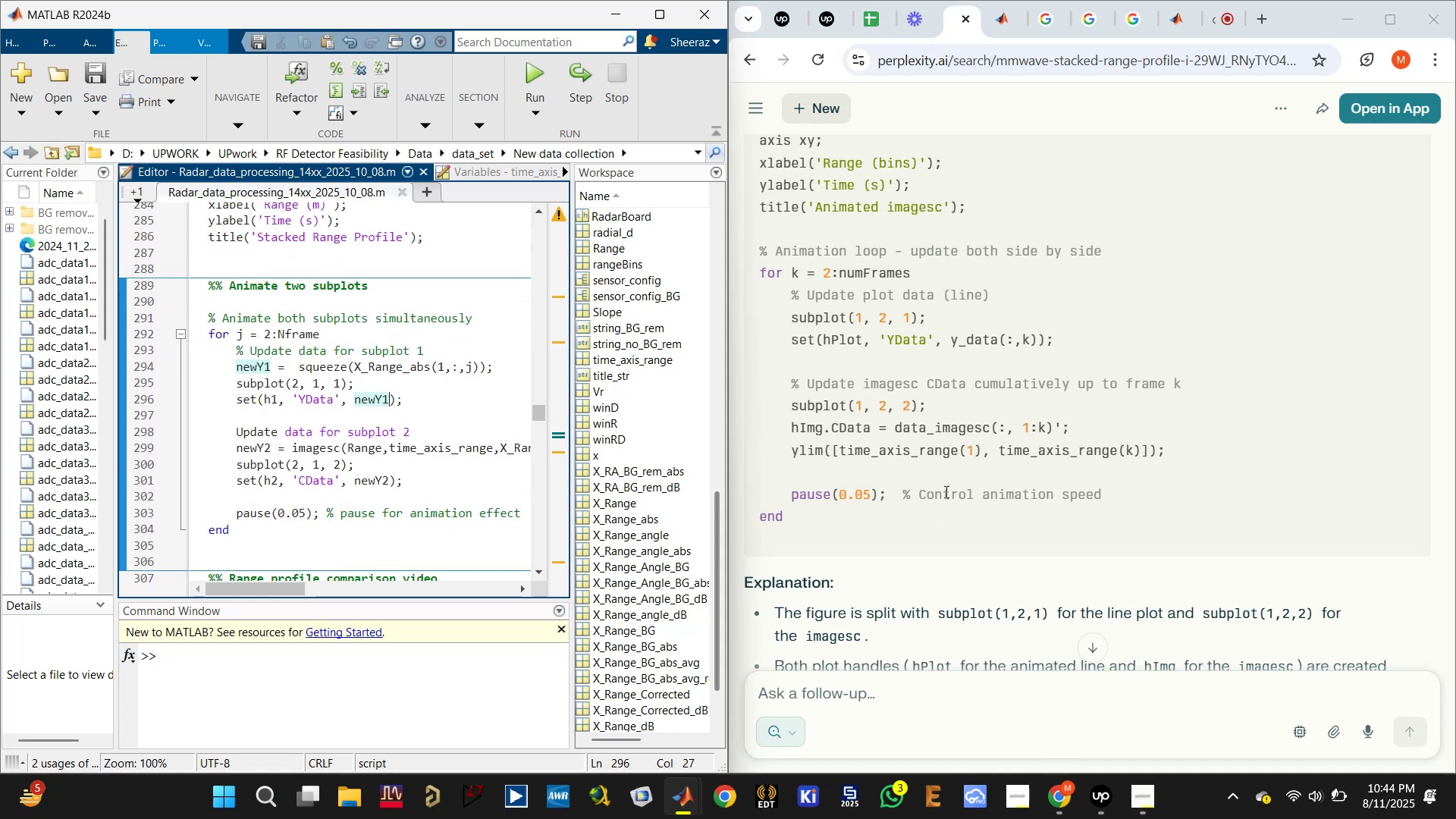 
scroll: coordinate [970, 430], scroll_direction: up, amount: 2.0
 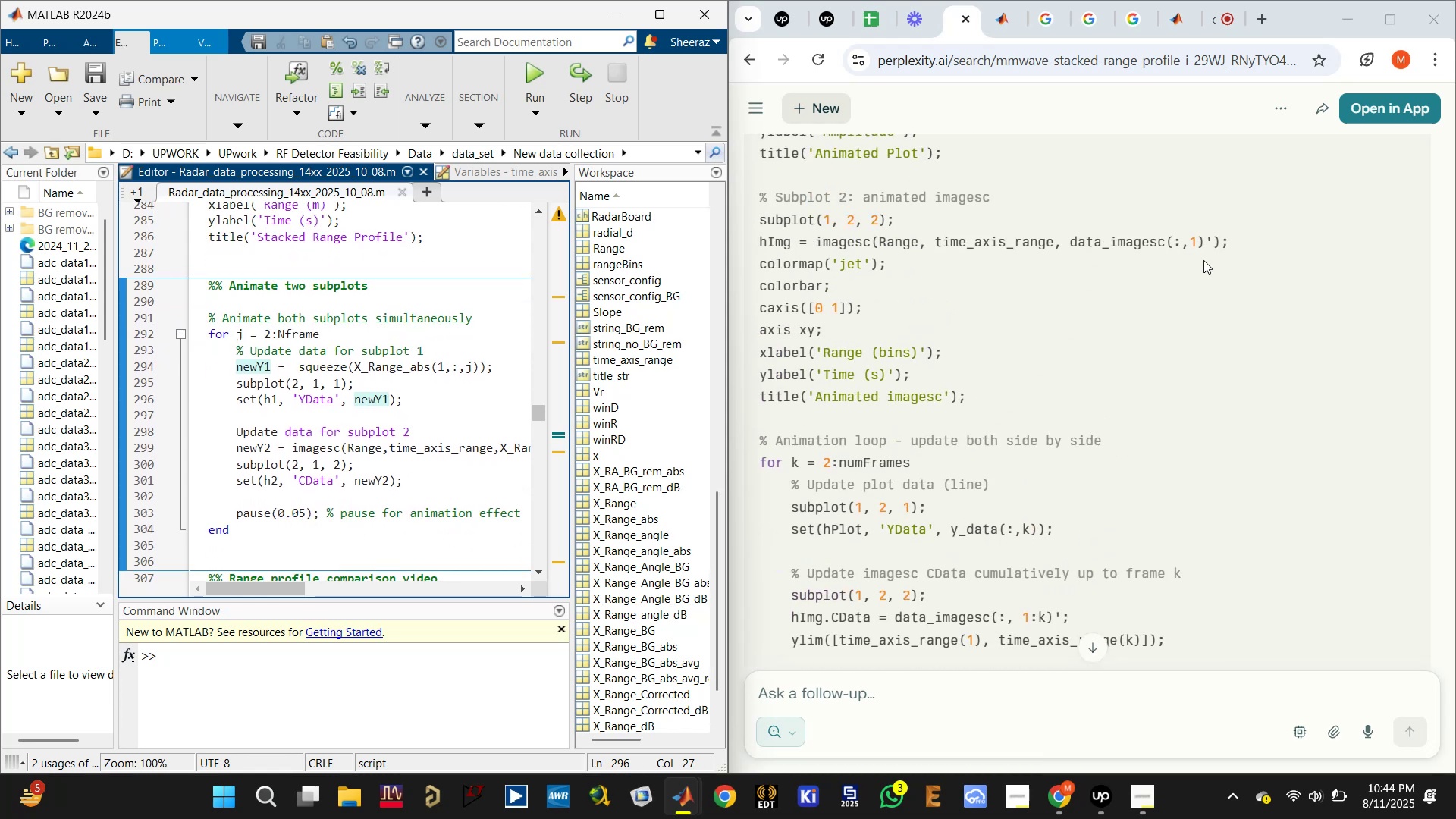 
scroll: coordinate [1057, 460], scroll_direction: down, amount: 1.0
 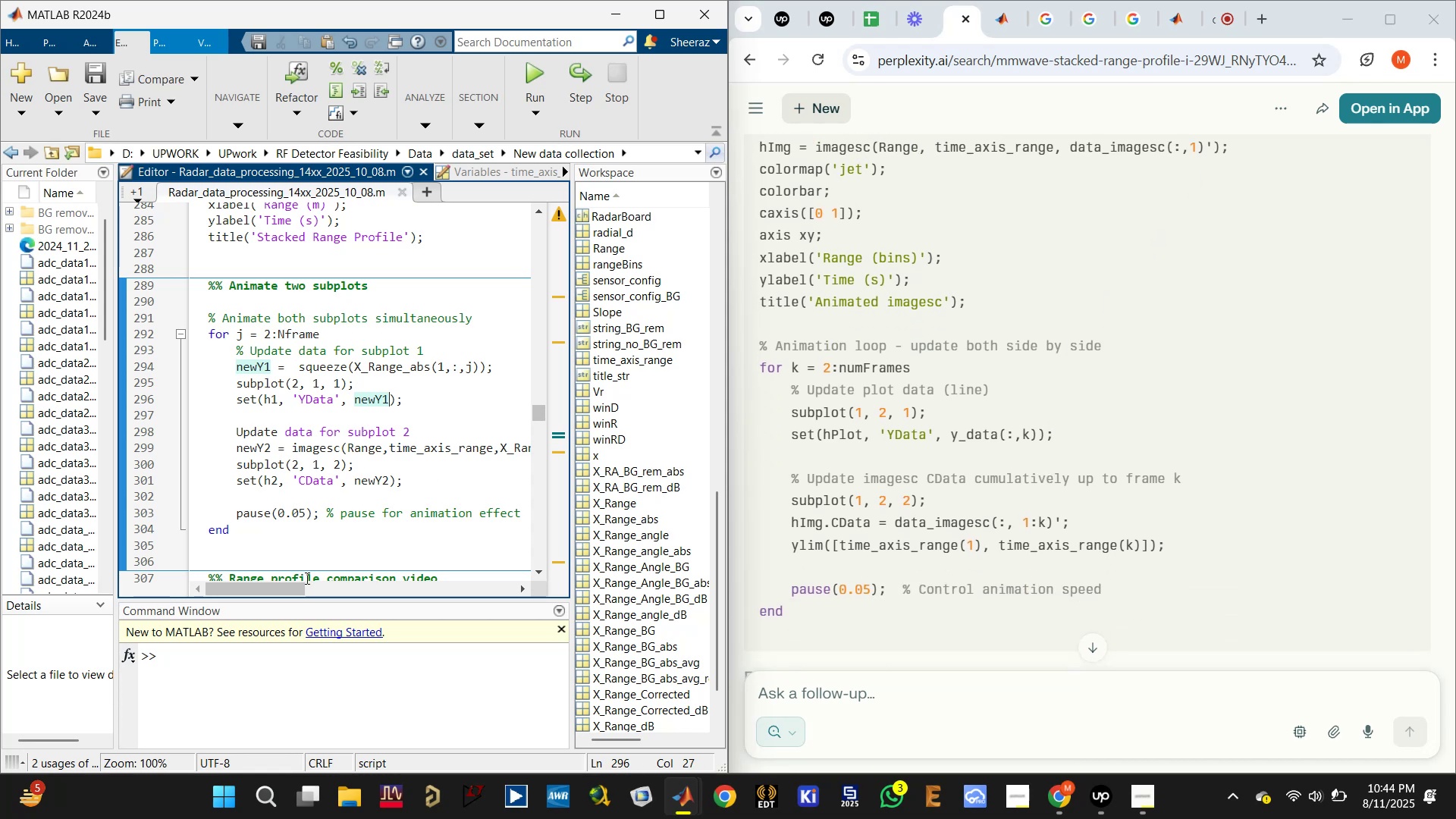 
left_click_drag(start_coordinate=[281, 585], to_coordinate=[290, 584])
 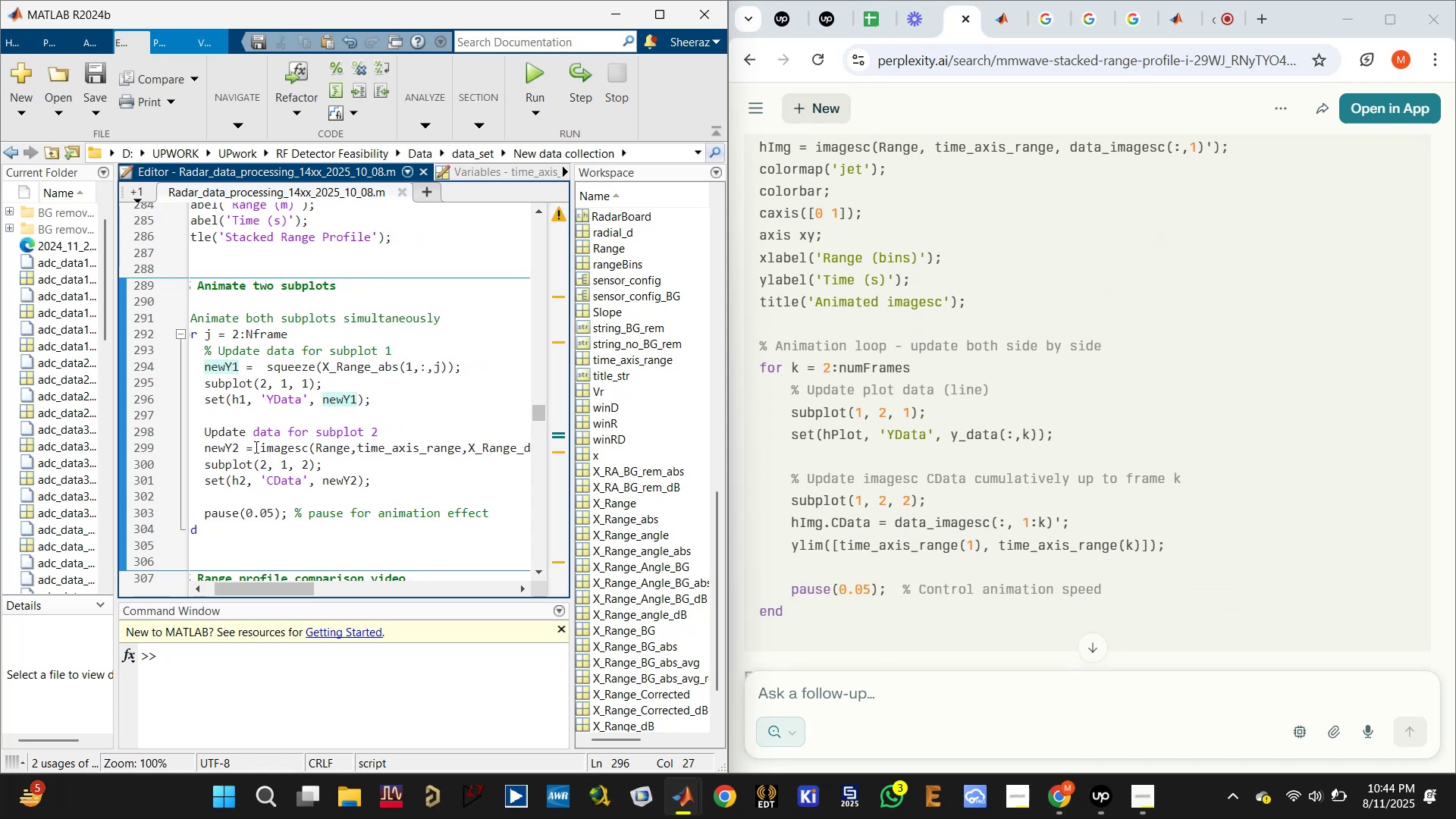 
left_click_drag(start_coordinate=[260, 448], to_coordinate=[469, 447])
 